 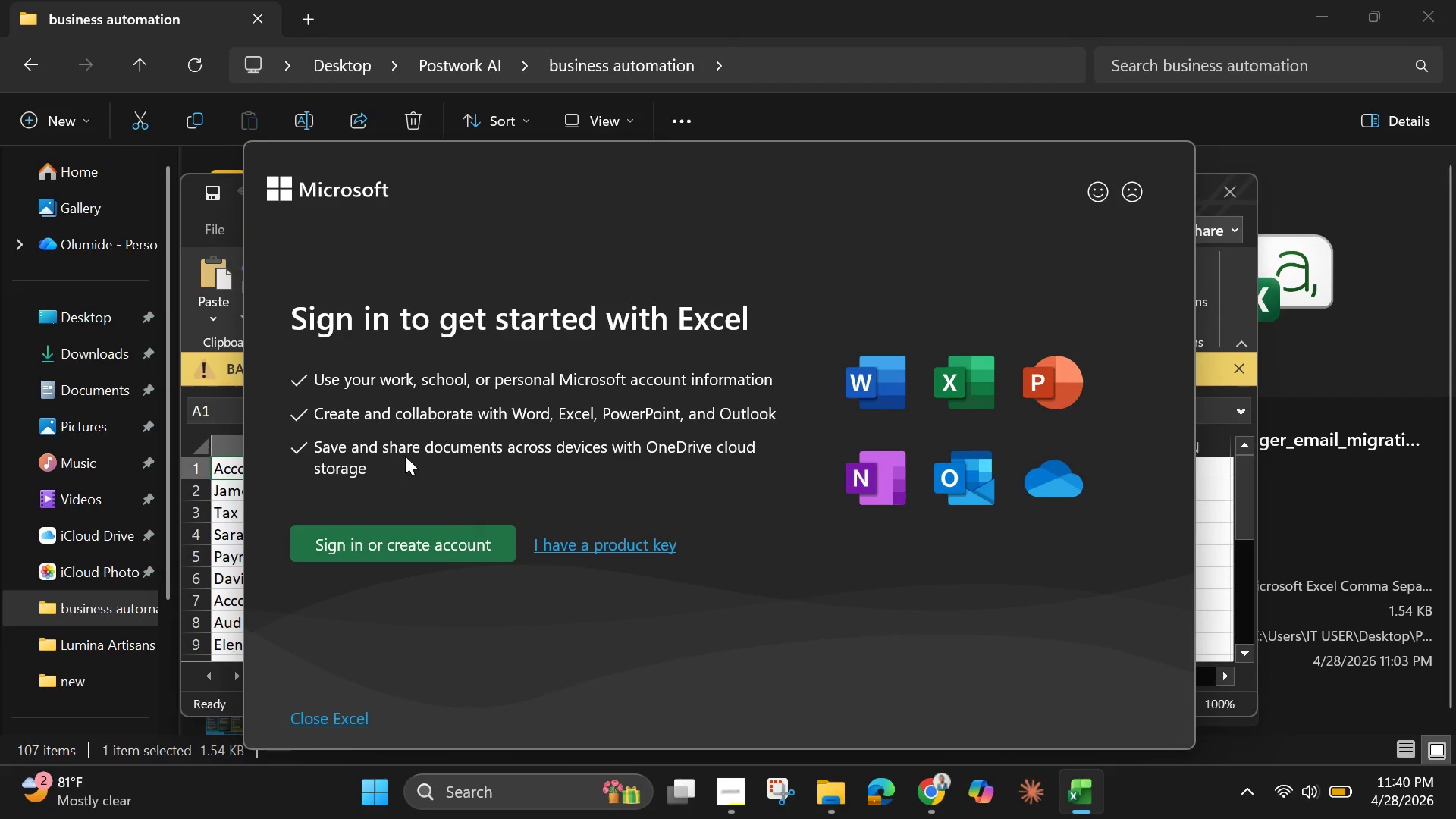 
scroll: coordinate [293, 597], scroll_direction: down, amount: 3.0
 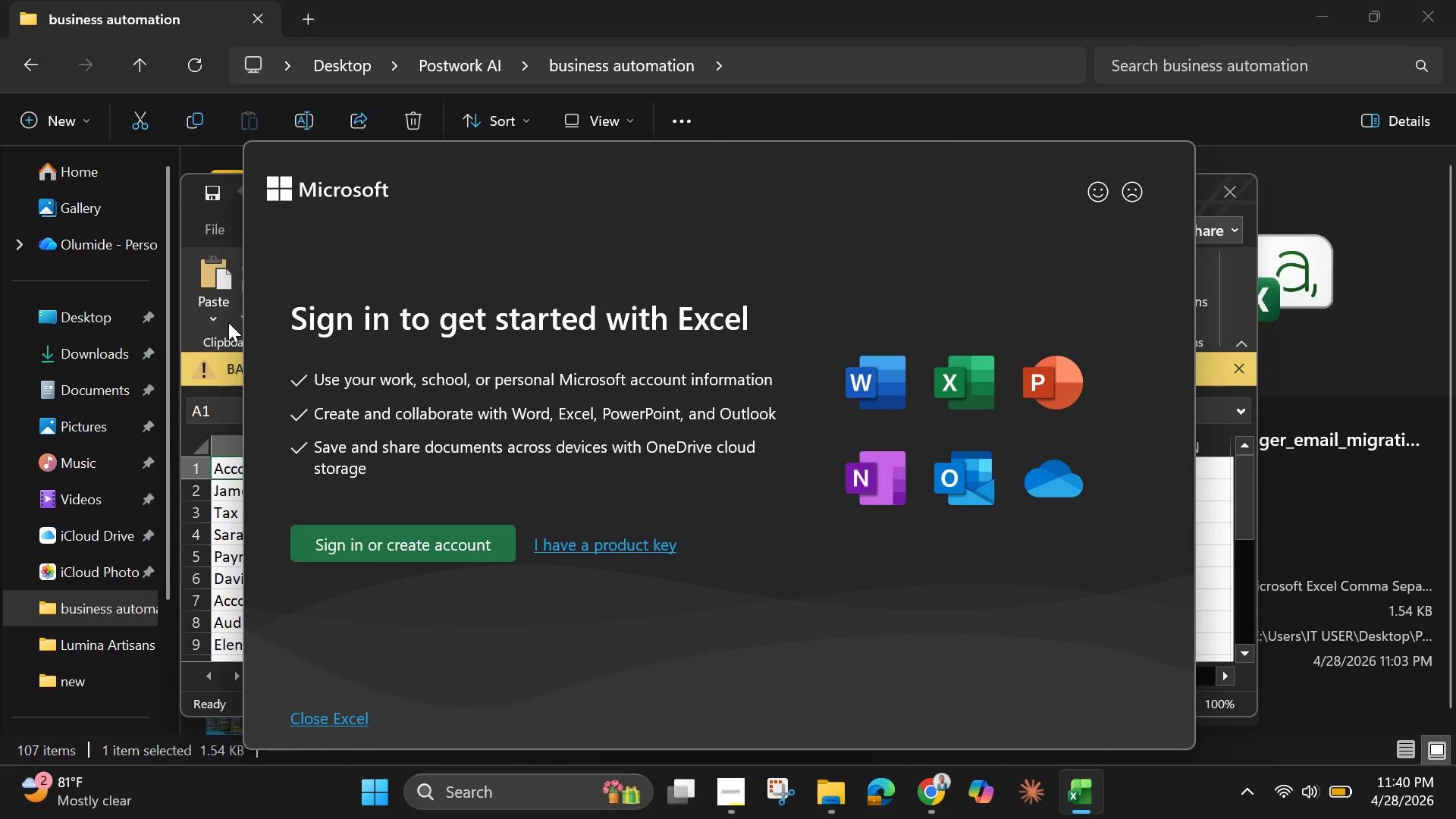 
left_click([218, 329])
 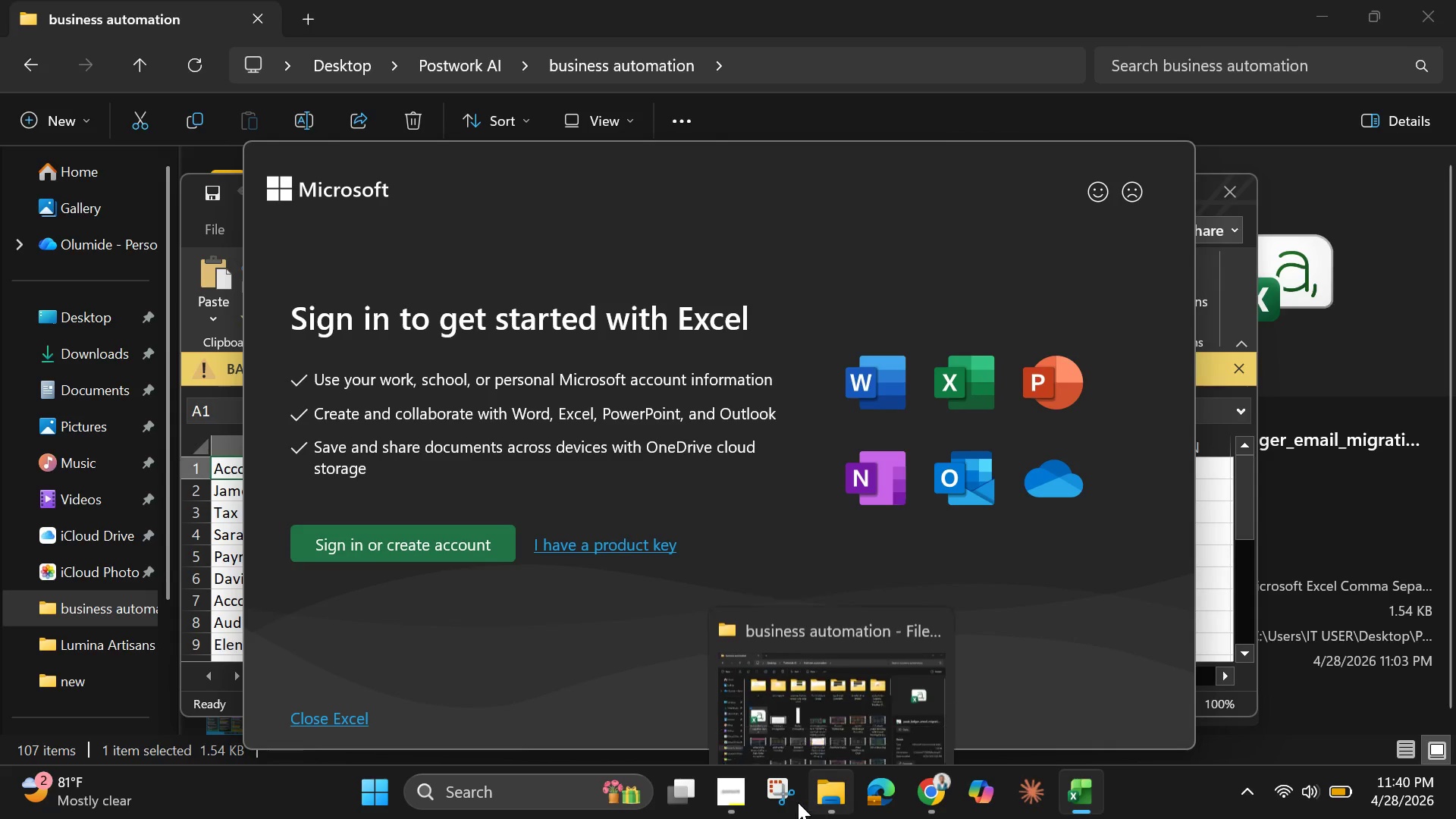 
left_click([836, 788])
 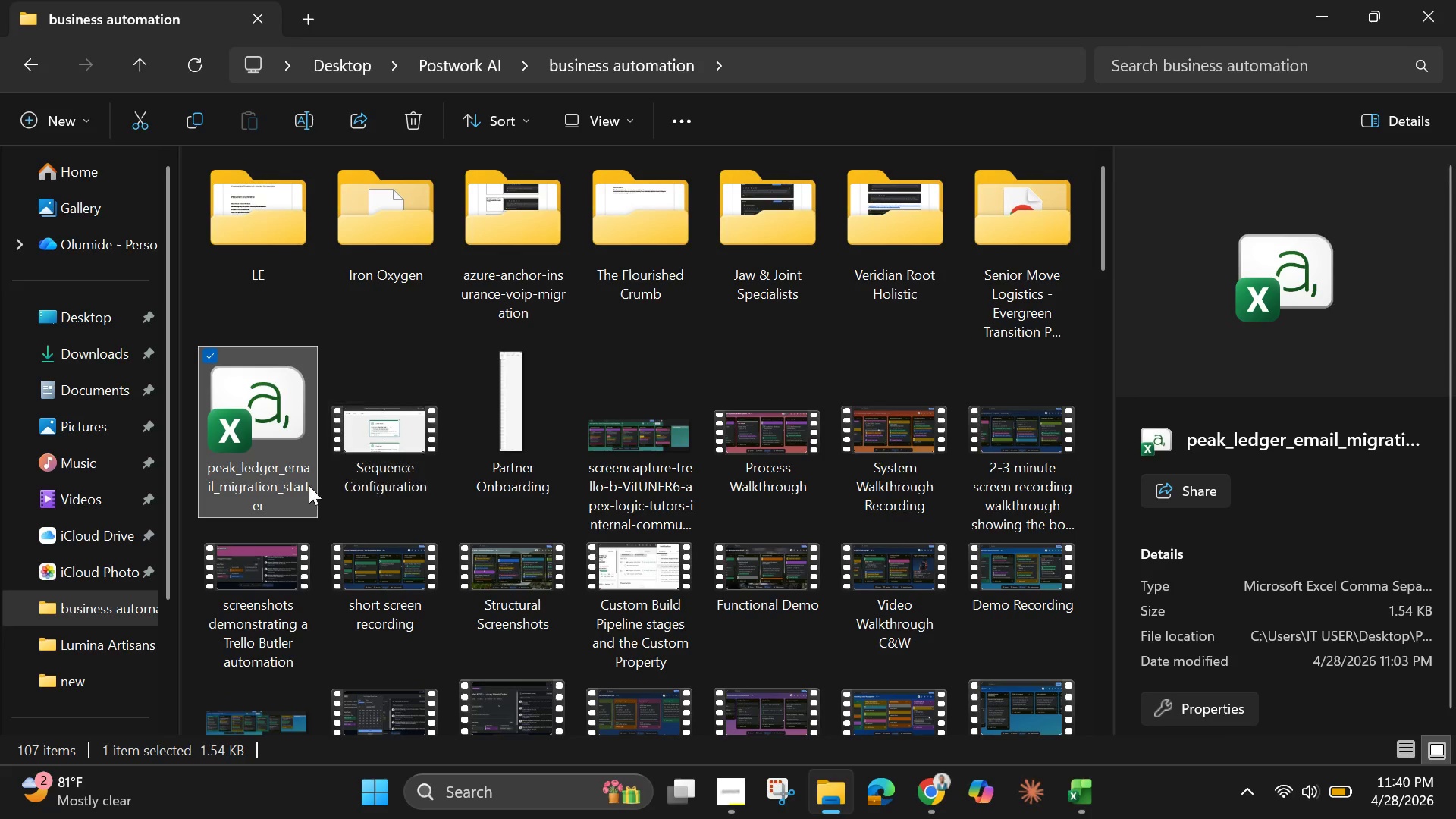 
right_click([272, 482])
 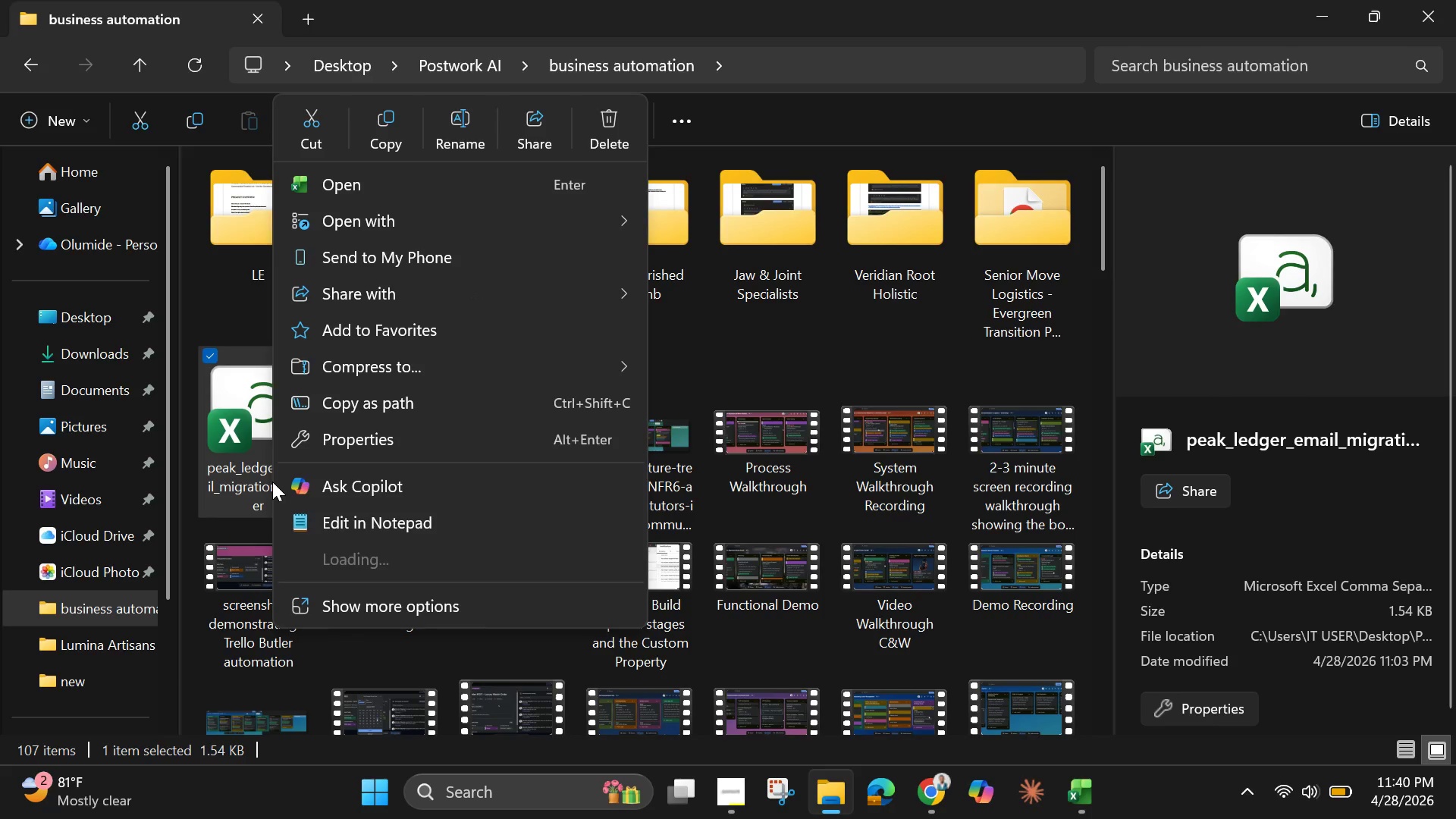 
wait(8.83)
 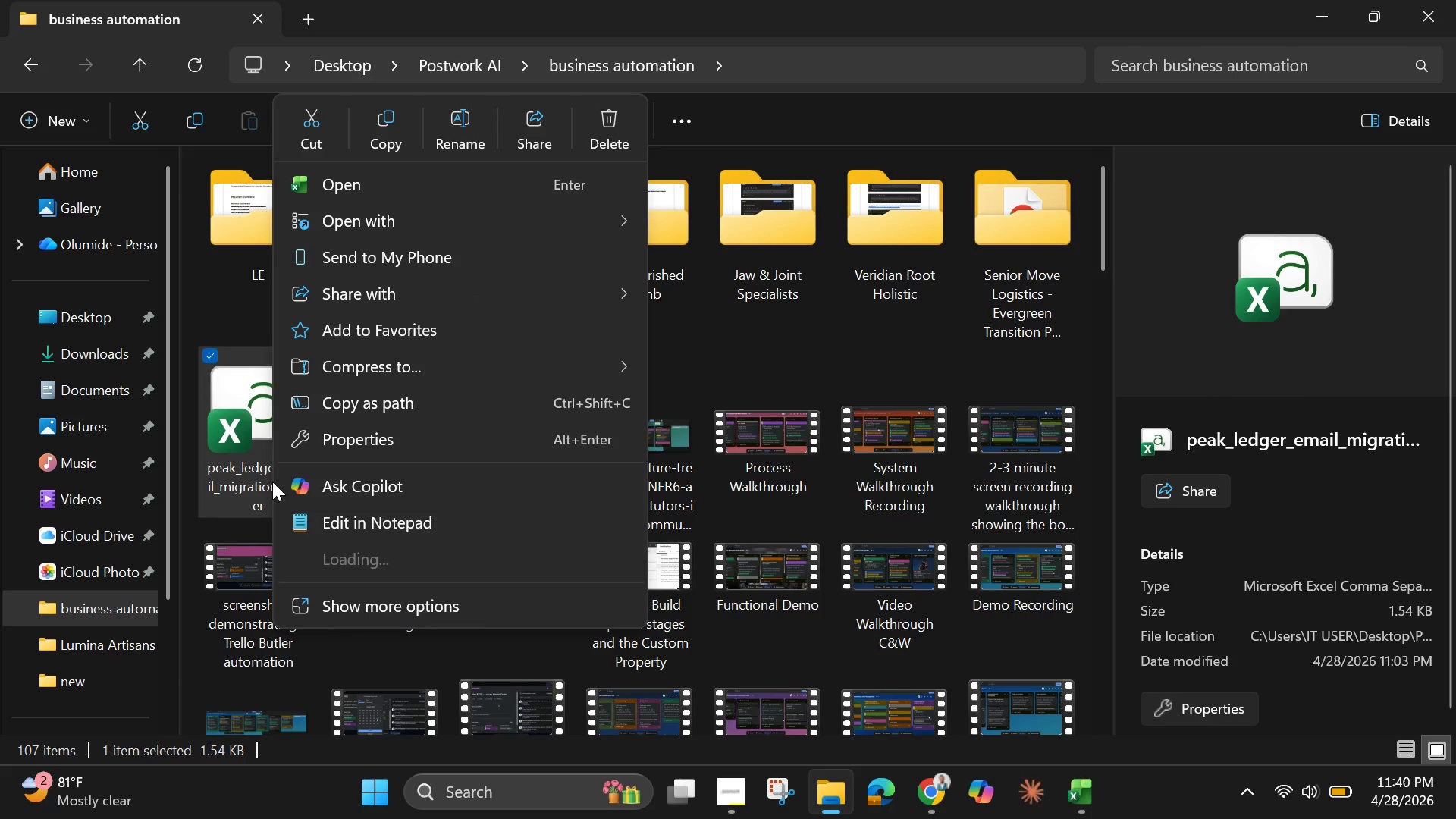 
left_click([828, 286])
 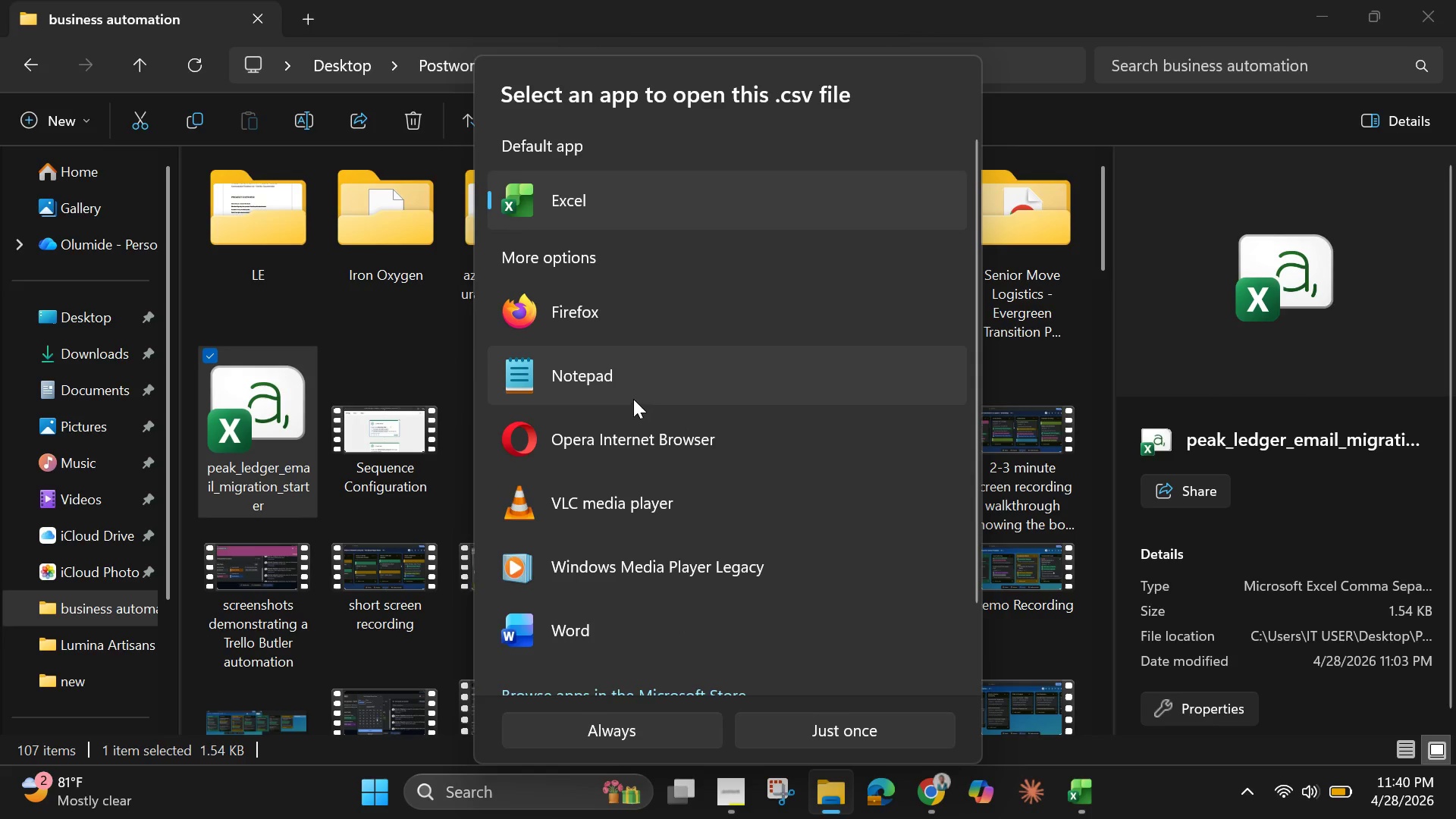 
left_click([621, 388])
 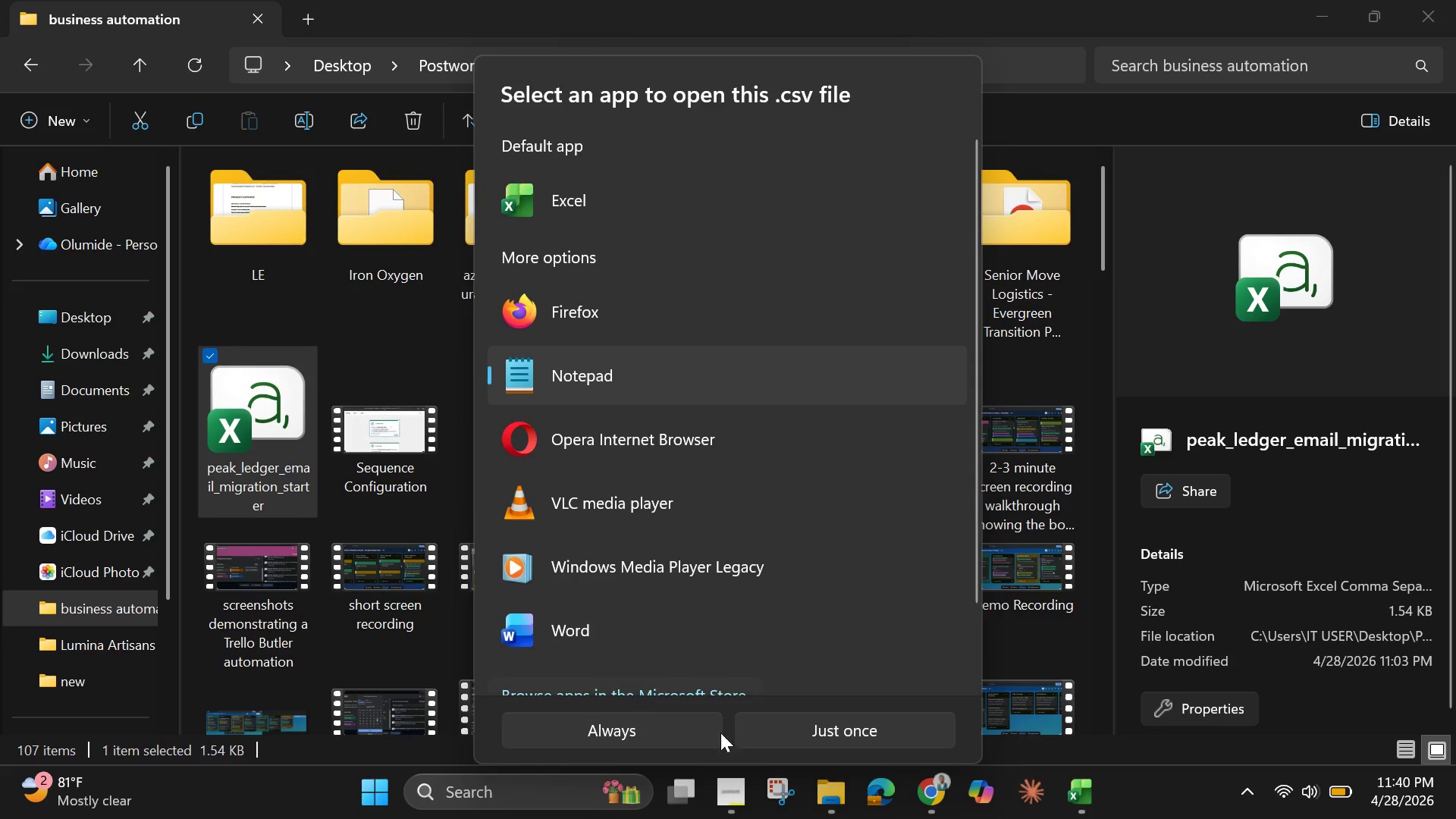 
left_click([837, 730])
 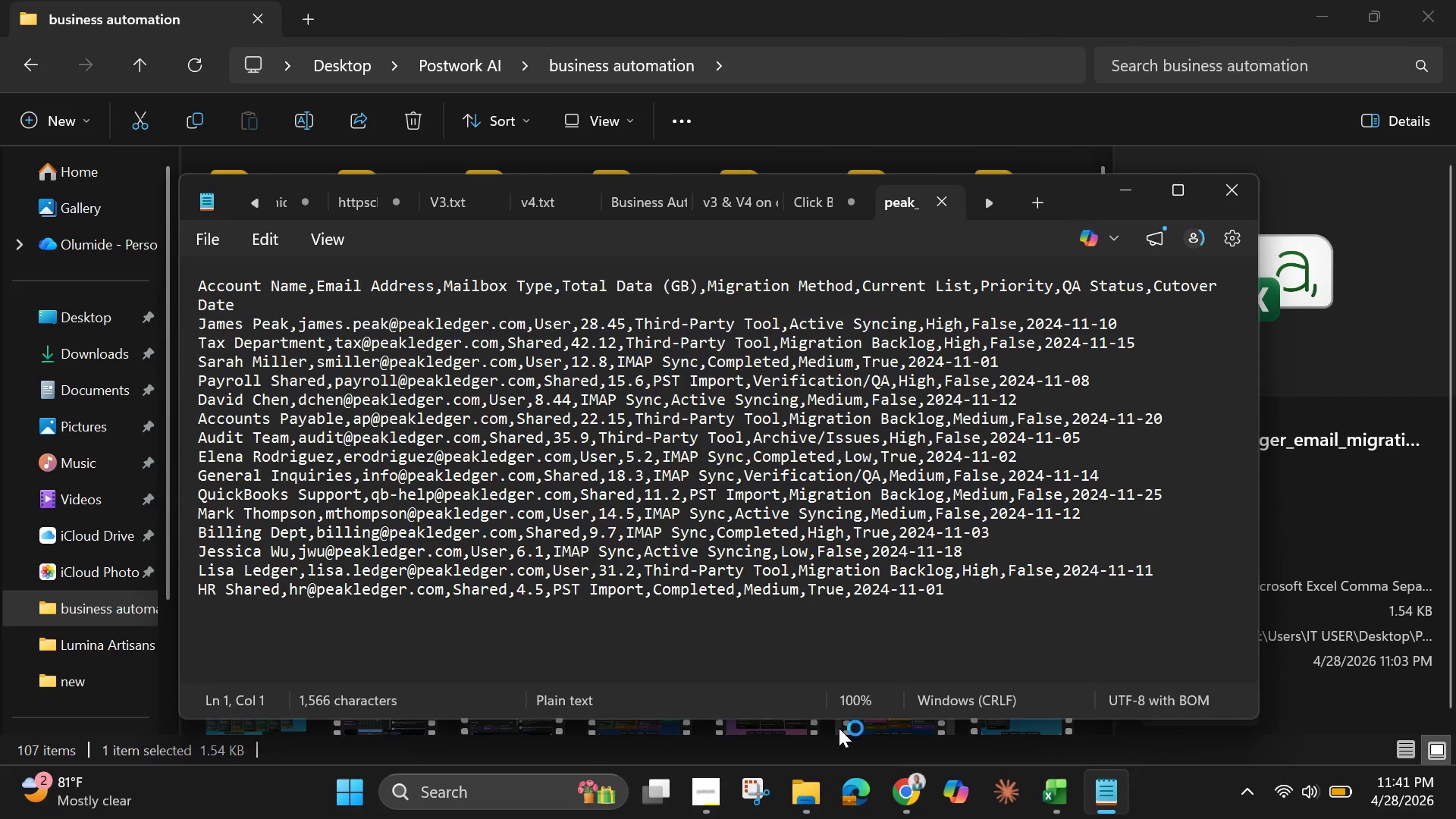 
wait(10.14)
 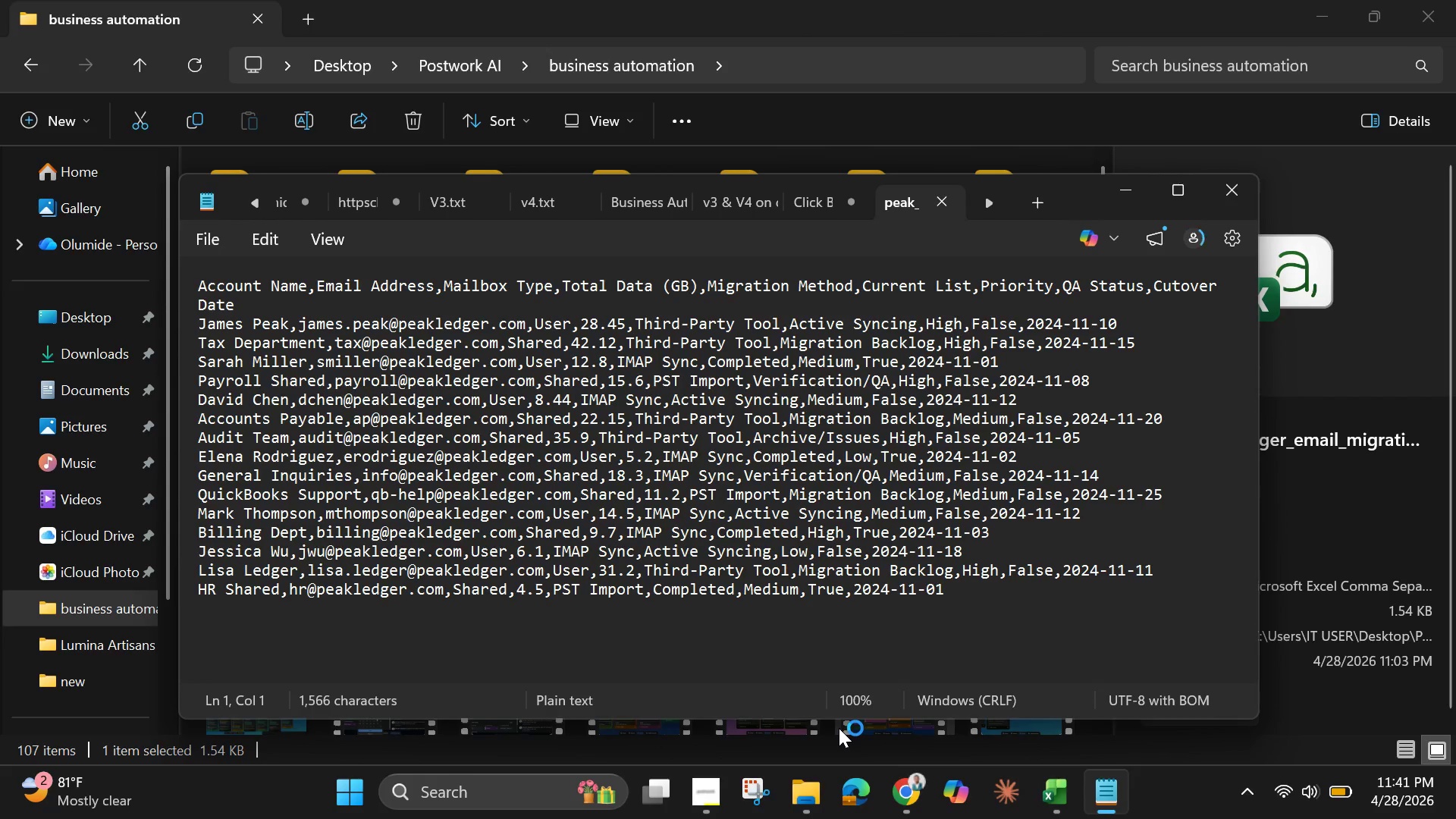 
left_click_drag(start_coordinate=[199, 279], to_coordinate=[1078, 597])
 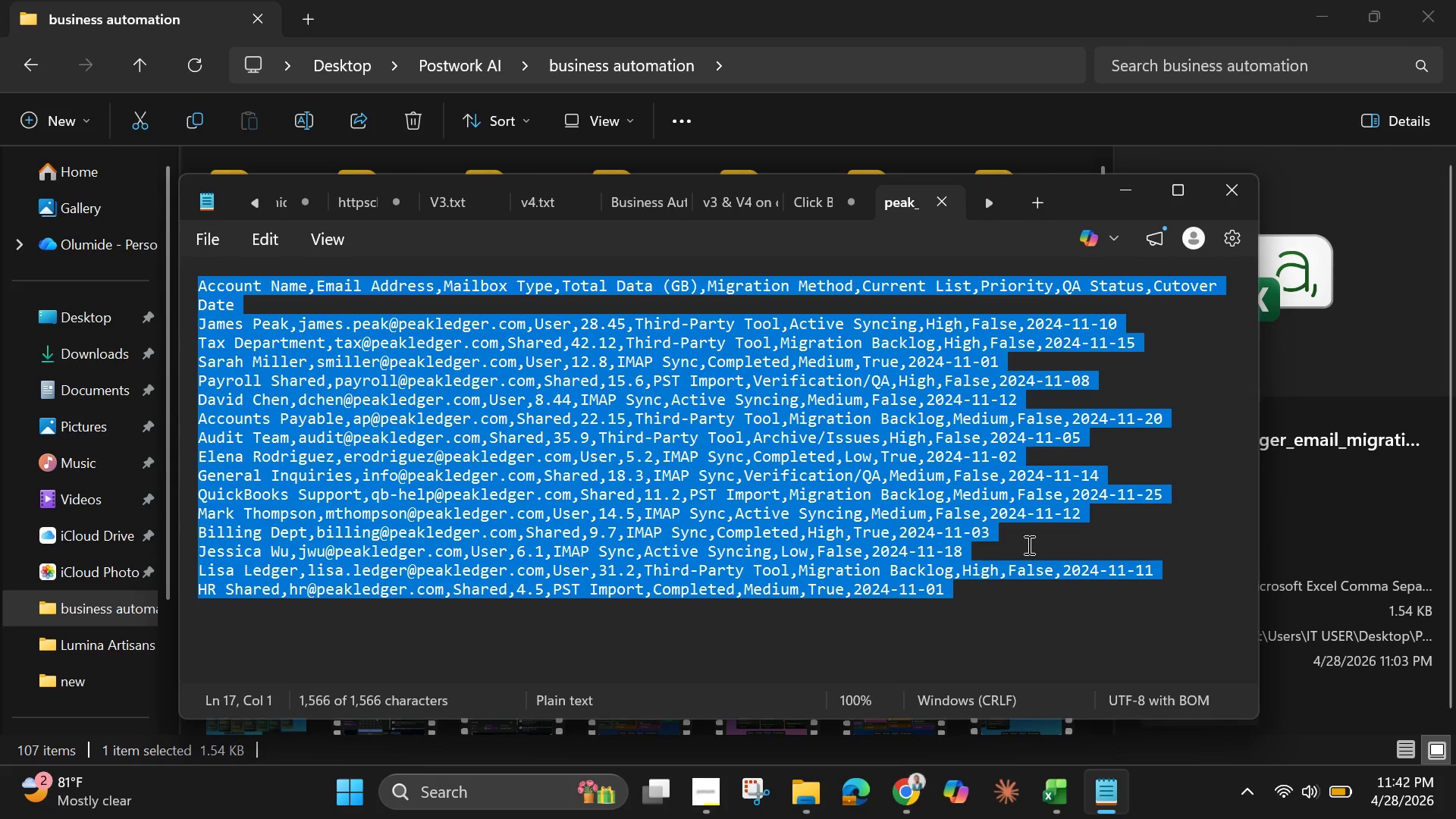 
wait(52.53)
 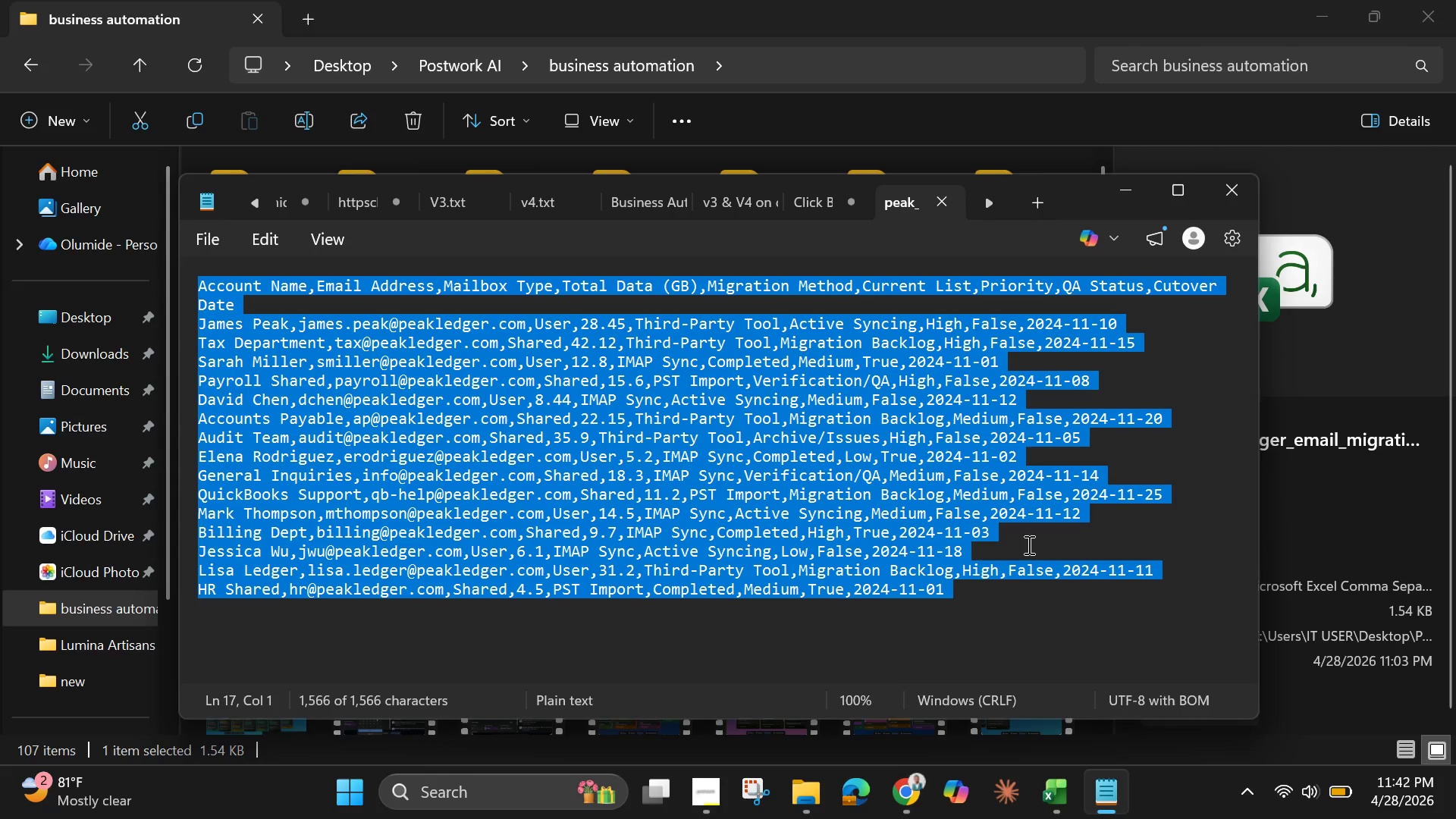 
left_click([1137, 179])
 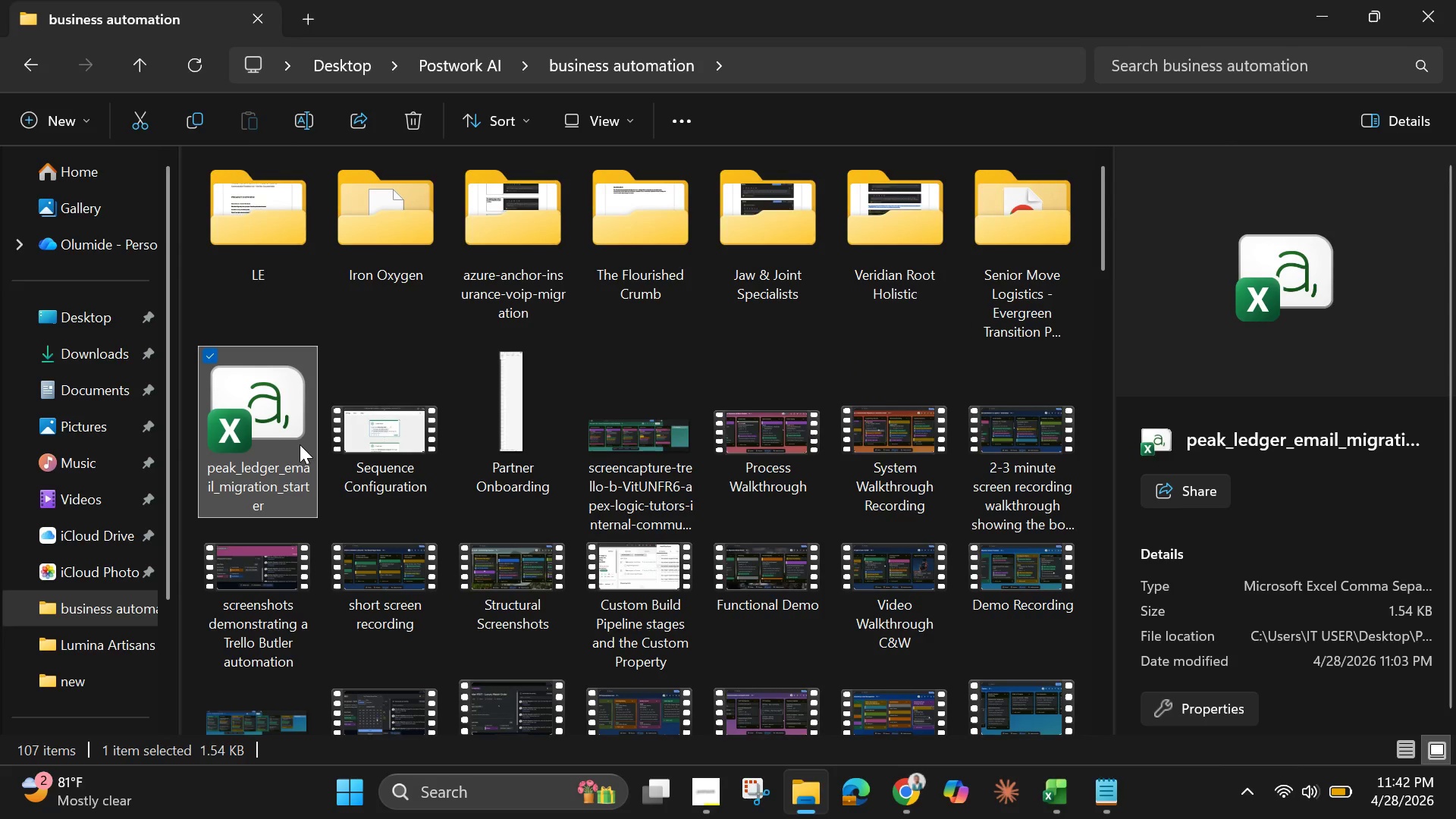 
right_click([275, 443])
 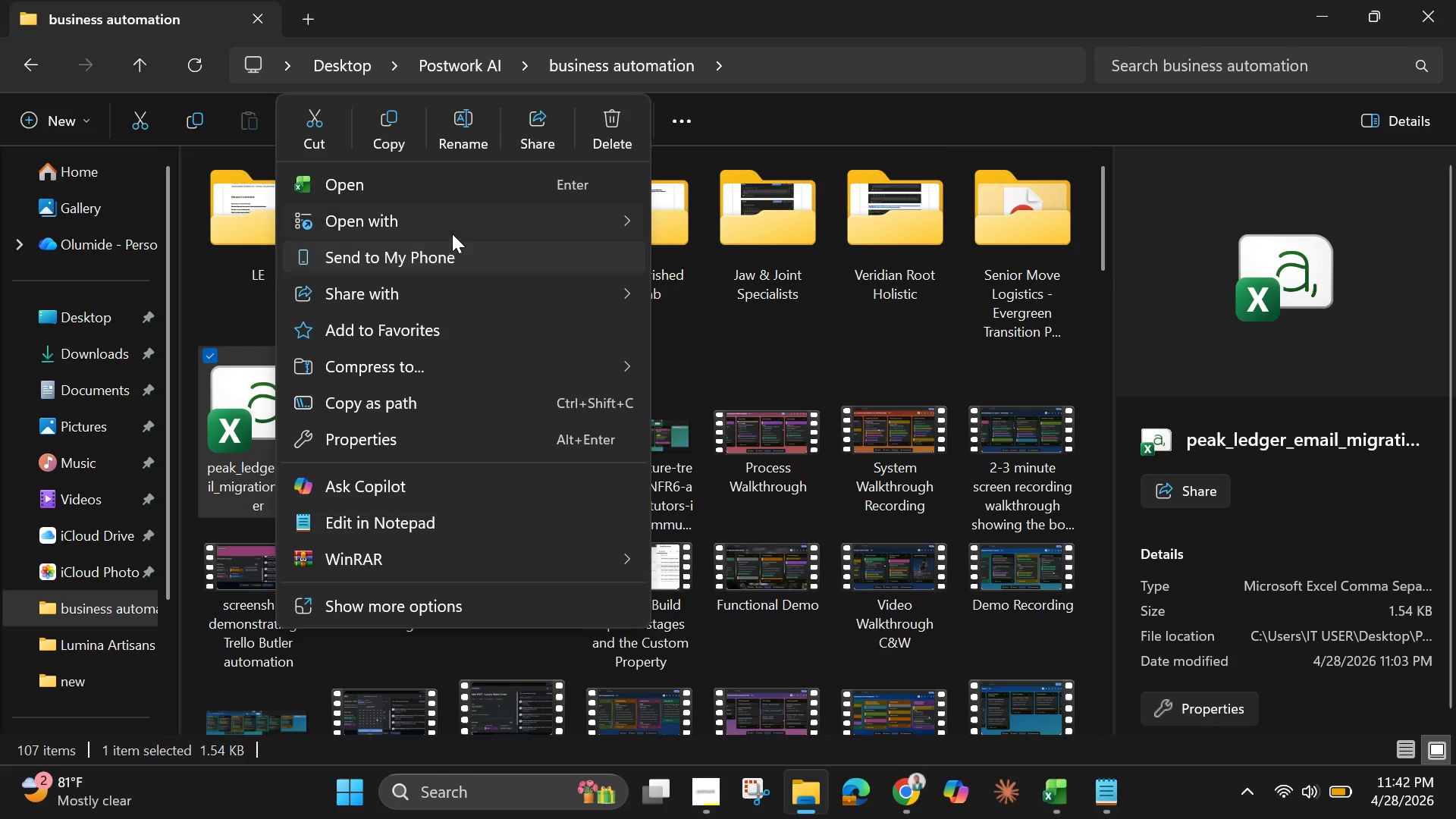 
wait(8.72)
 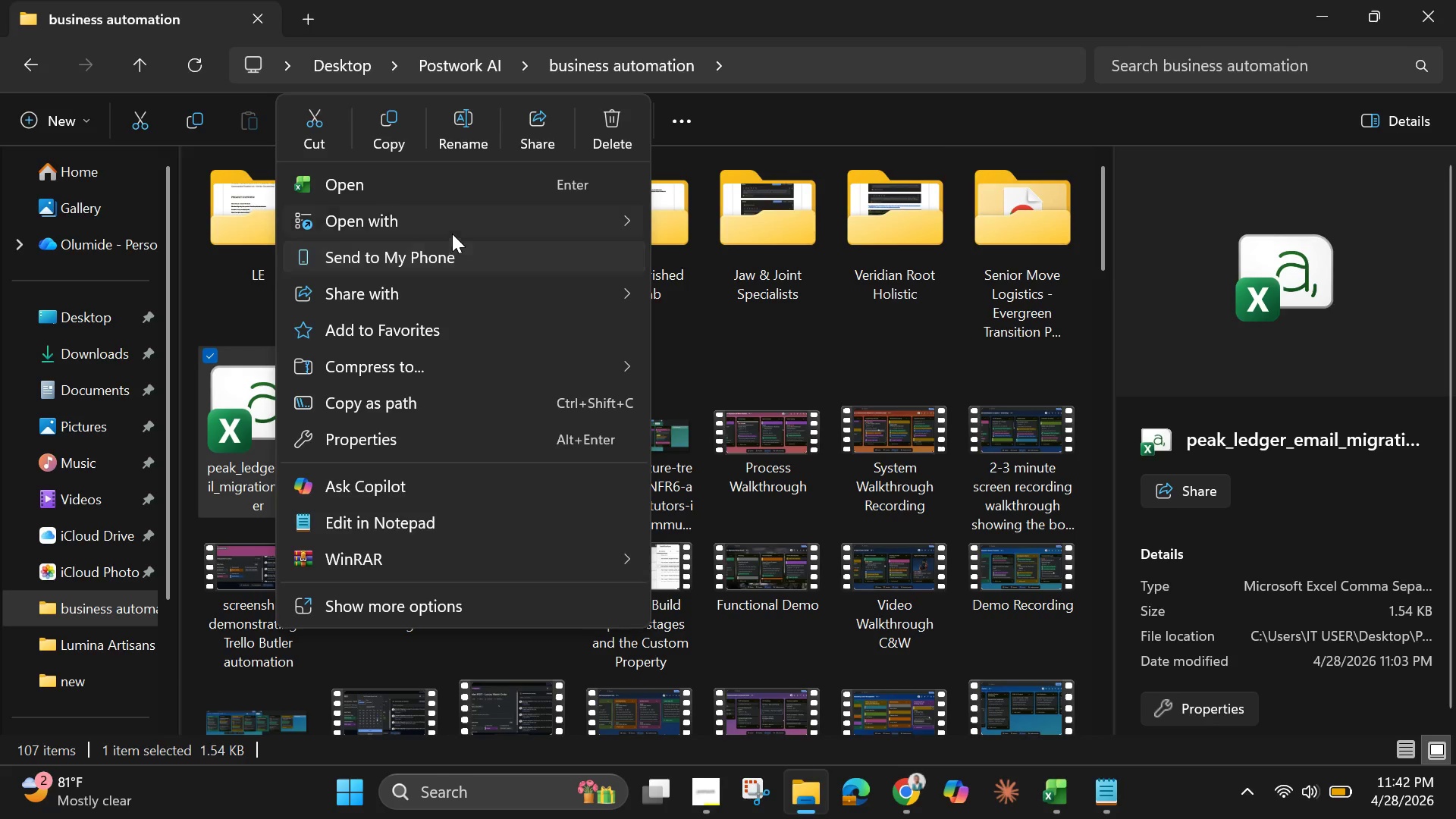 
left_click([747, 328])
 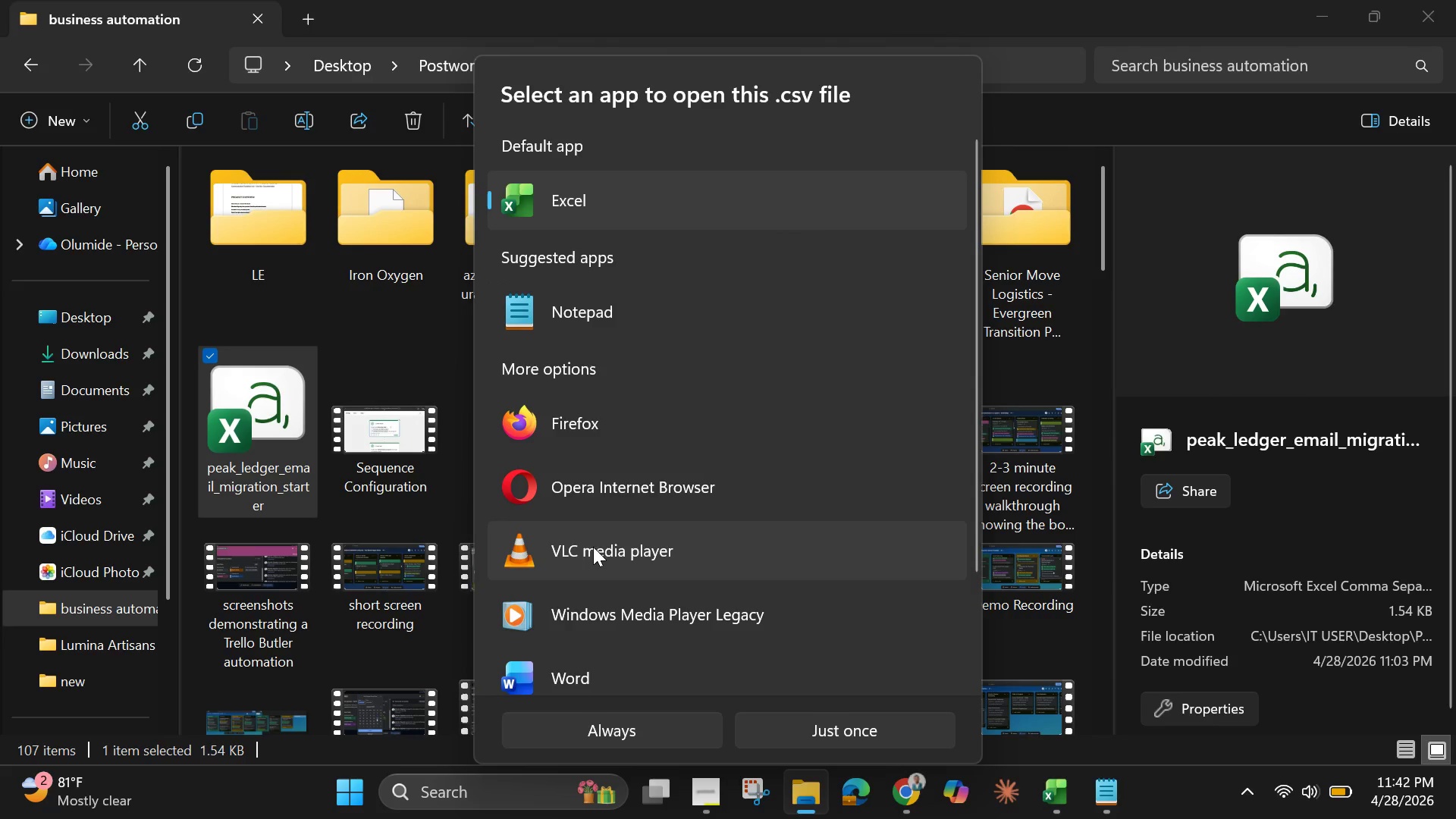 
wait(5.3)
 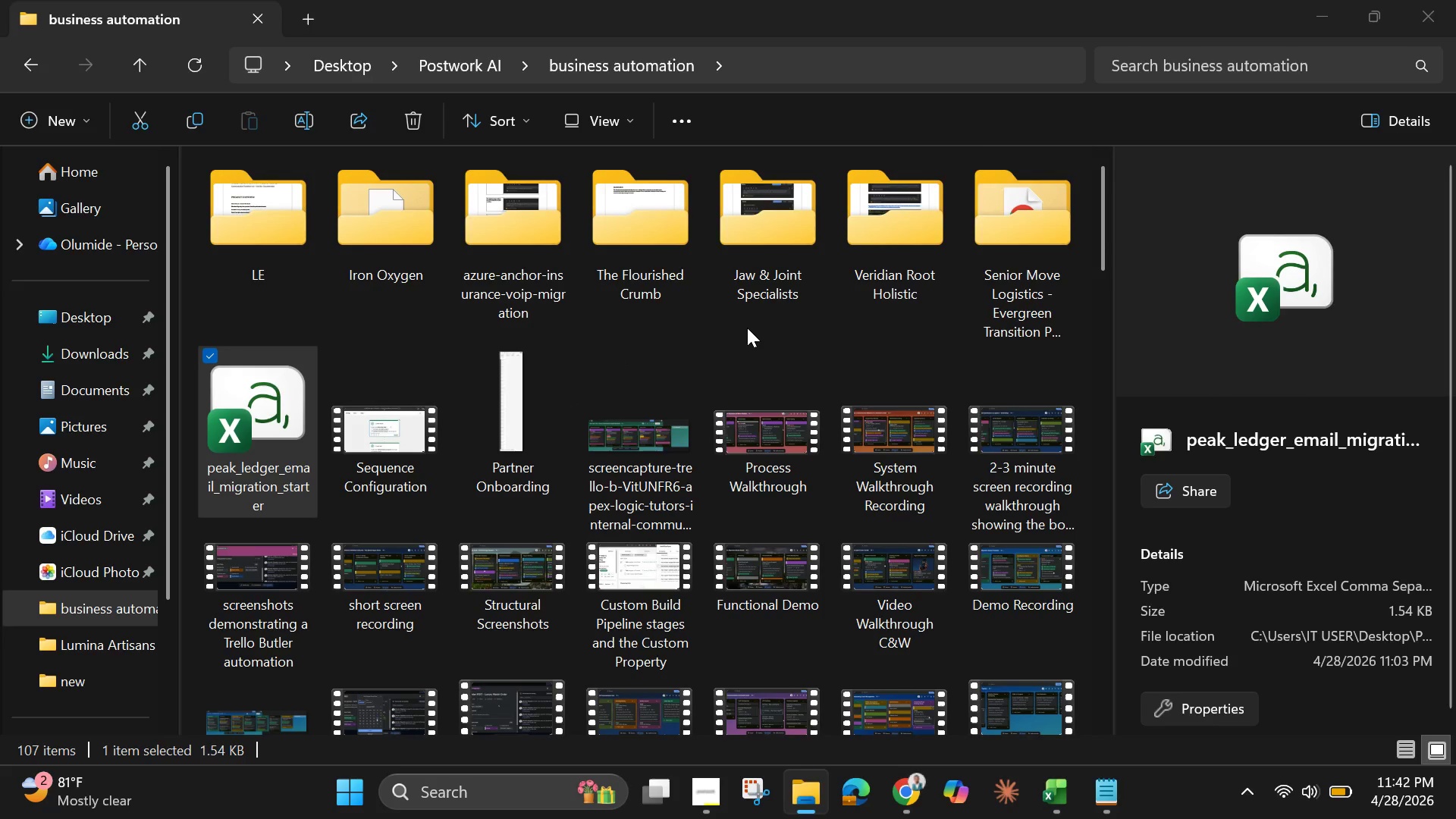 
left_click([602, 431])
 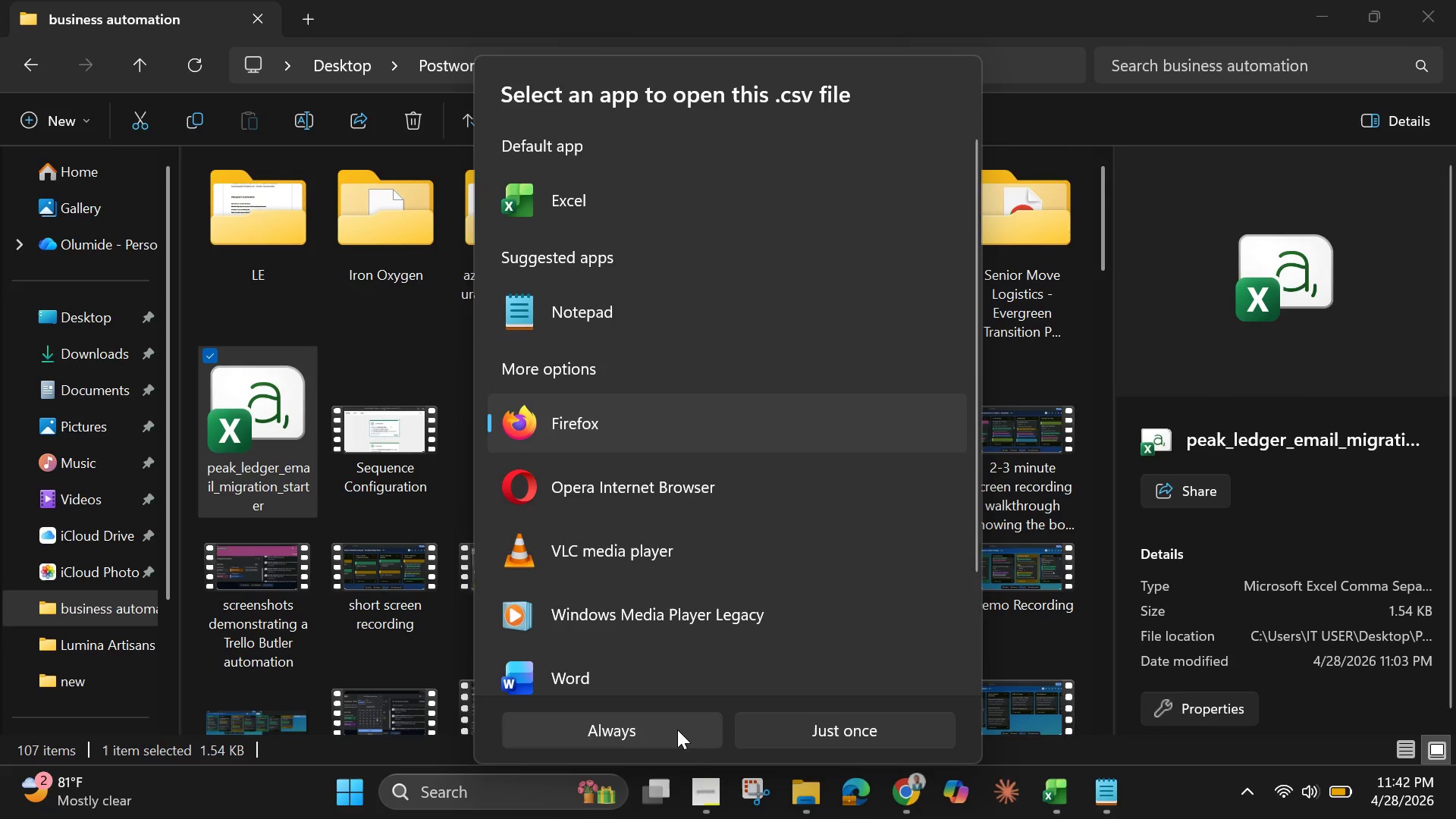 
left_click([801, 726])
 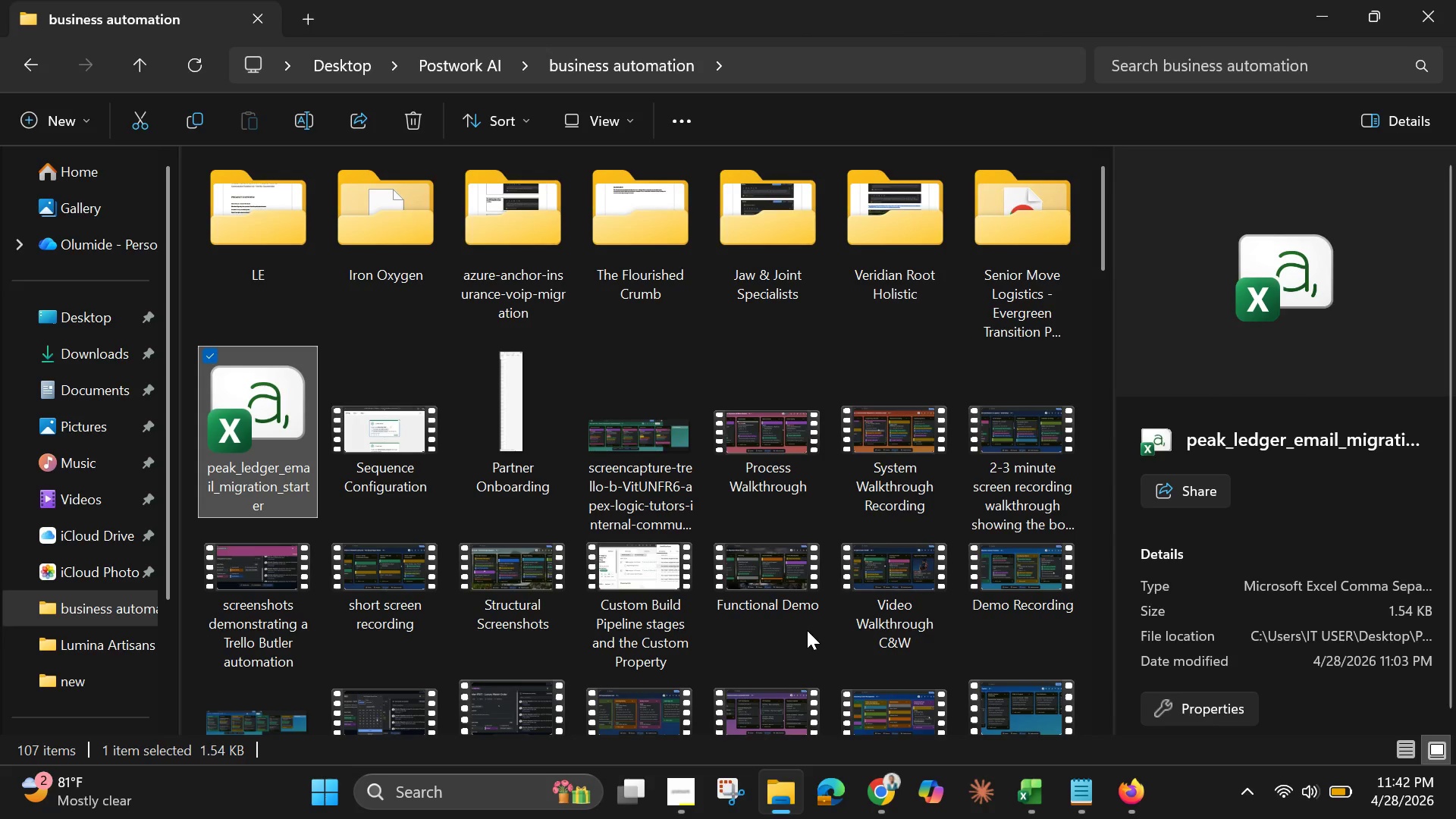 
mouse_move([811, 644])
 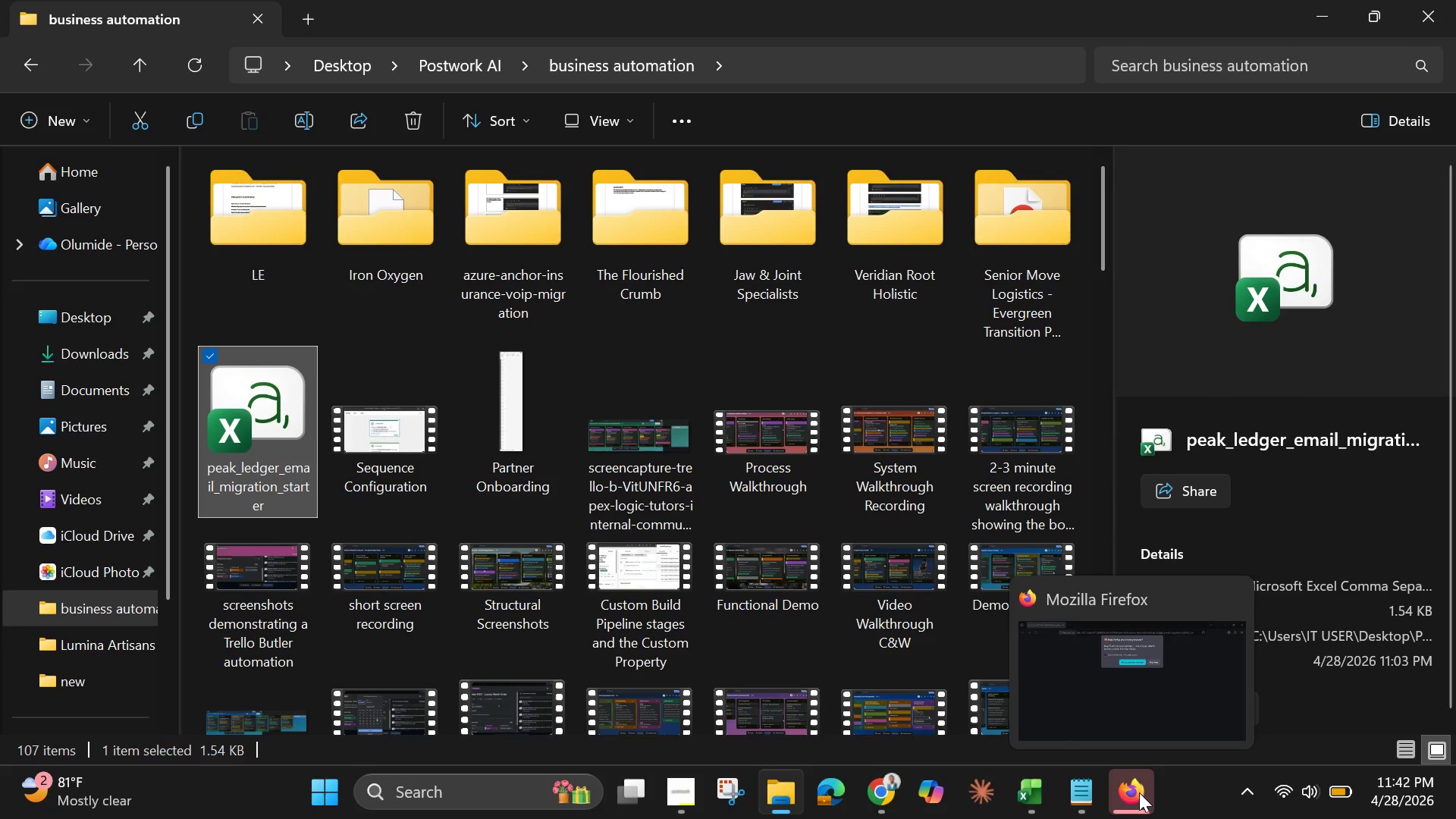 
left_click([1139, 792])
 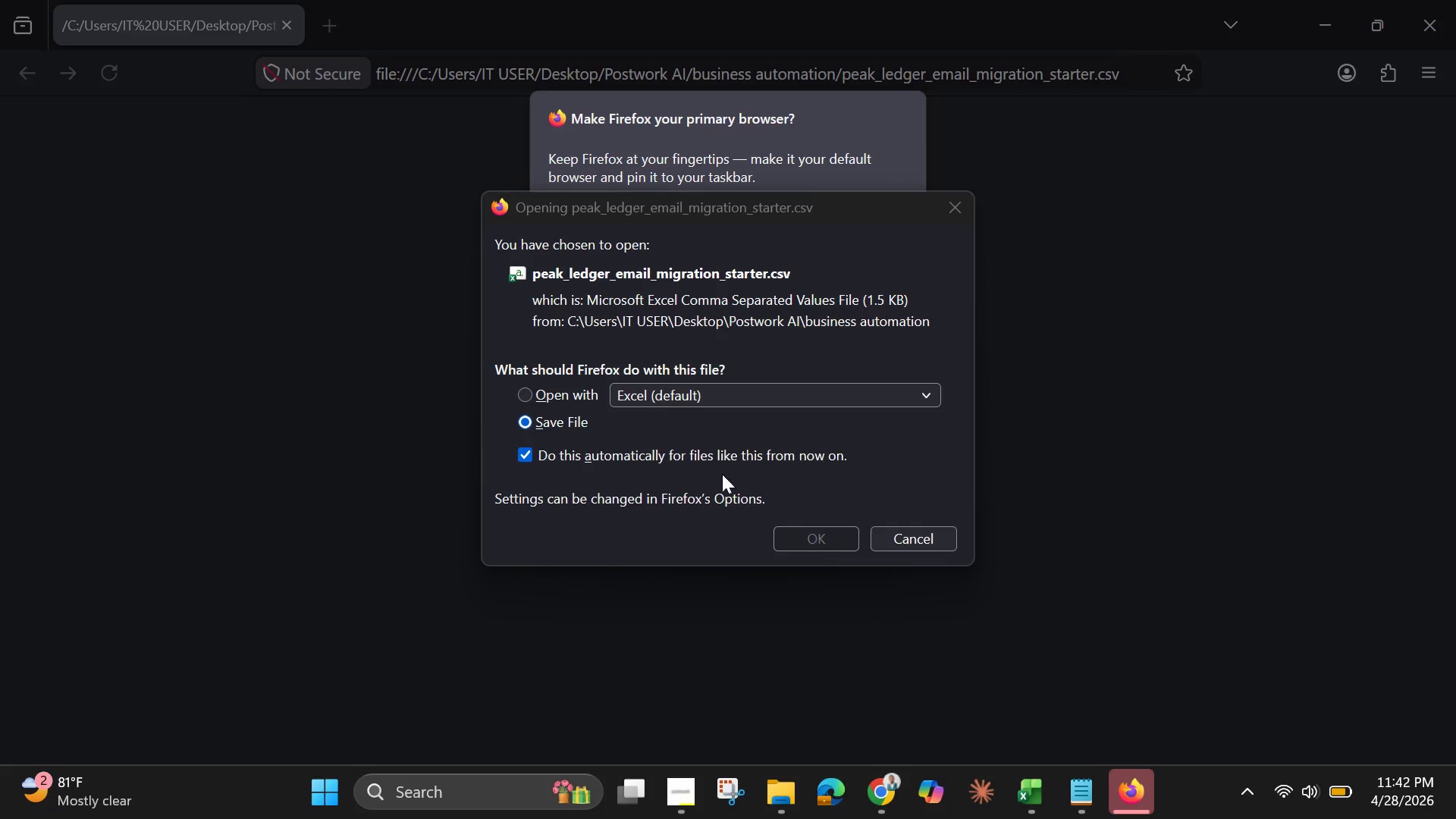 
wait(6.7)
 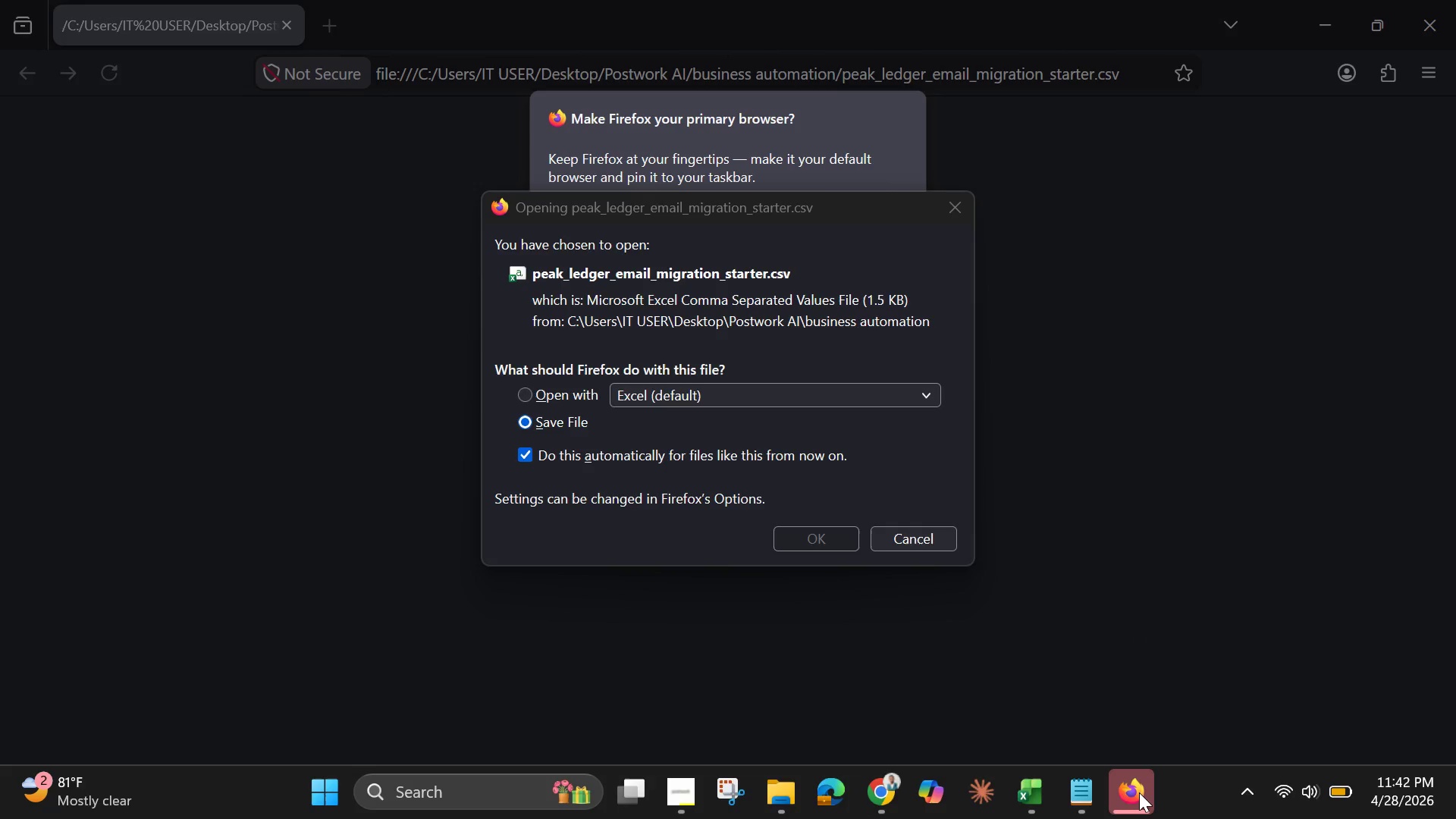 
left_click([561, 392])
 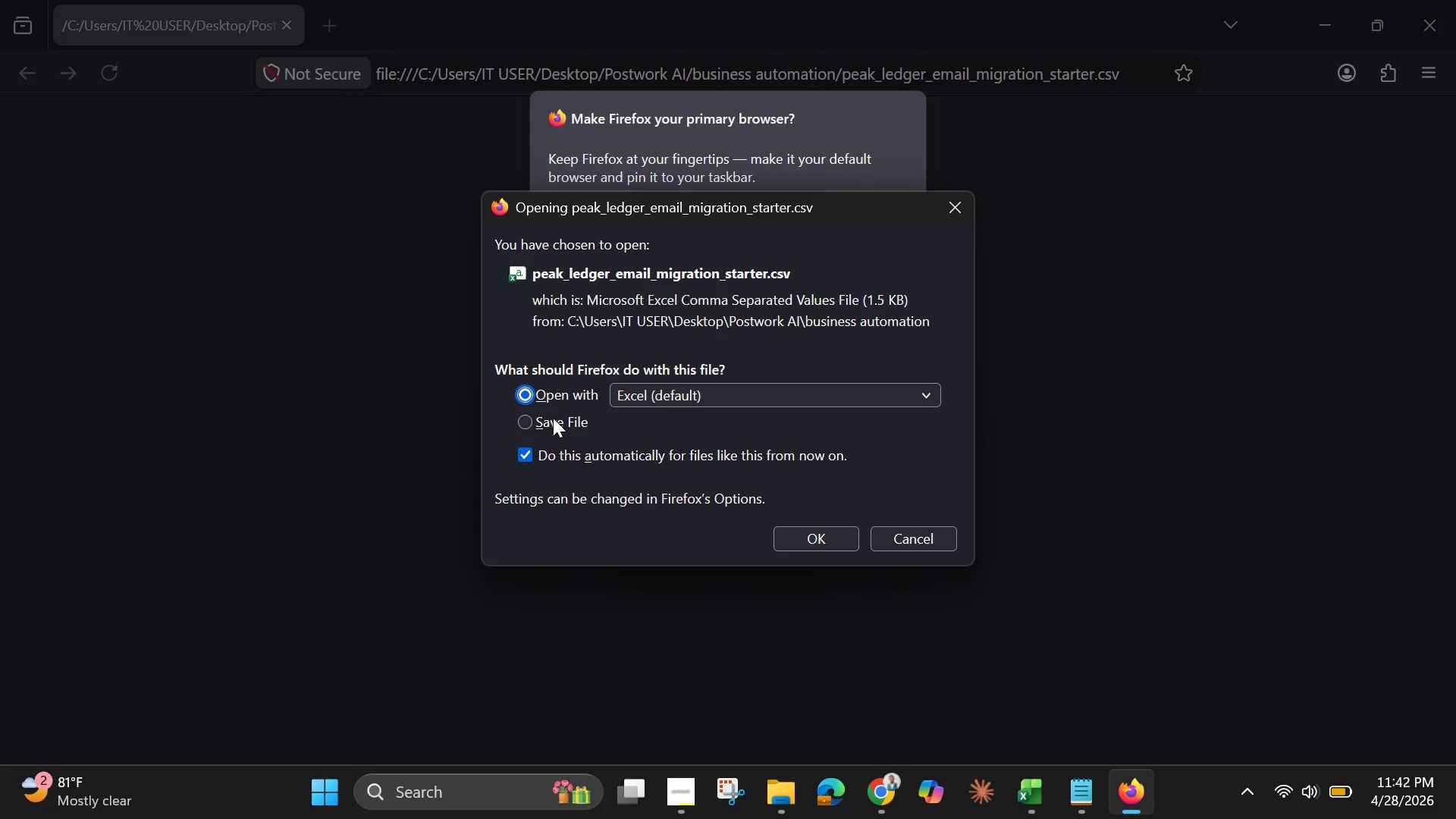 
left_click([553, 418])
 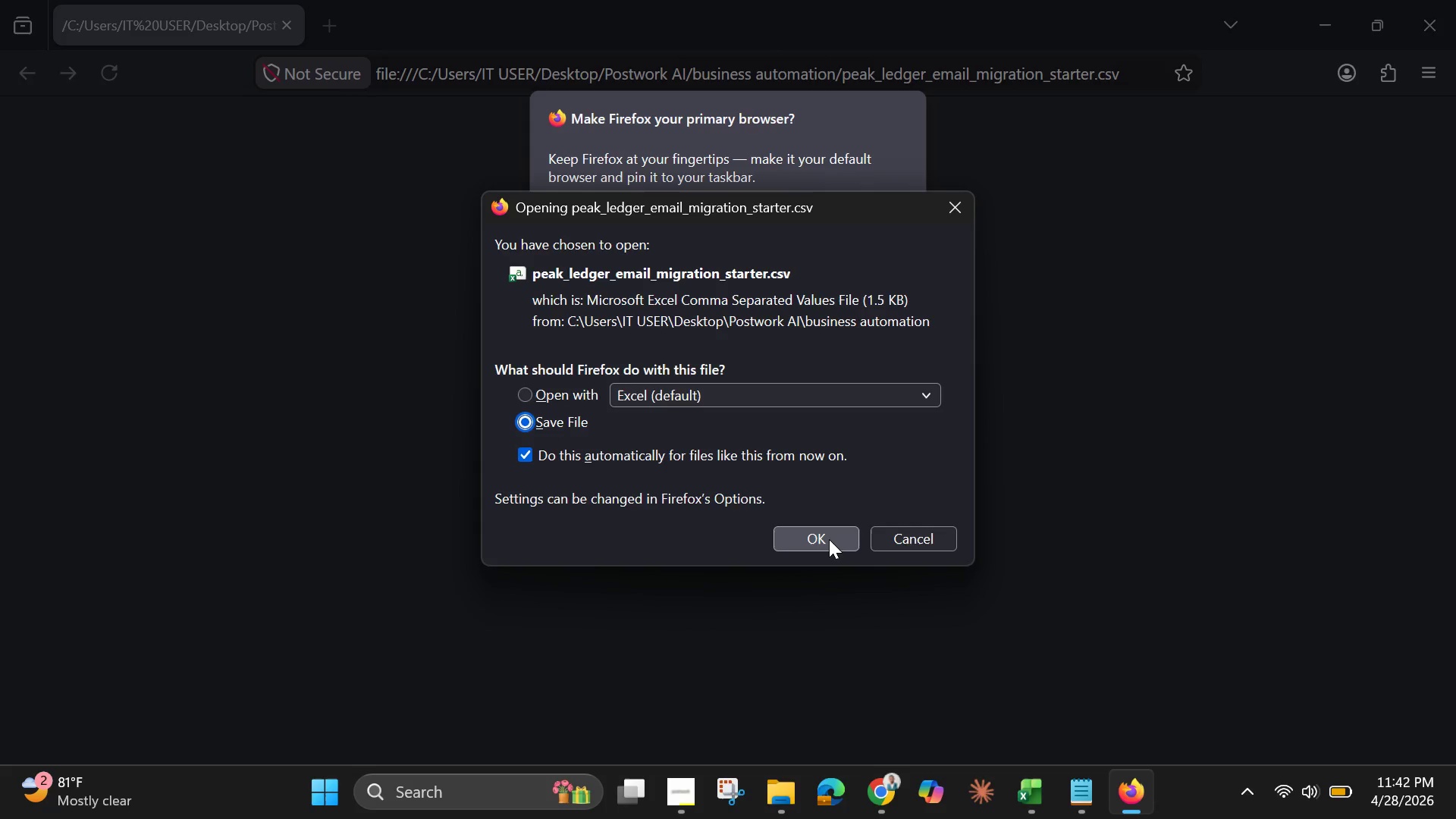 
wait(5.12)
 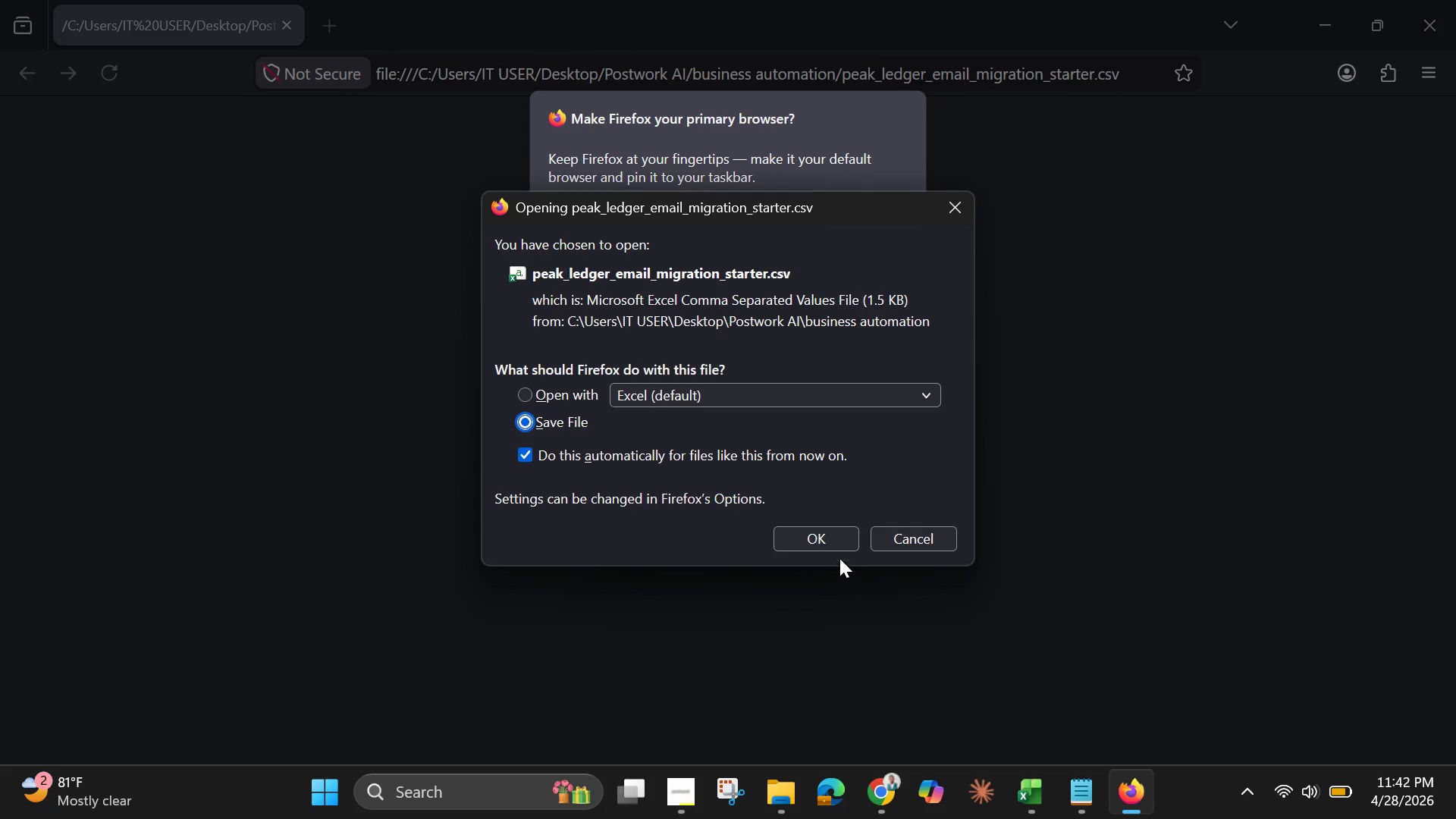 
left_click([829, 539])
 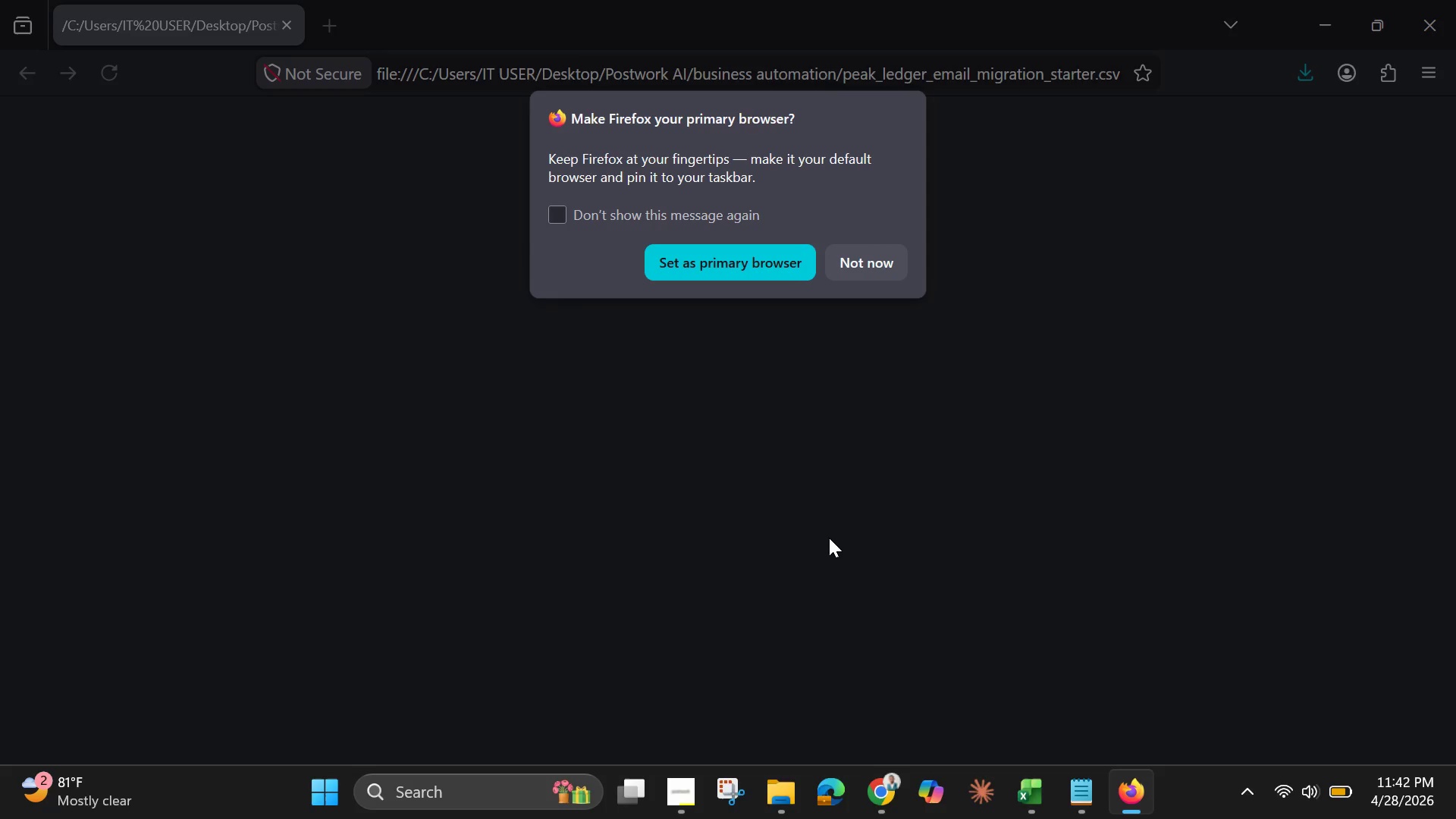 
left_click([859, 262])
 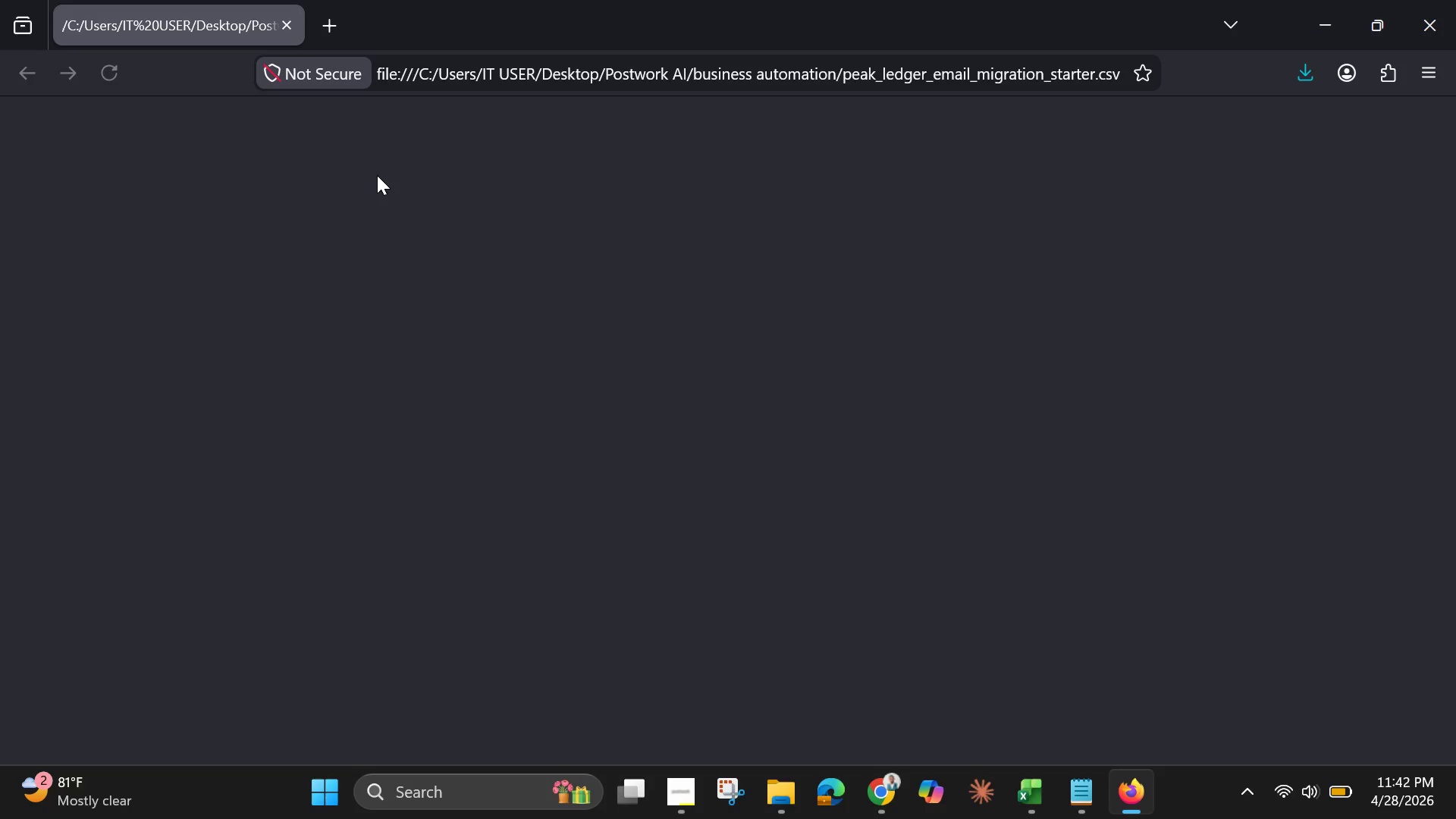 
left_click([276, 74])
 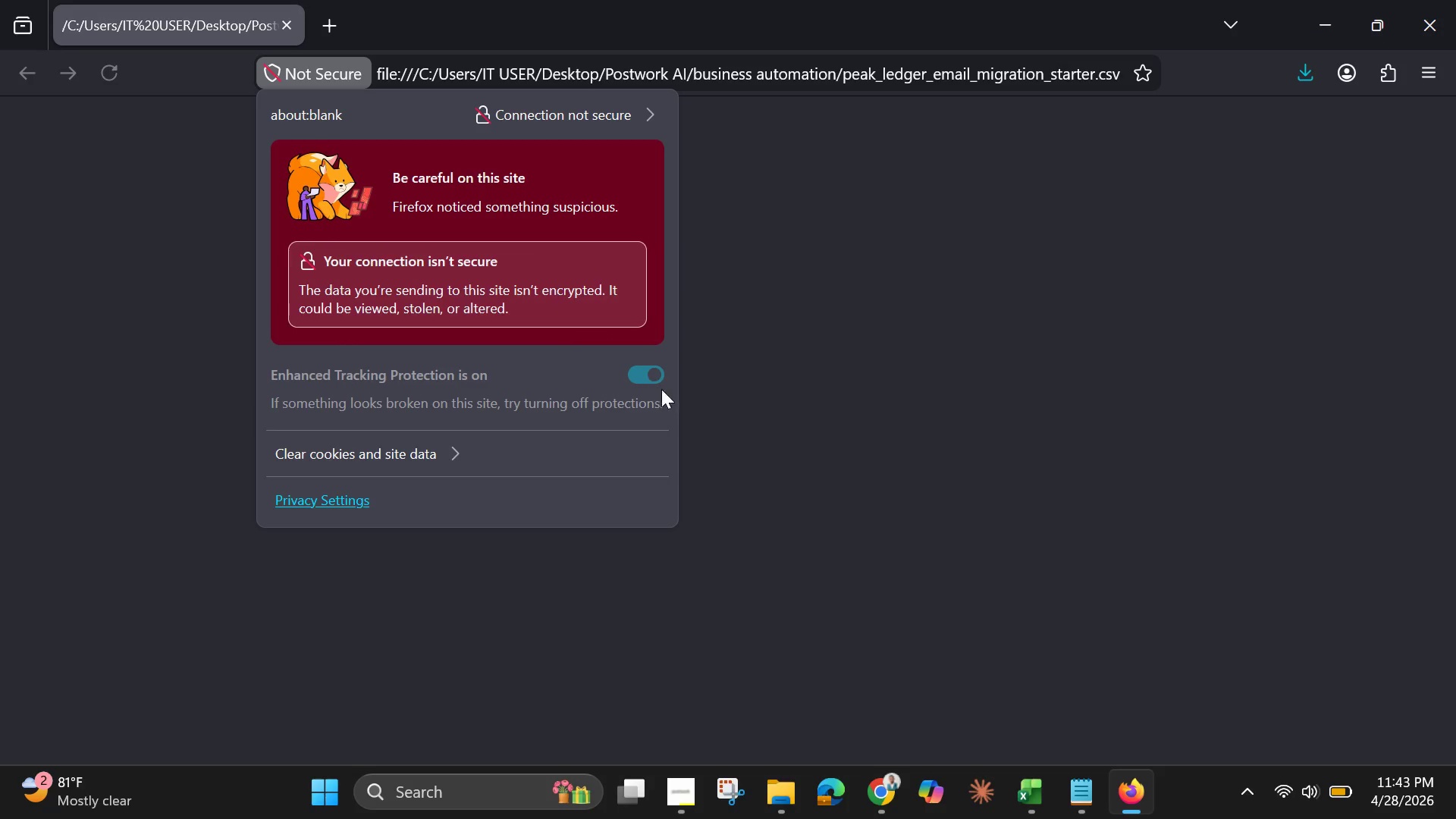 
left_click([647, 373])
 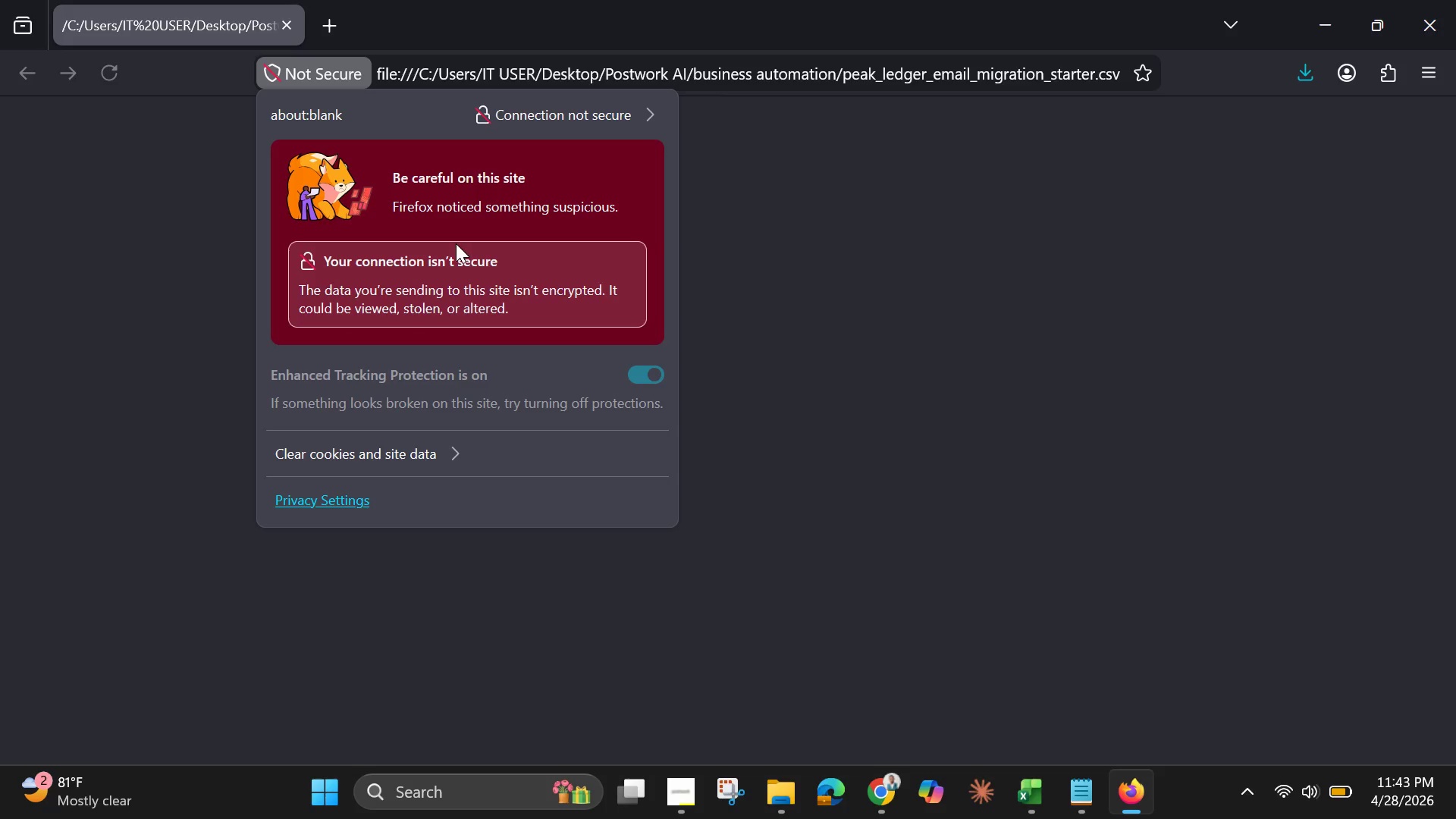 
left_click([460, 206])
 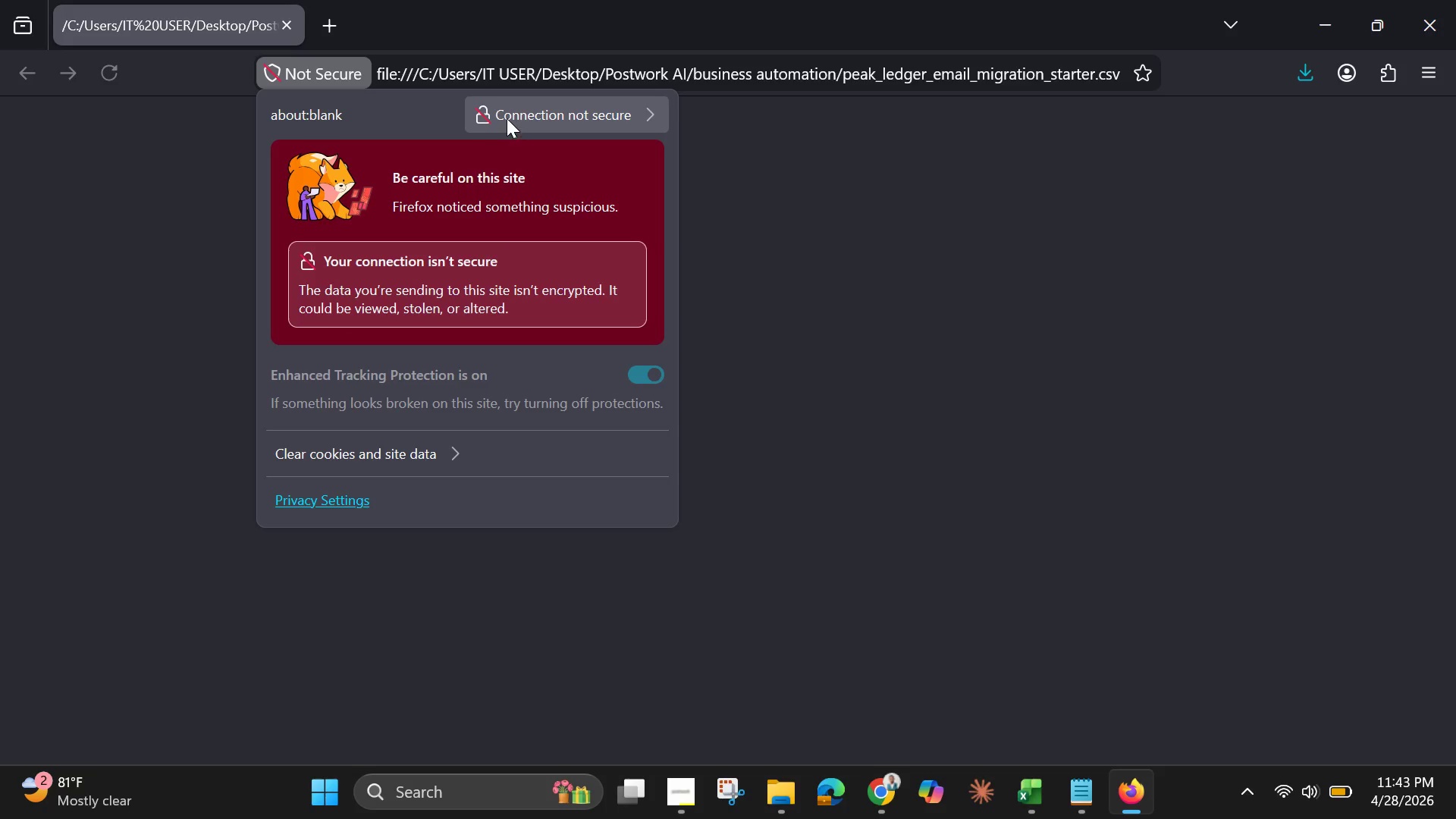 
left_click([511, 115])
 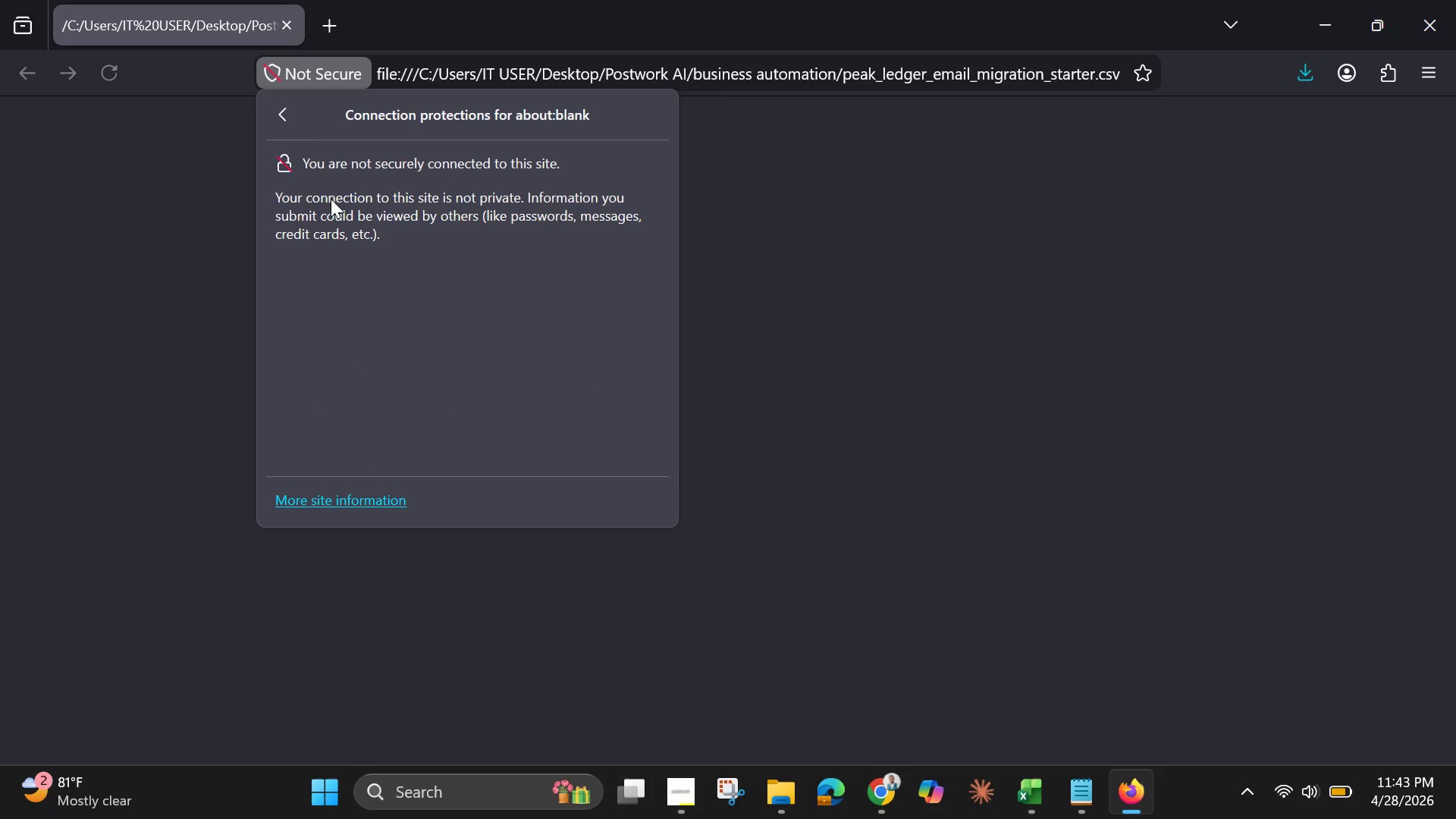 
left_click([283, 115])
 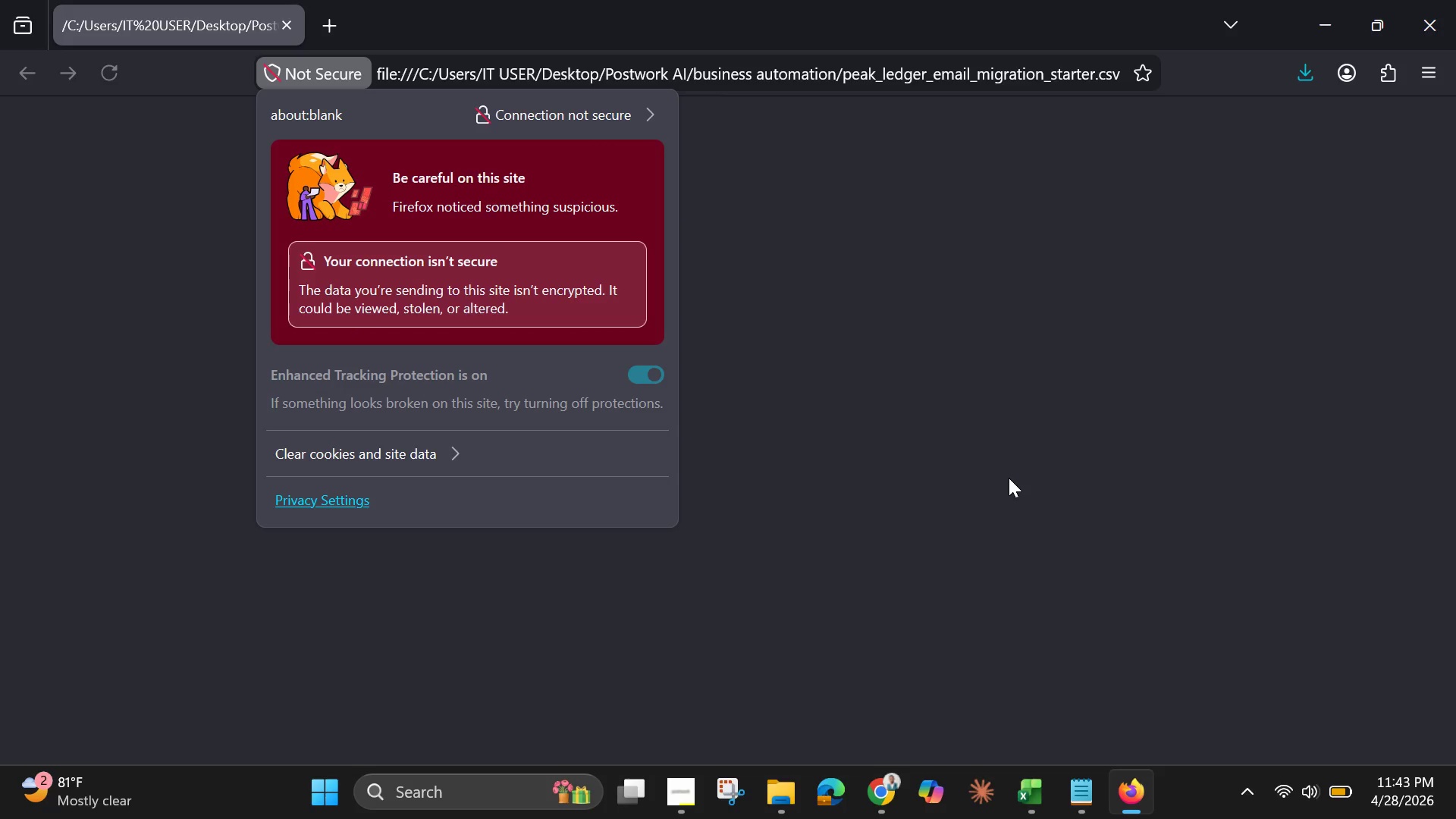 
left_click([1009, 466])
 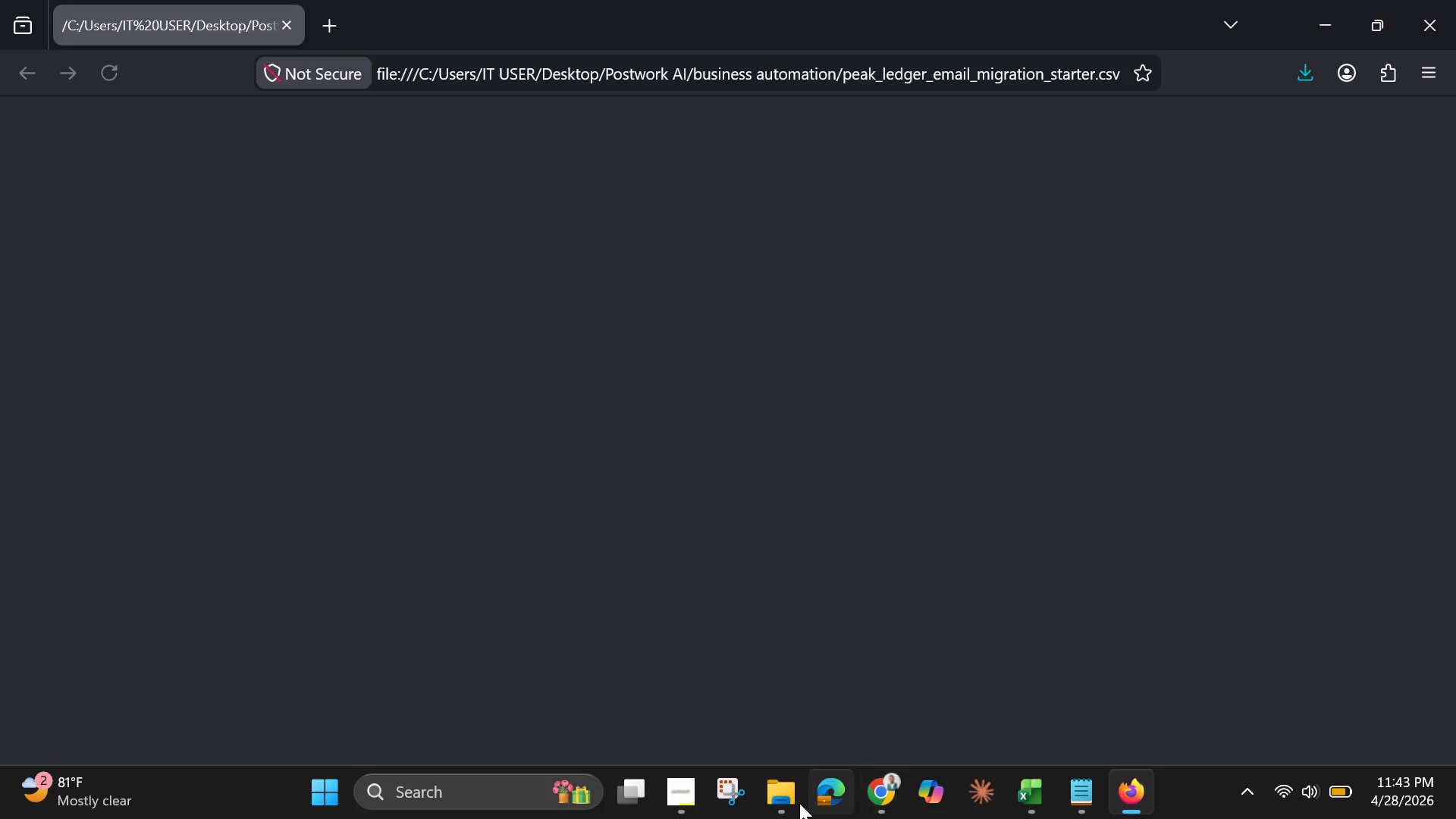 
wait(6.83)
 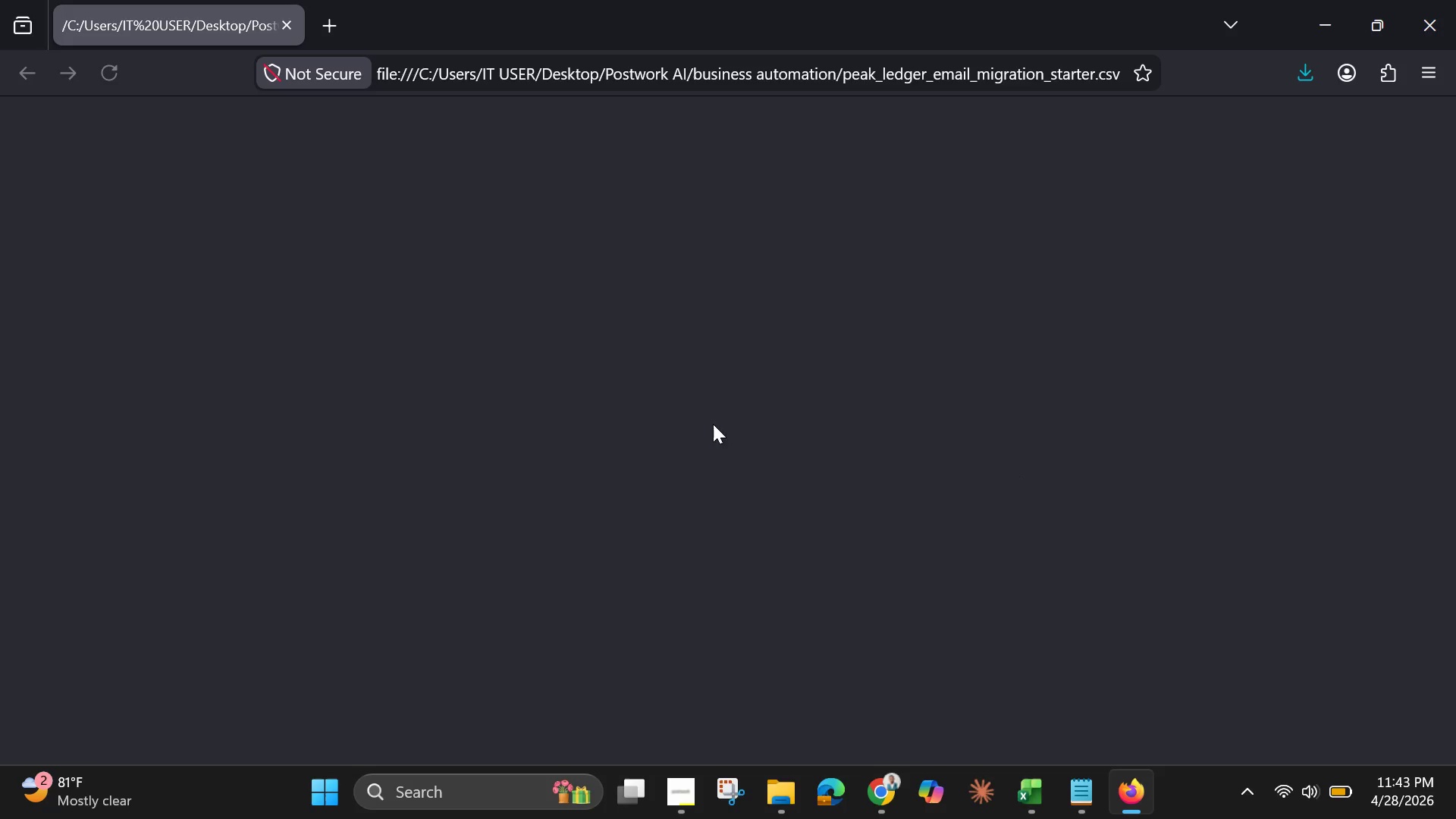 
mouse_move([788, 773])
 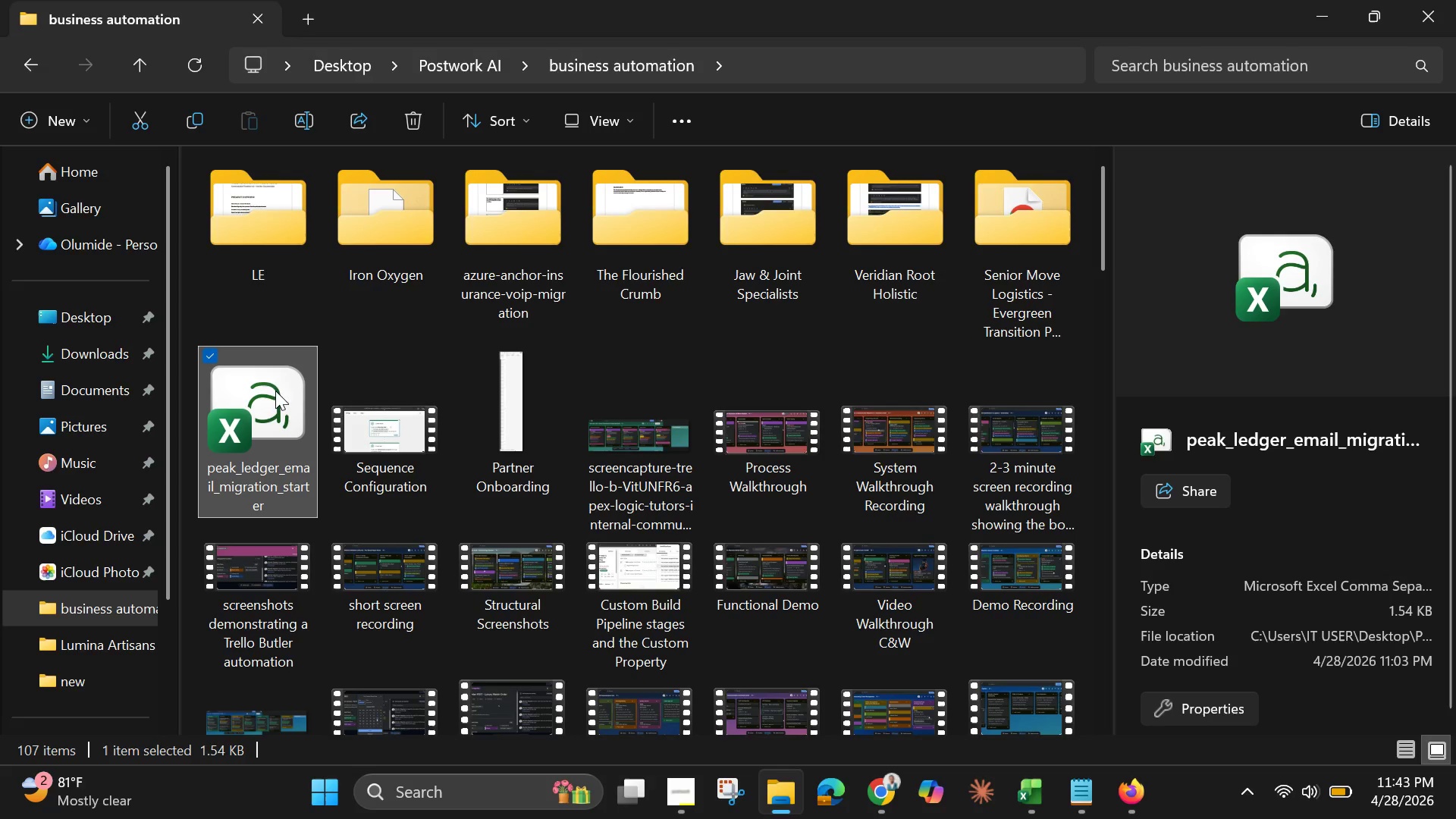 
right_click([271, 391])
 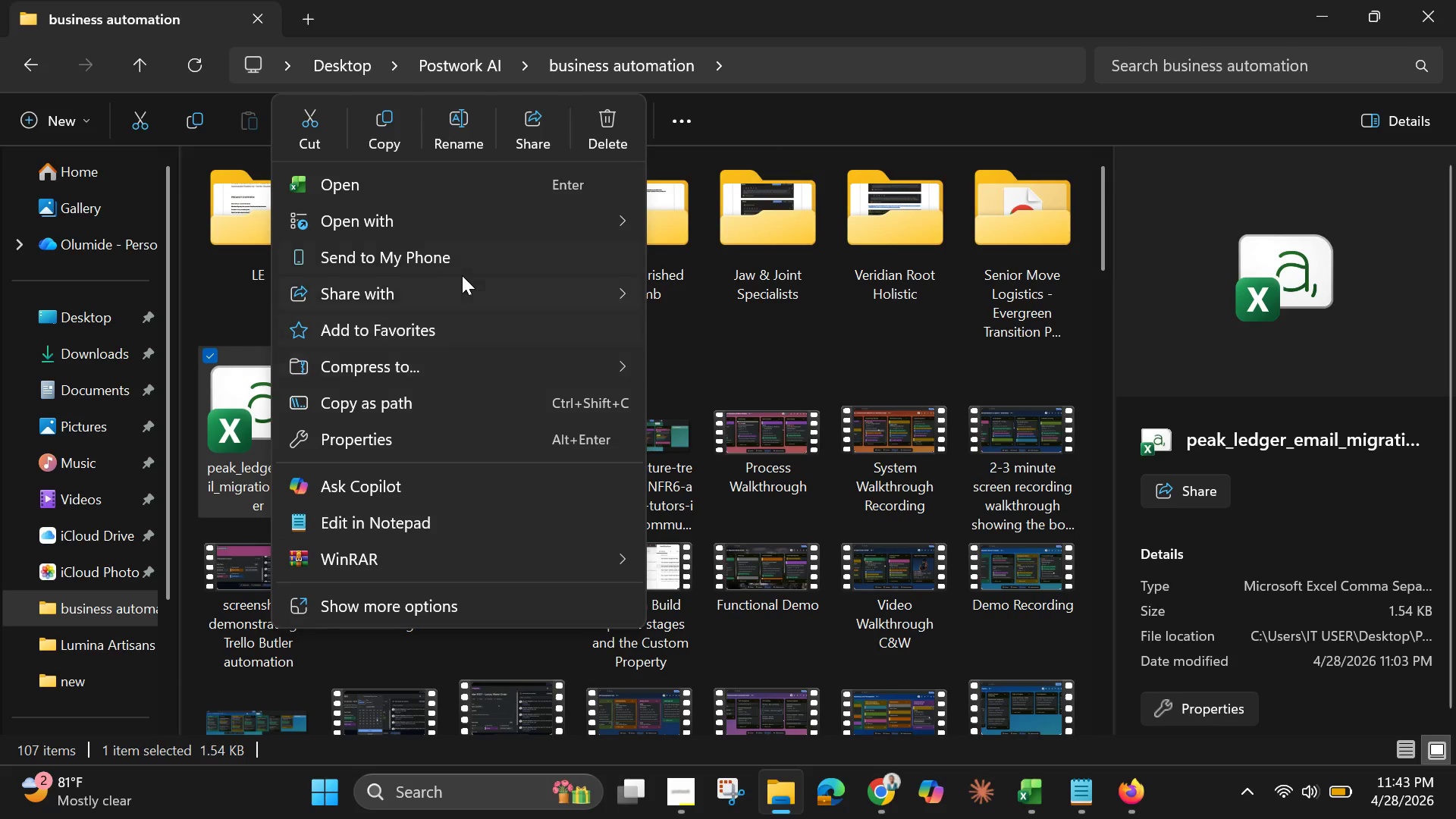 
wait(5.06)
 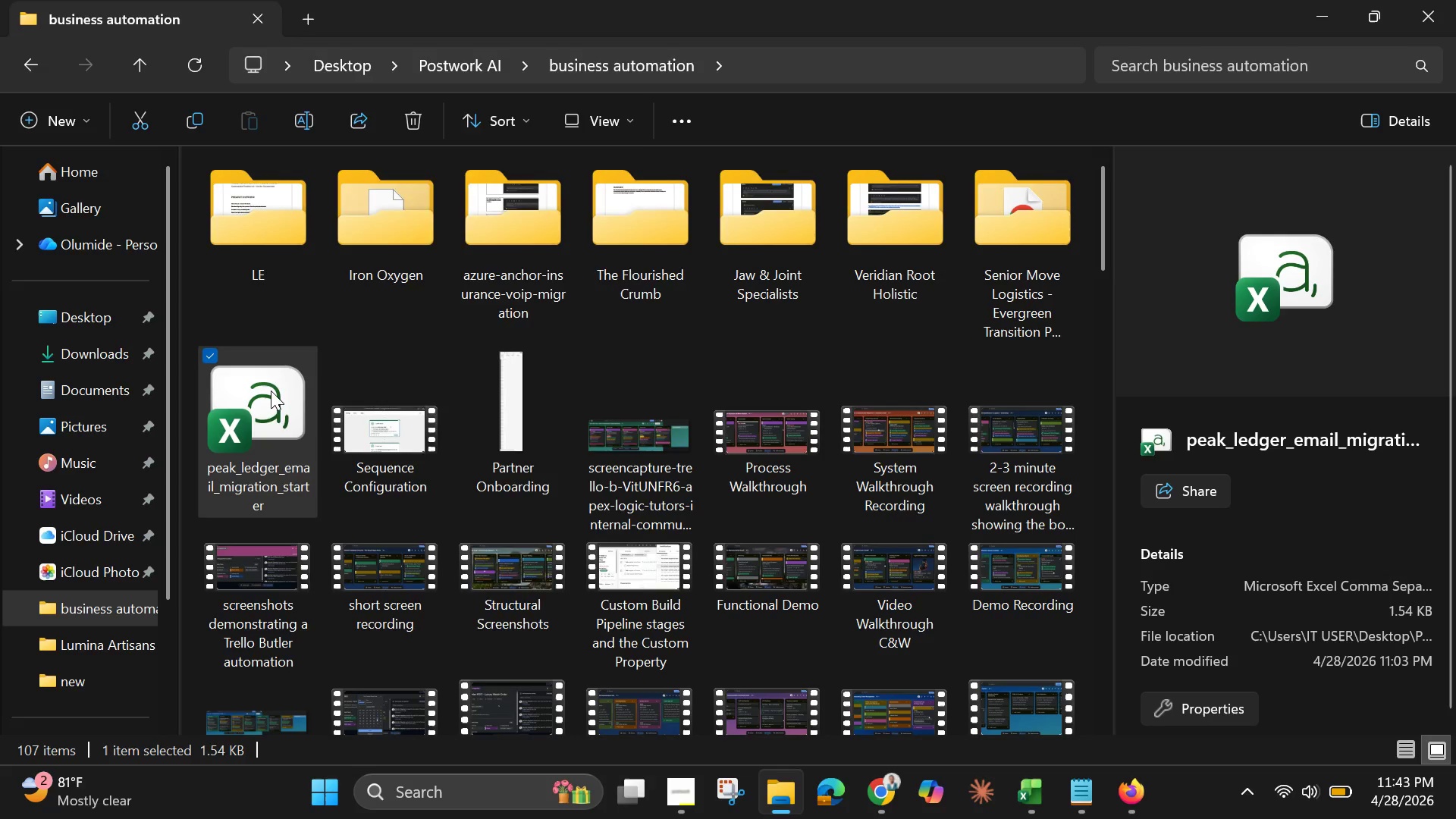 
left_click([450, 221])
 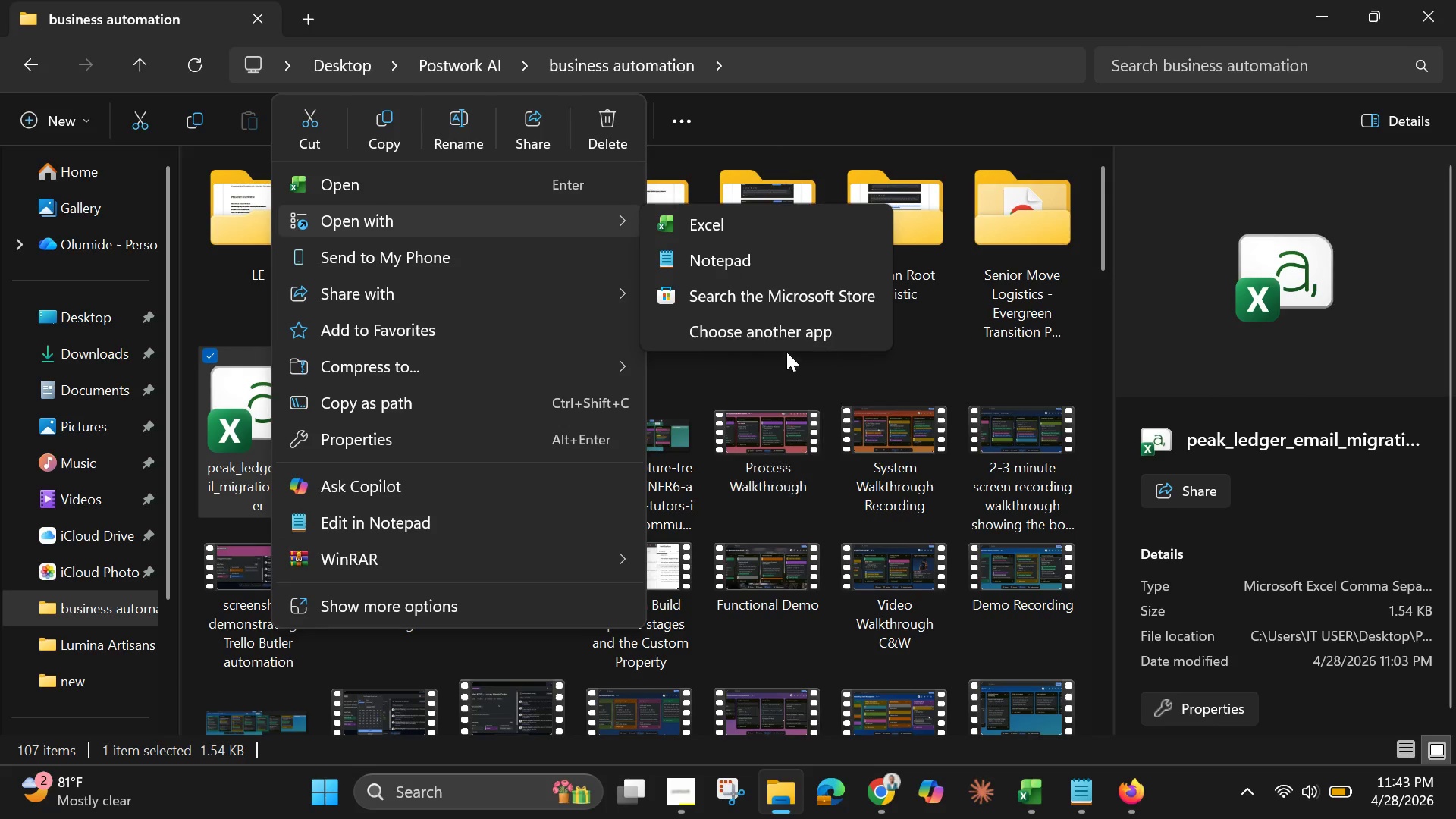 
left_click([781, 326])
 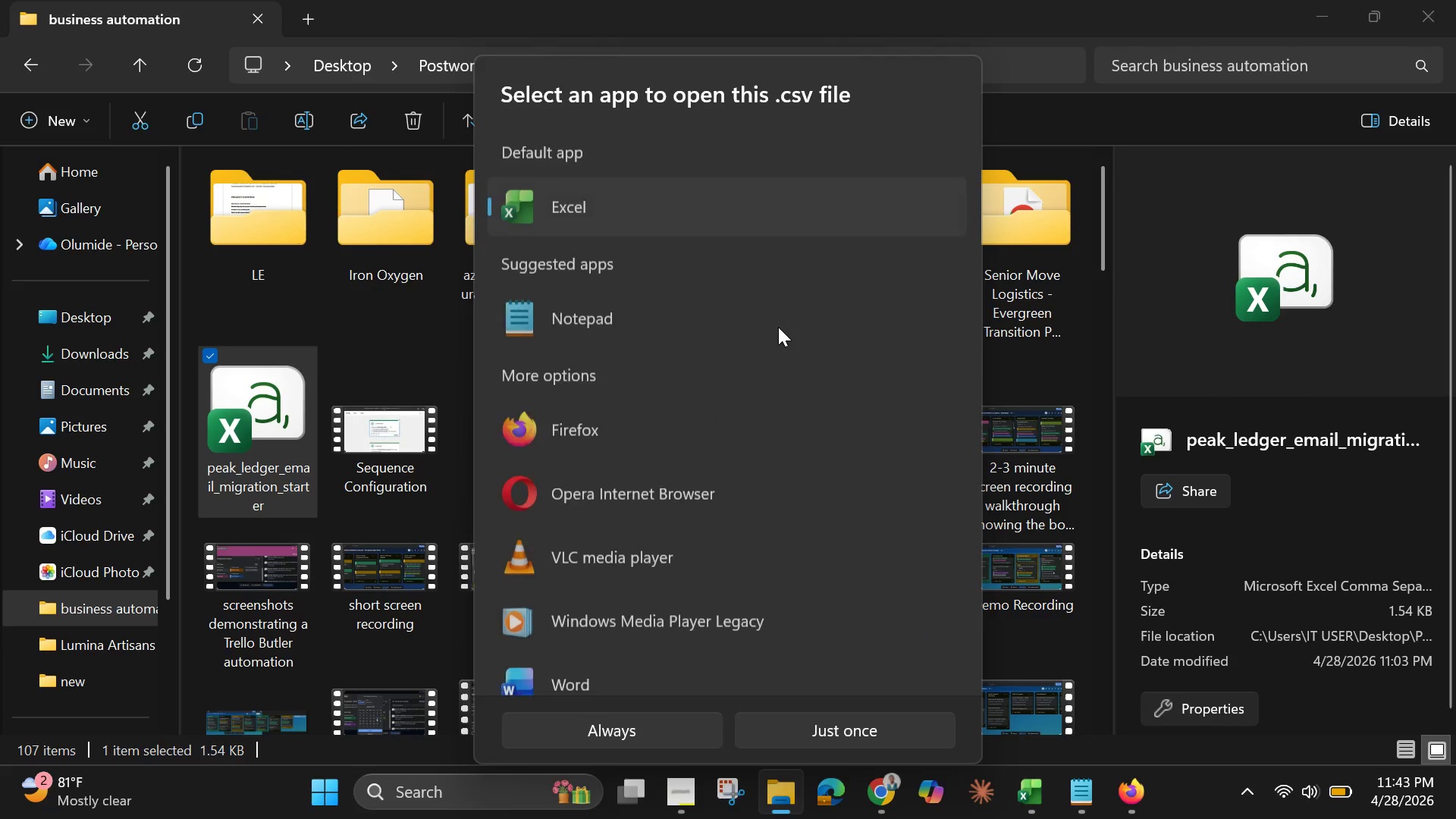 
scroll: coordinate [811, 477], scroll_direction: down, amount: 9.0
 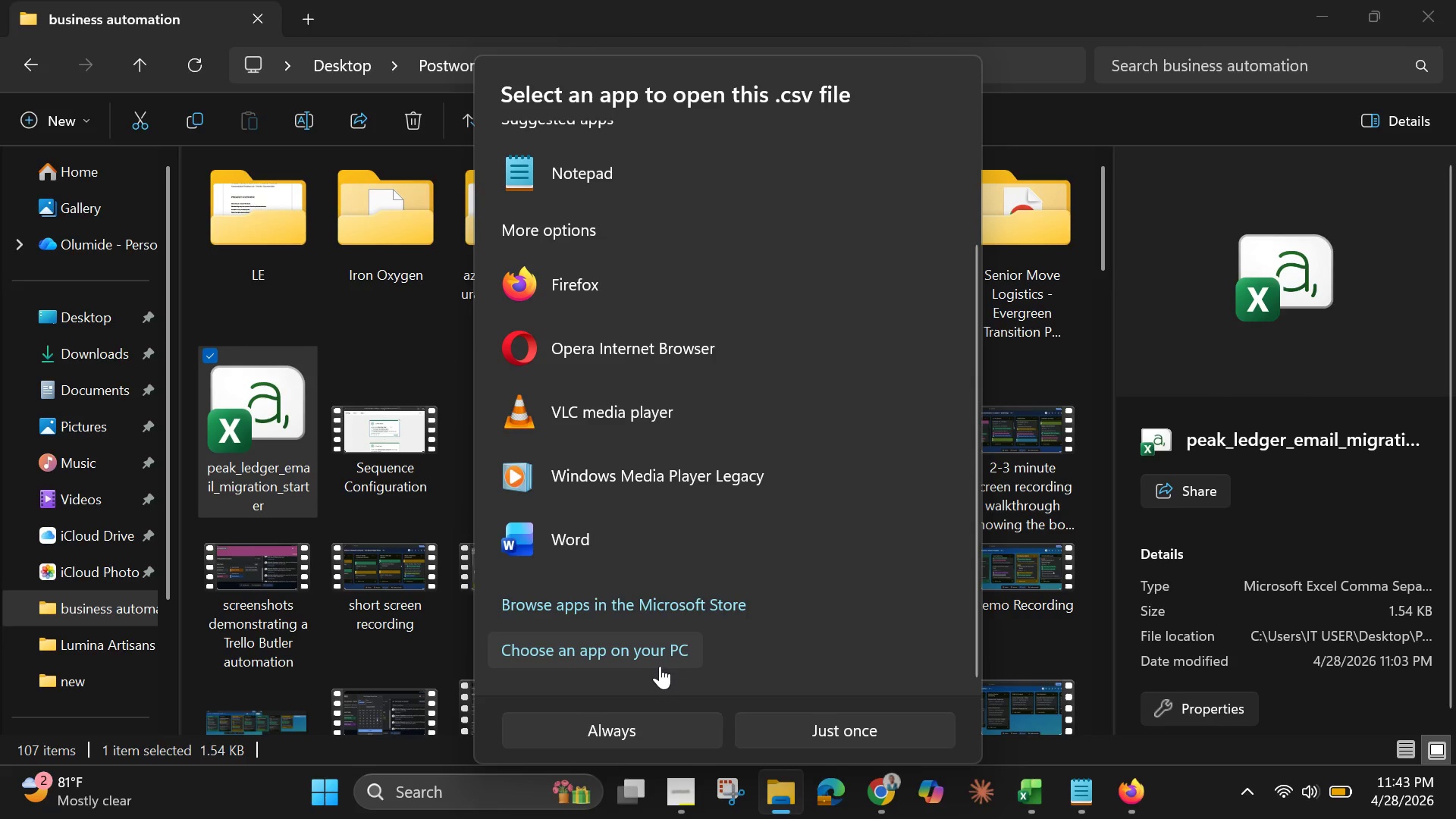 
wait(5.2)
 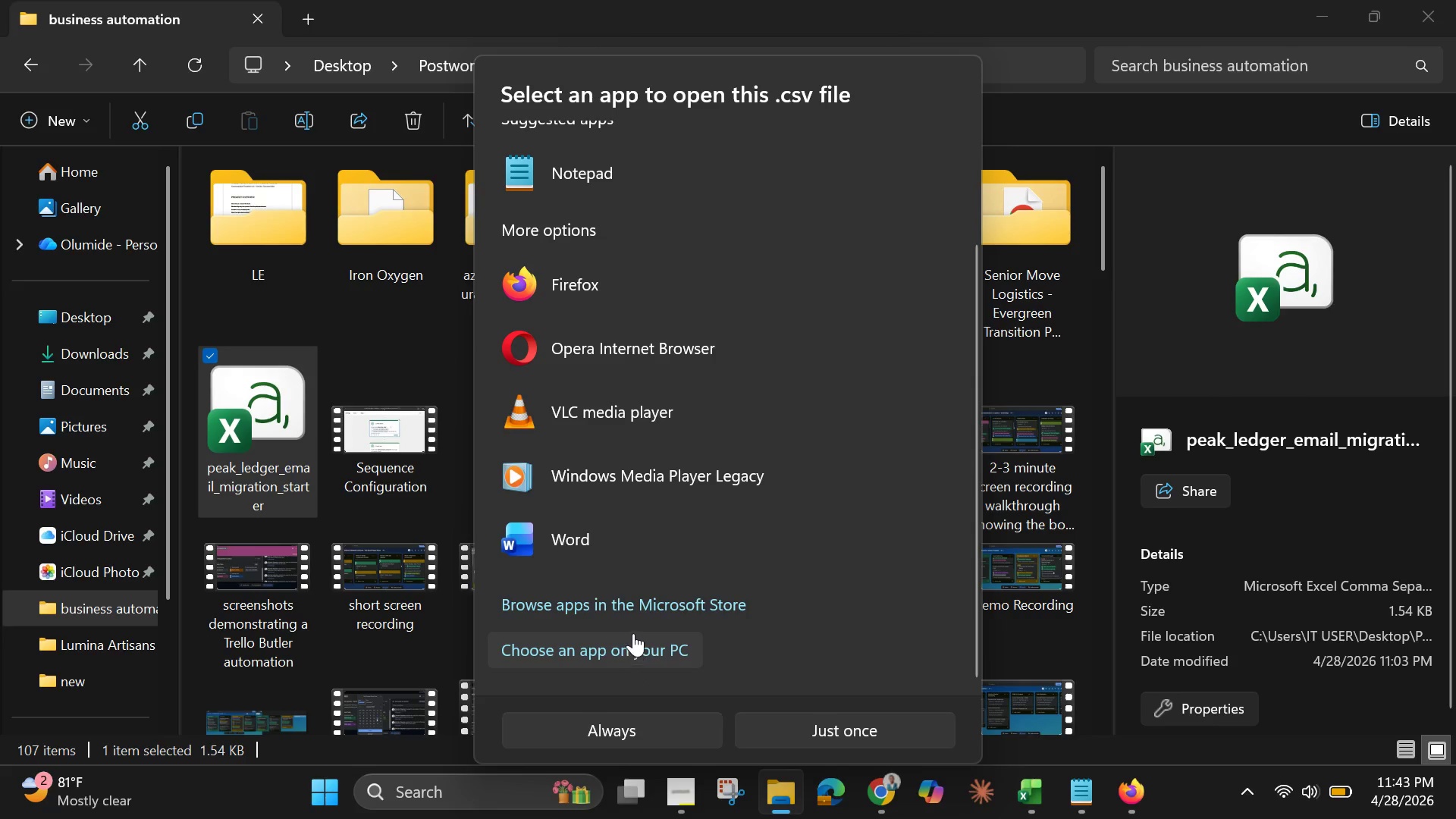 
left_click([656, 647])
 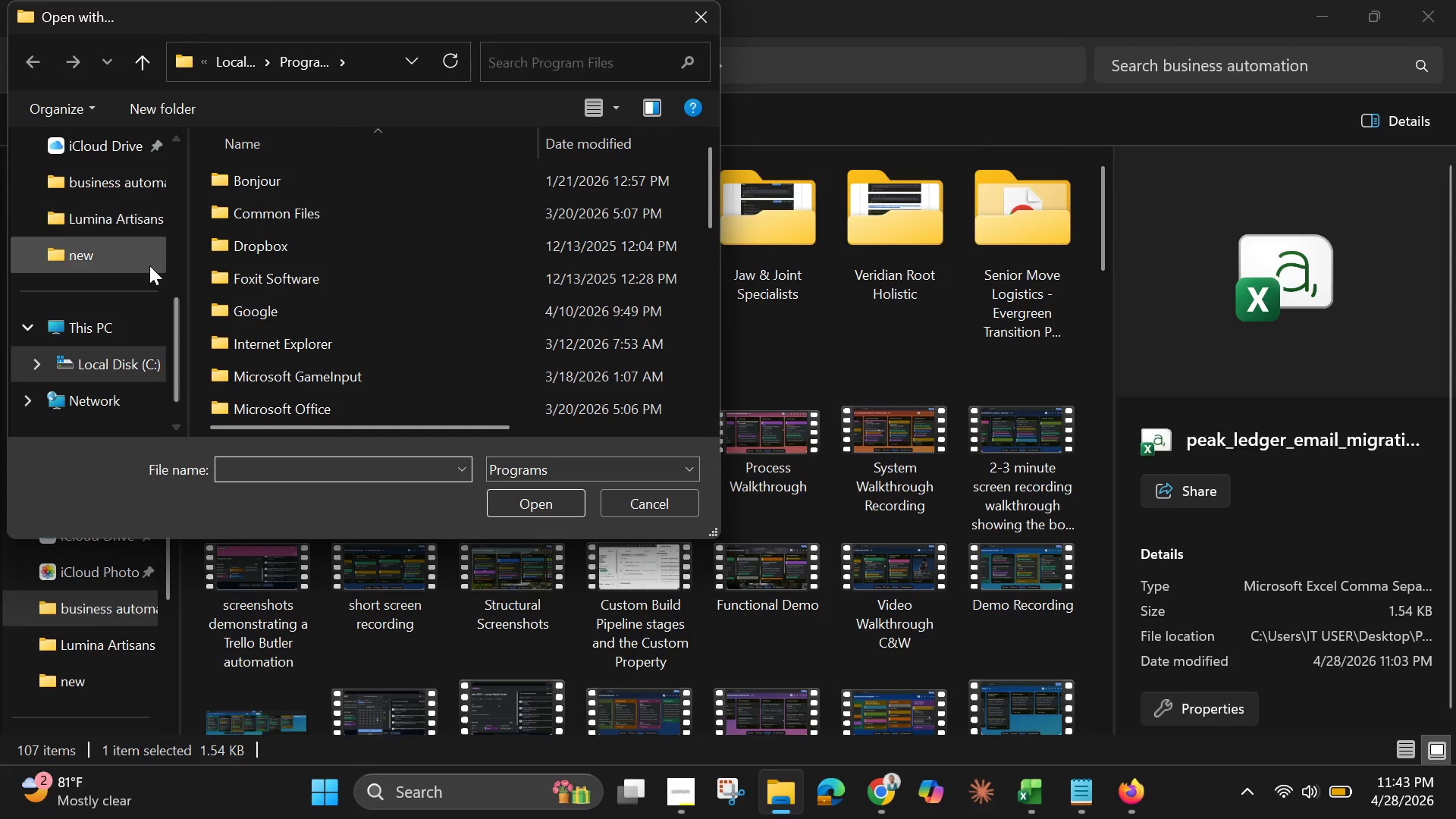 
scroll: coordinate [223, 322], scroll_direction: up, amount: 1.0
 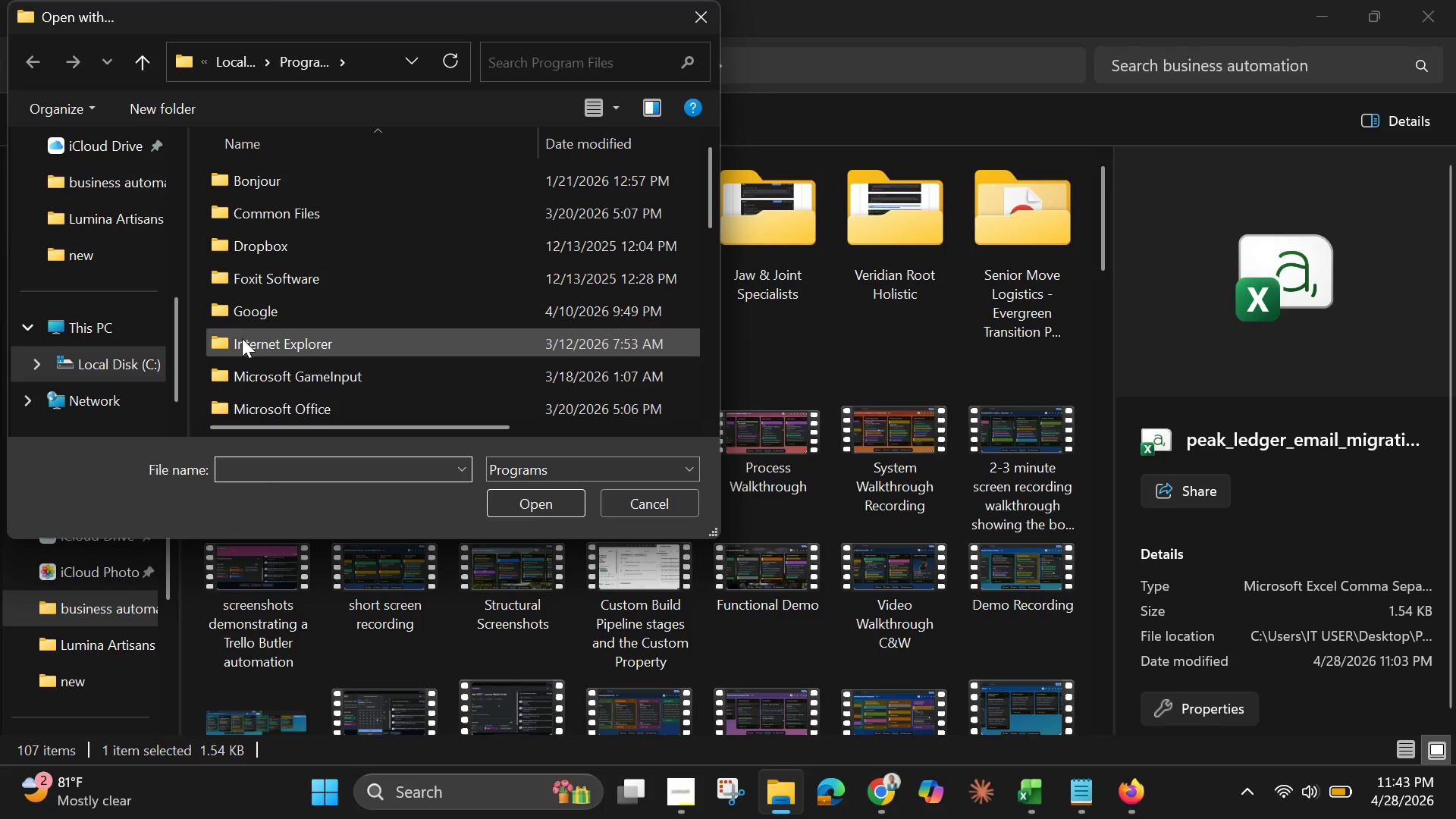 
scroll: coordinate [294, 405], scroll_direction: down, amount: 11.0
 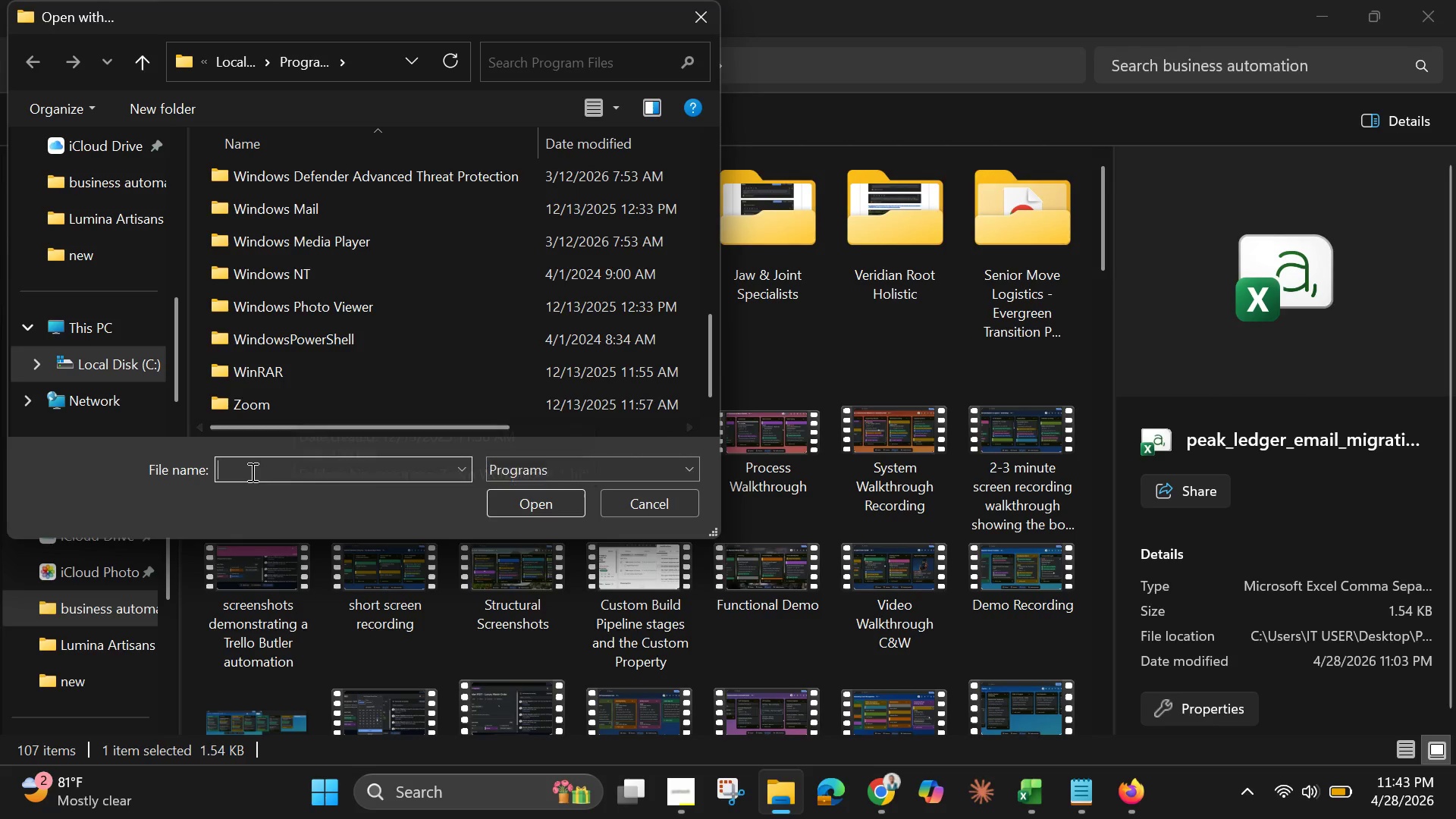 
left_click([251, 472])
 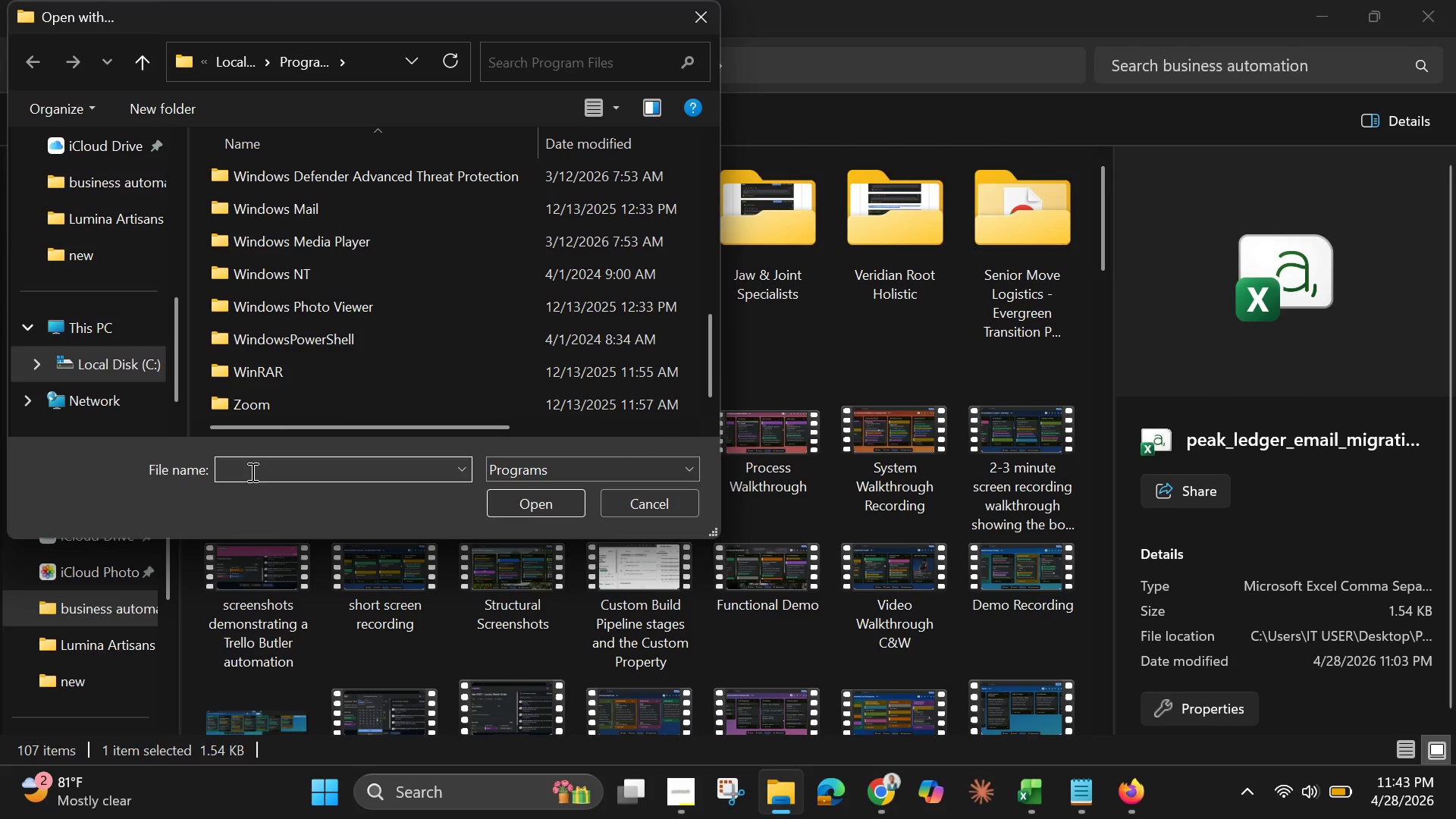 
type(edge)
 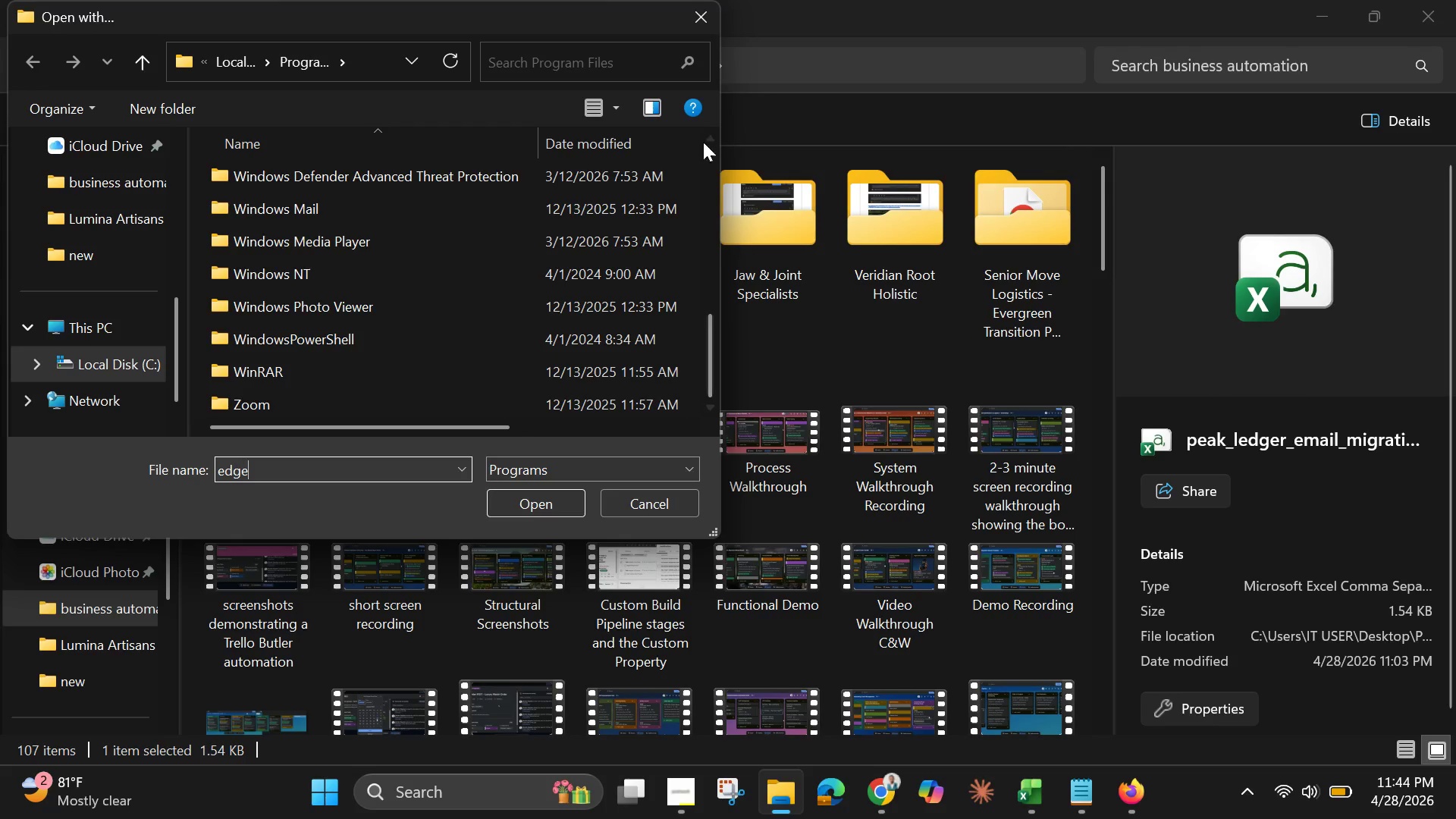 
wait(8.0)
 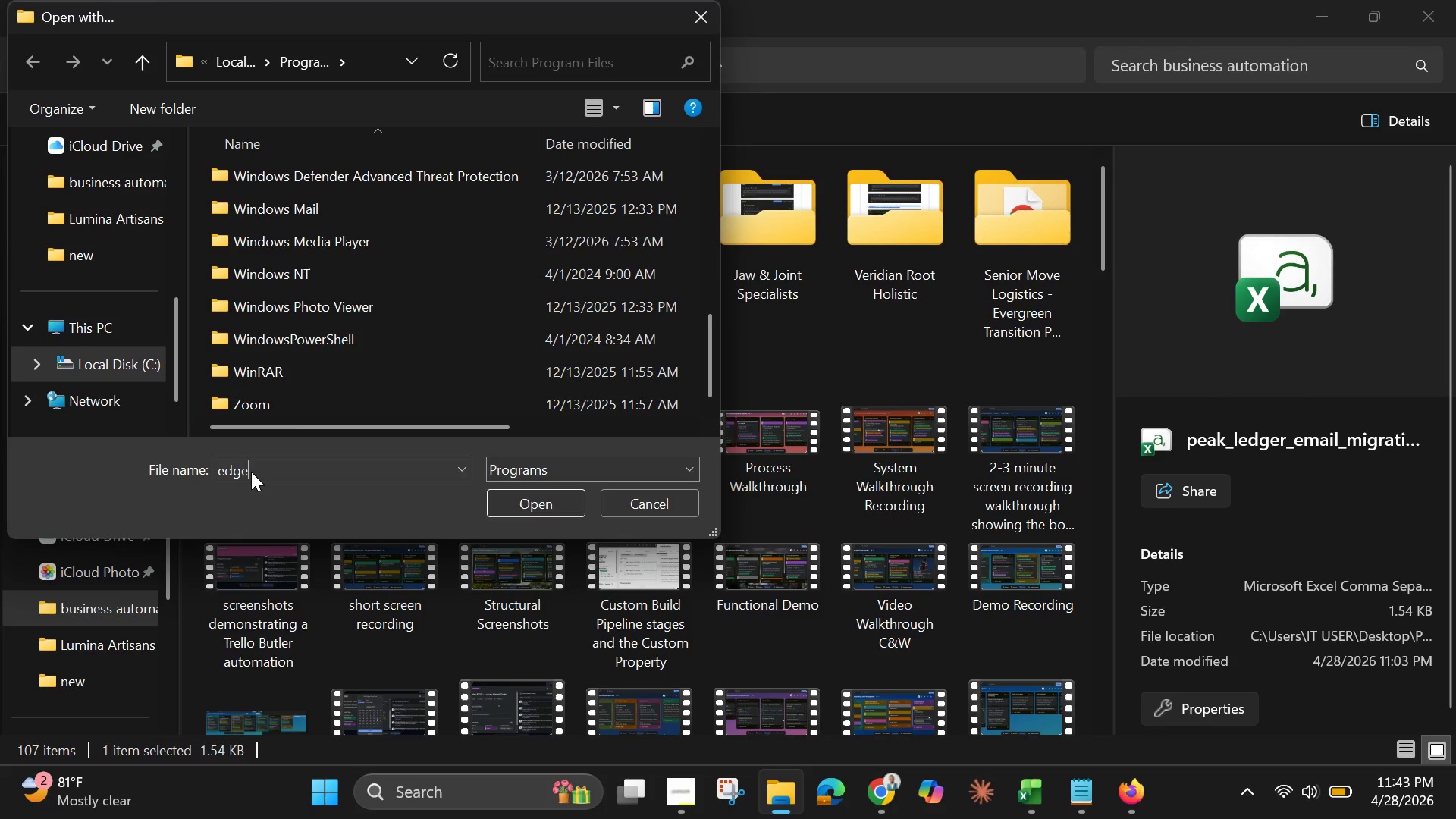 
type(edge)
 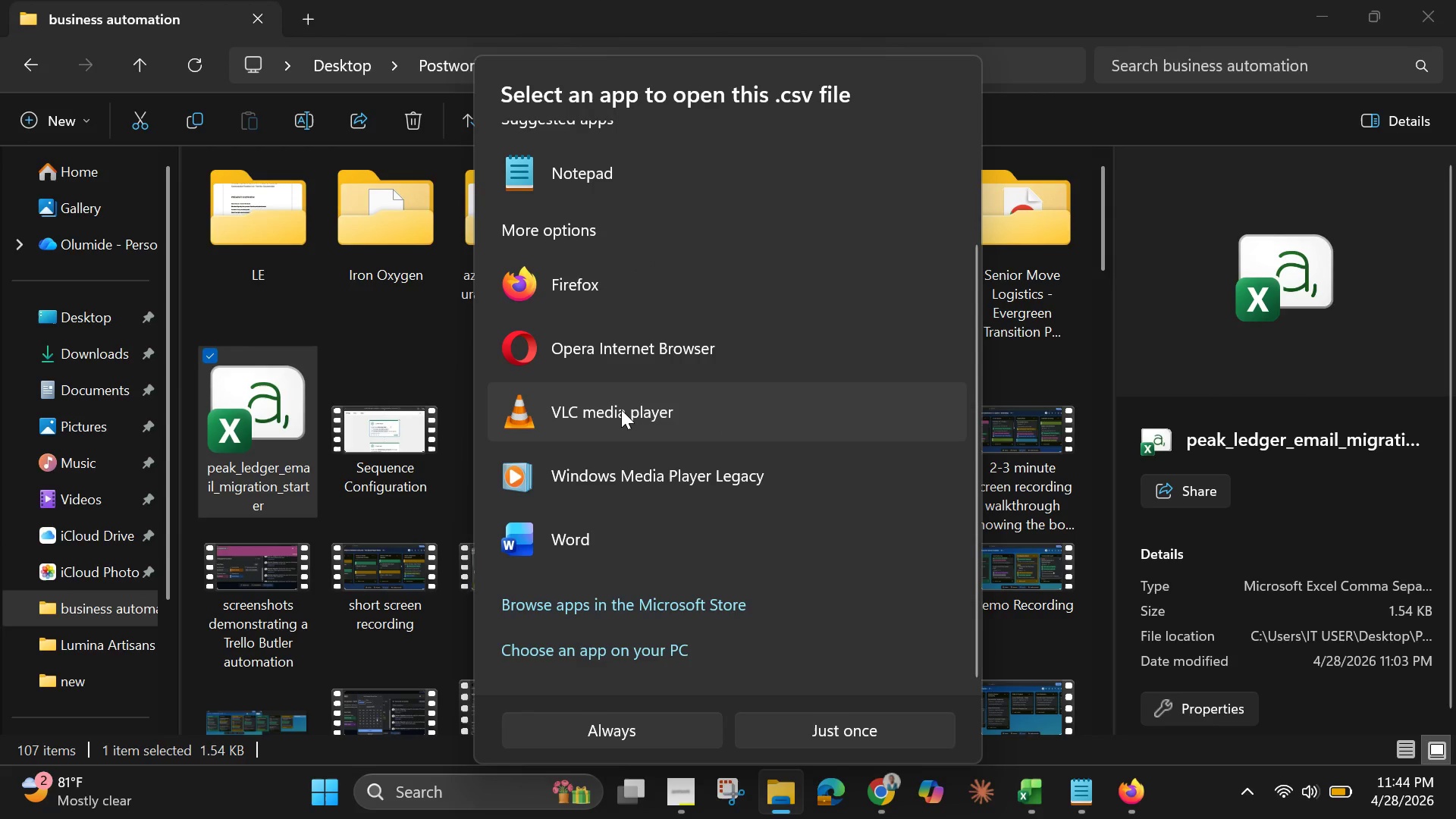 
wait(7.92)
 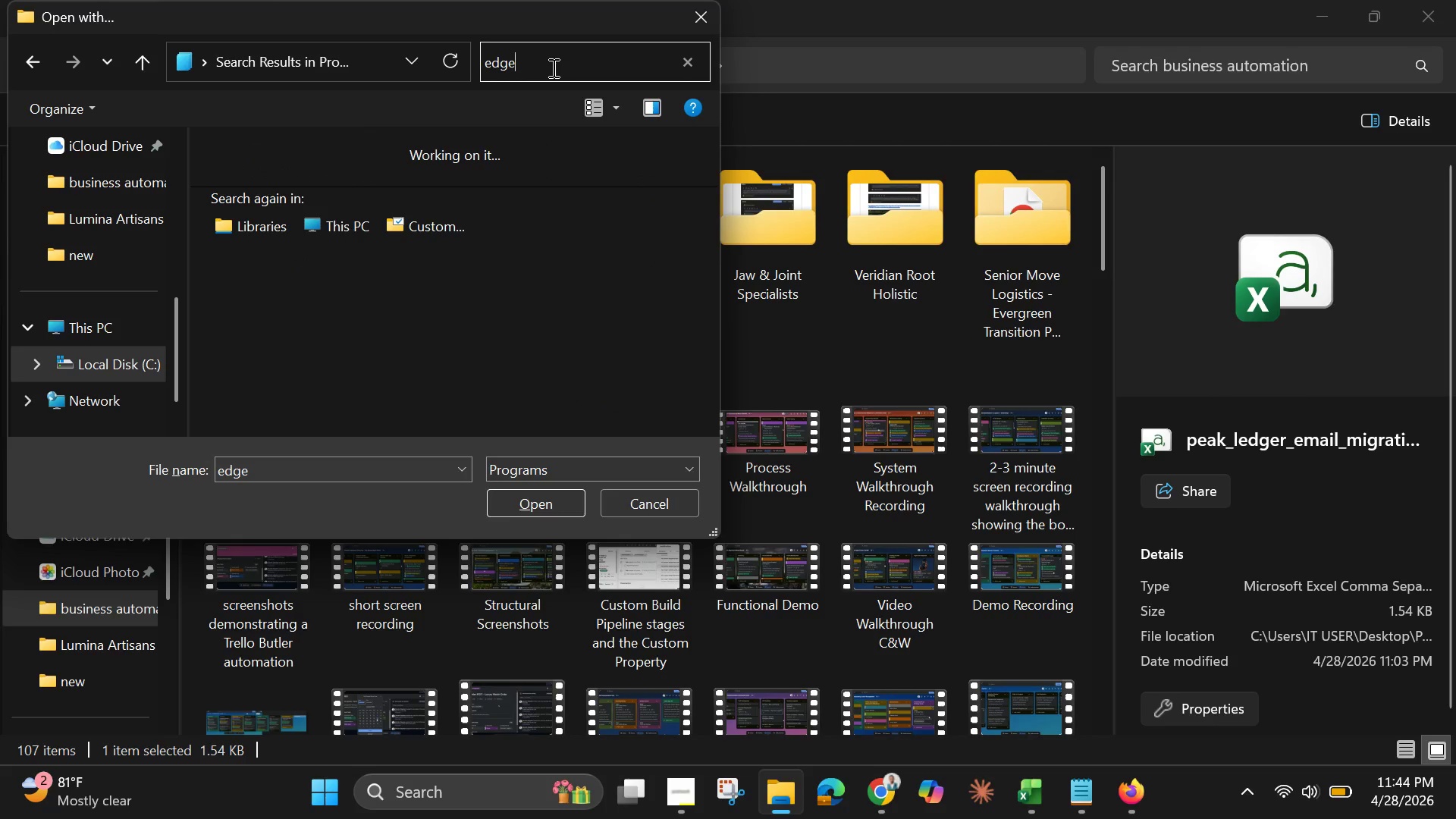 
left_click([632, 560])
 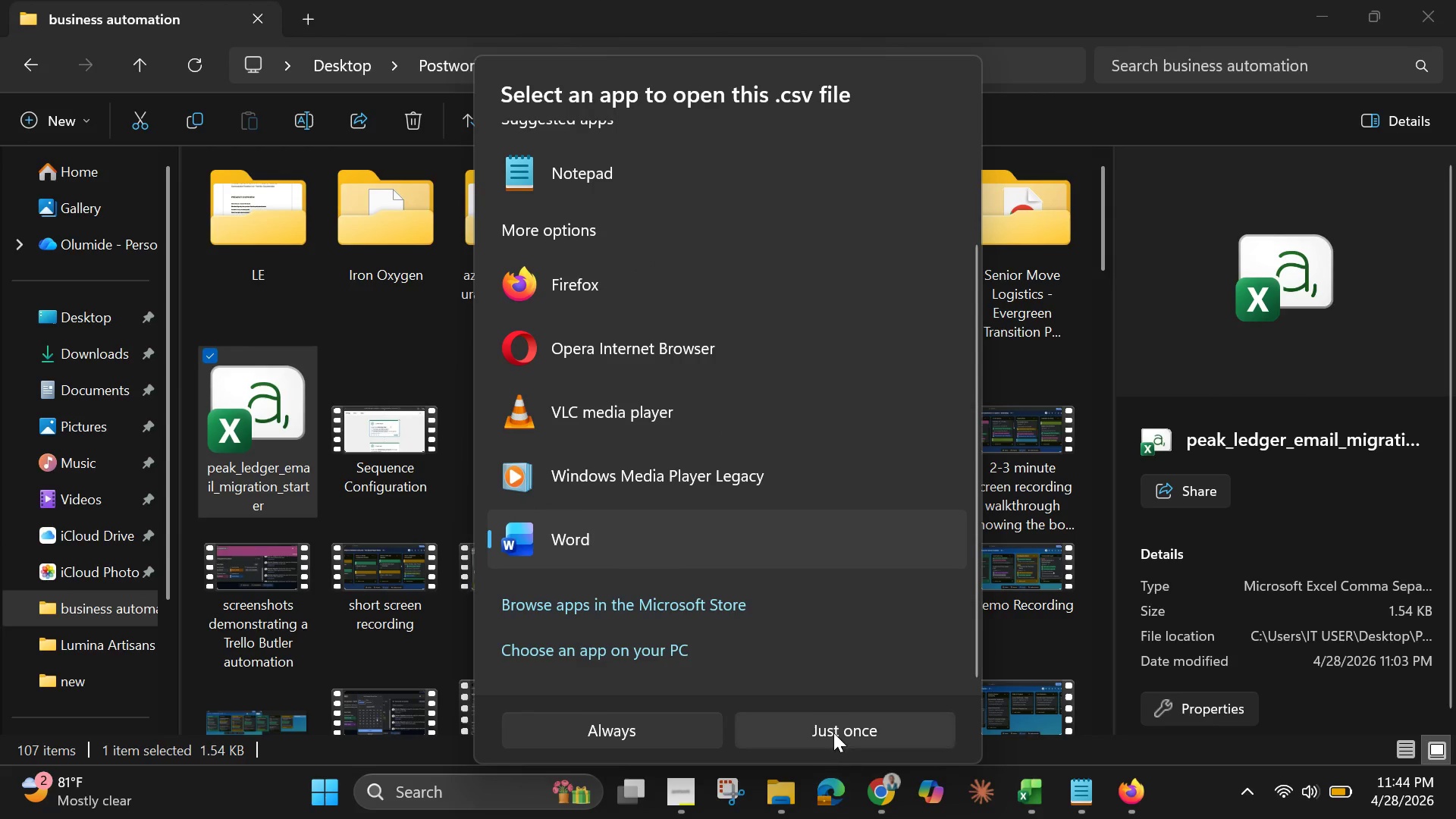 
left_click([833, 731])
 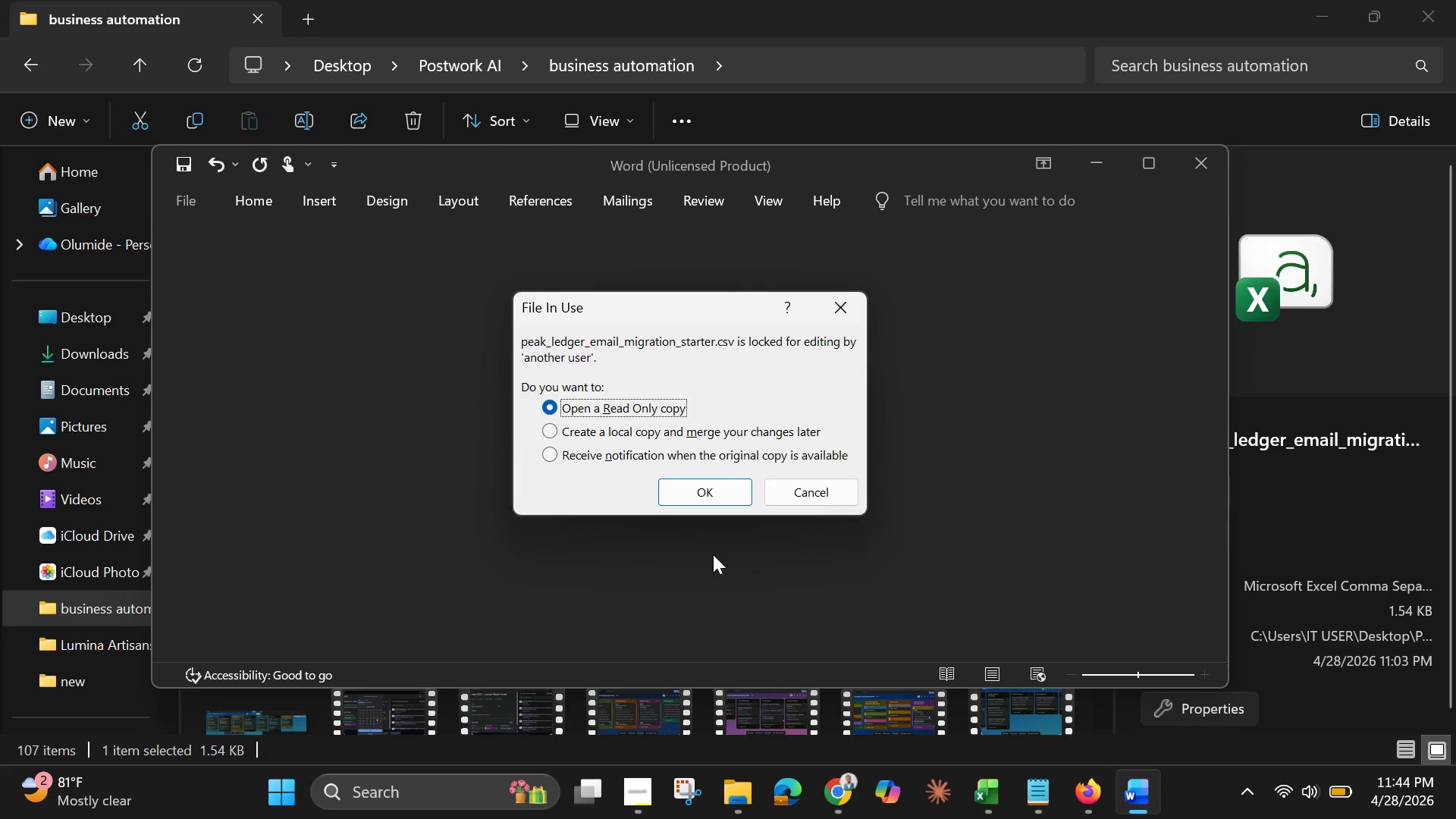 
wait(9.77)
 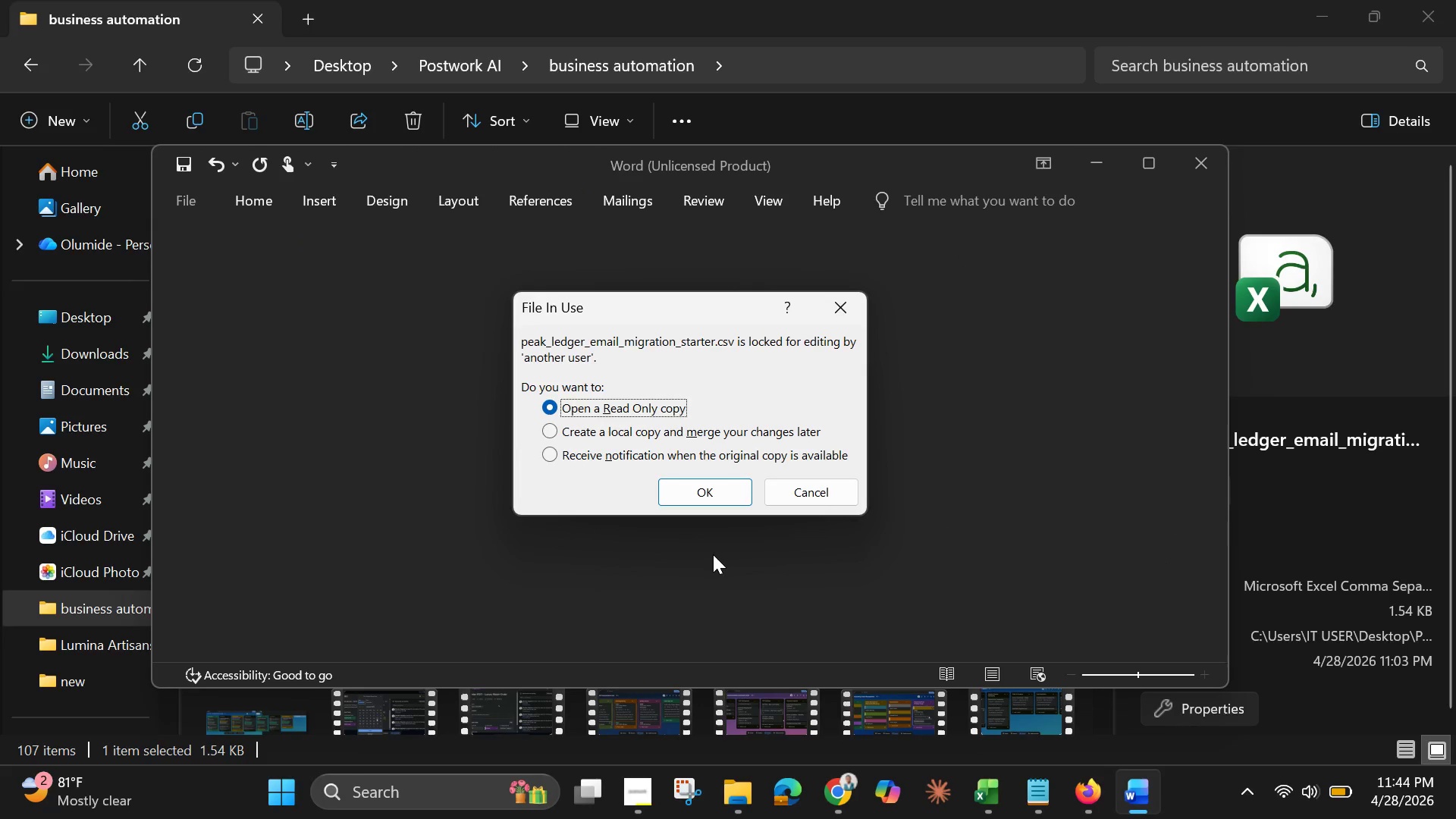 
left_click([669, 430])
 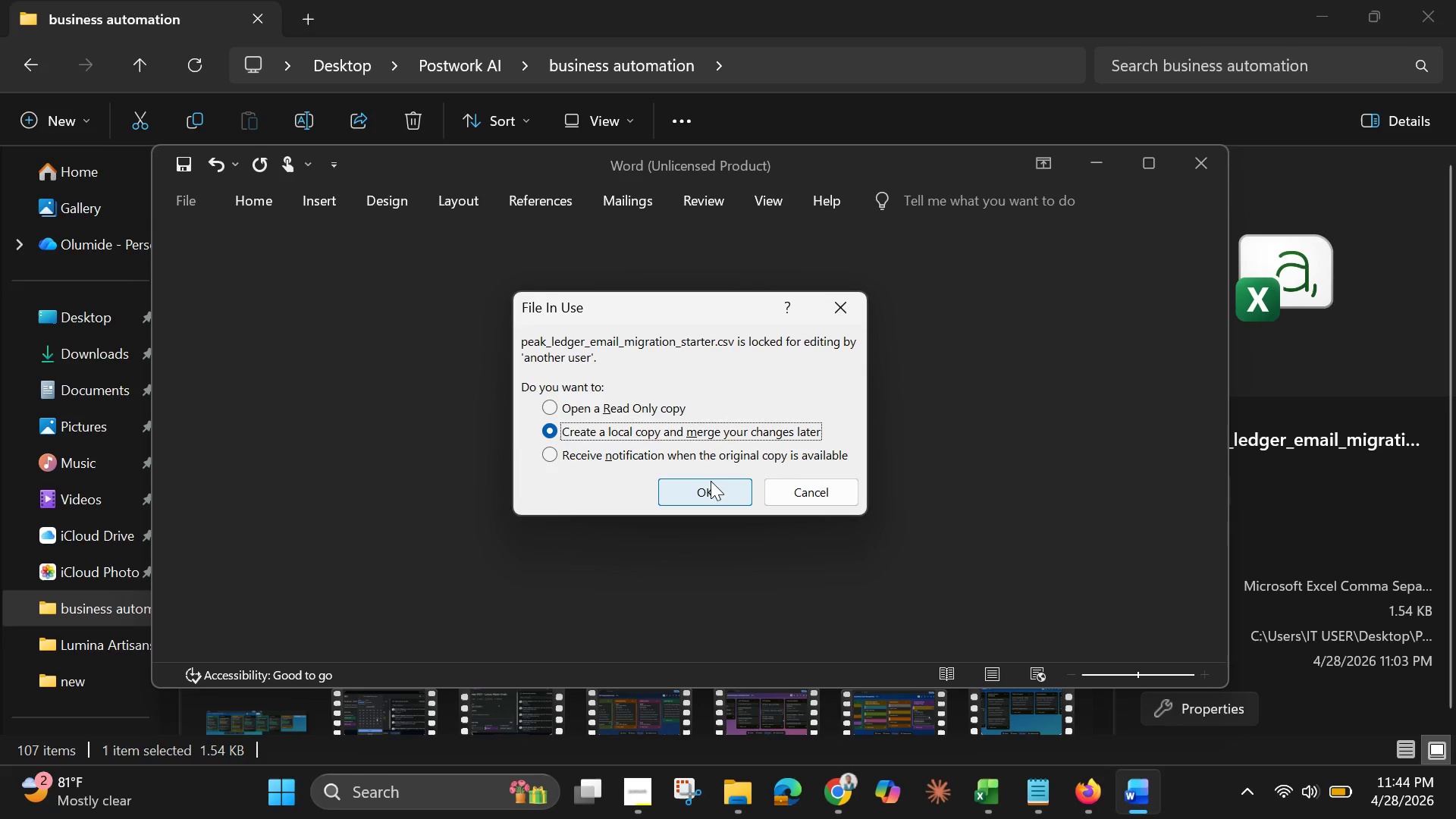 
left_click([711, 491])
 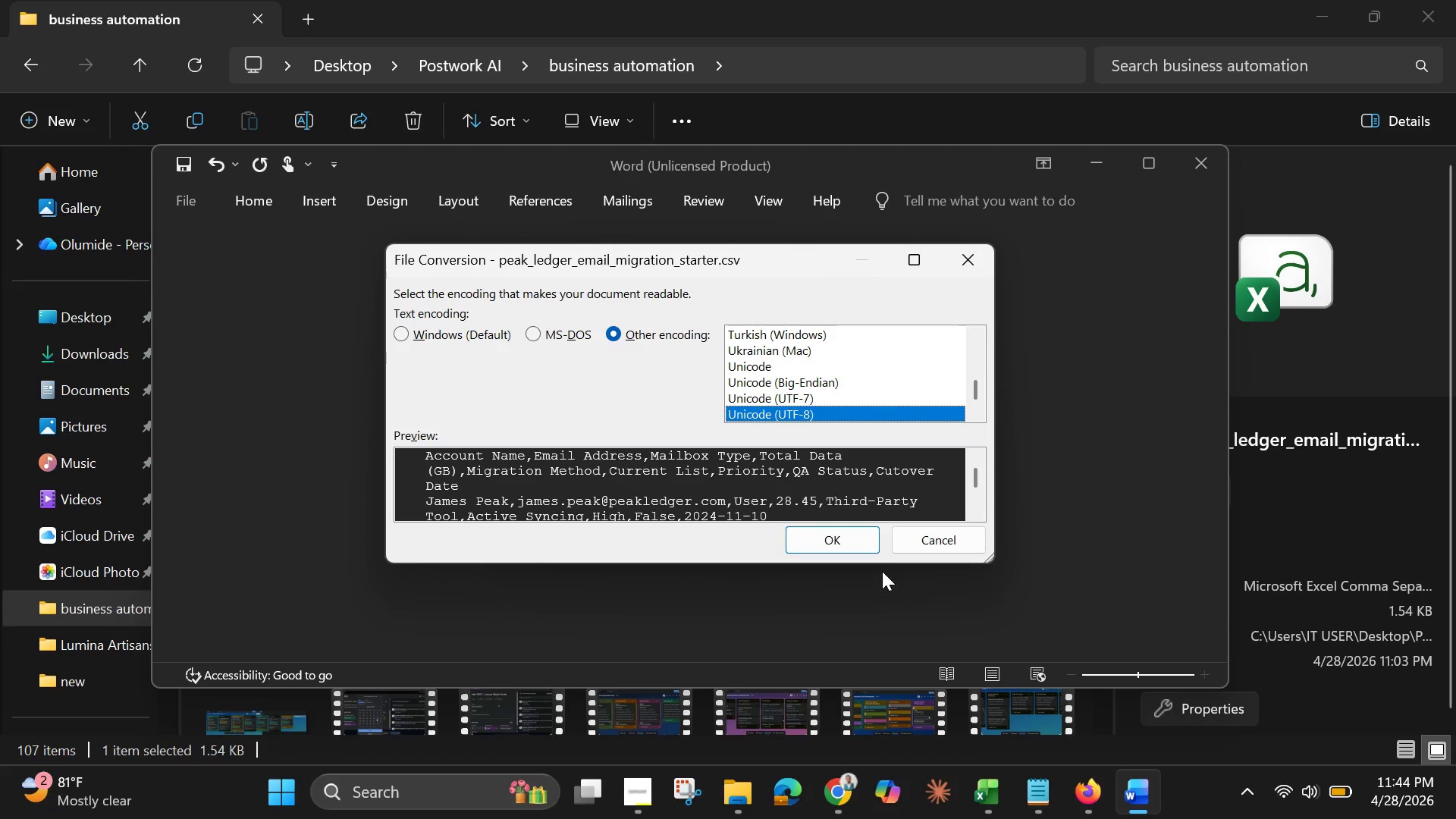 
left_click([848, 532])
 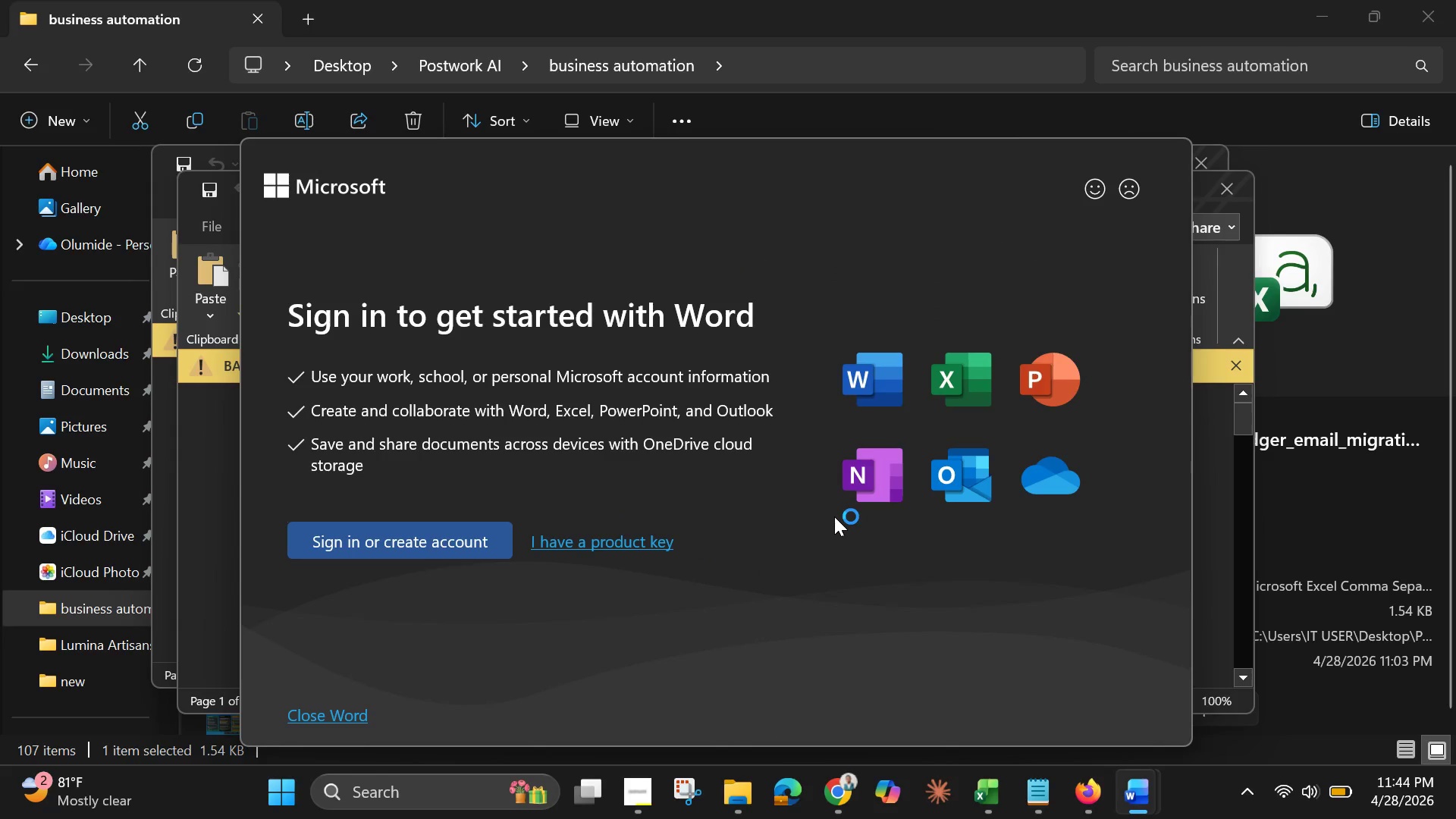 
wait(8.8)
 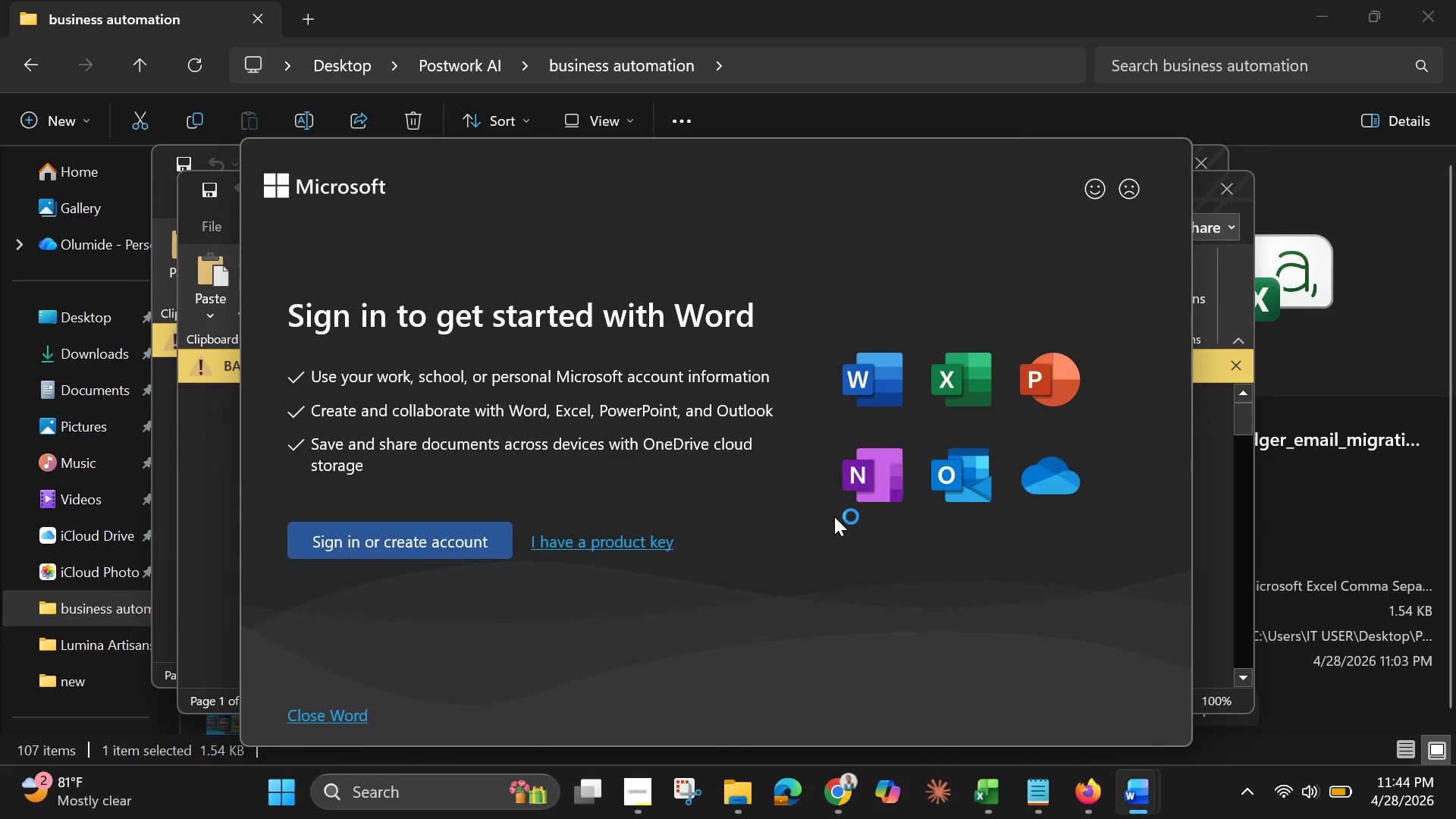 
scroll: coordinate [548, 555], scroll_direction: down, amount: 9.0
 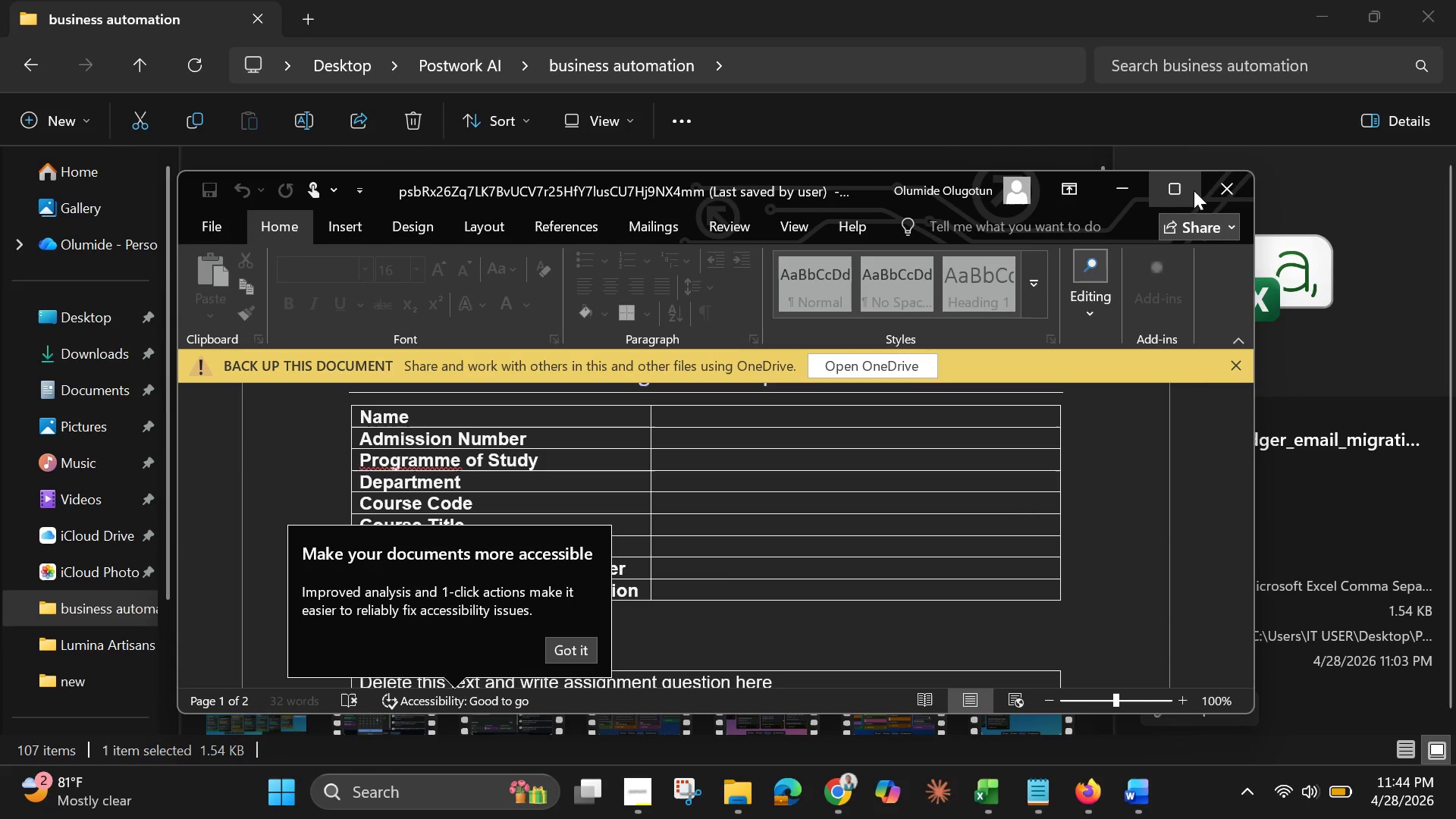 
left_click([1222, 187])
 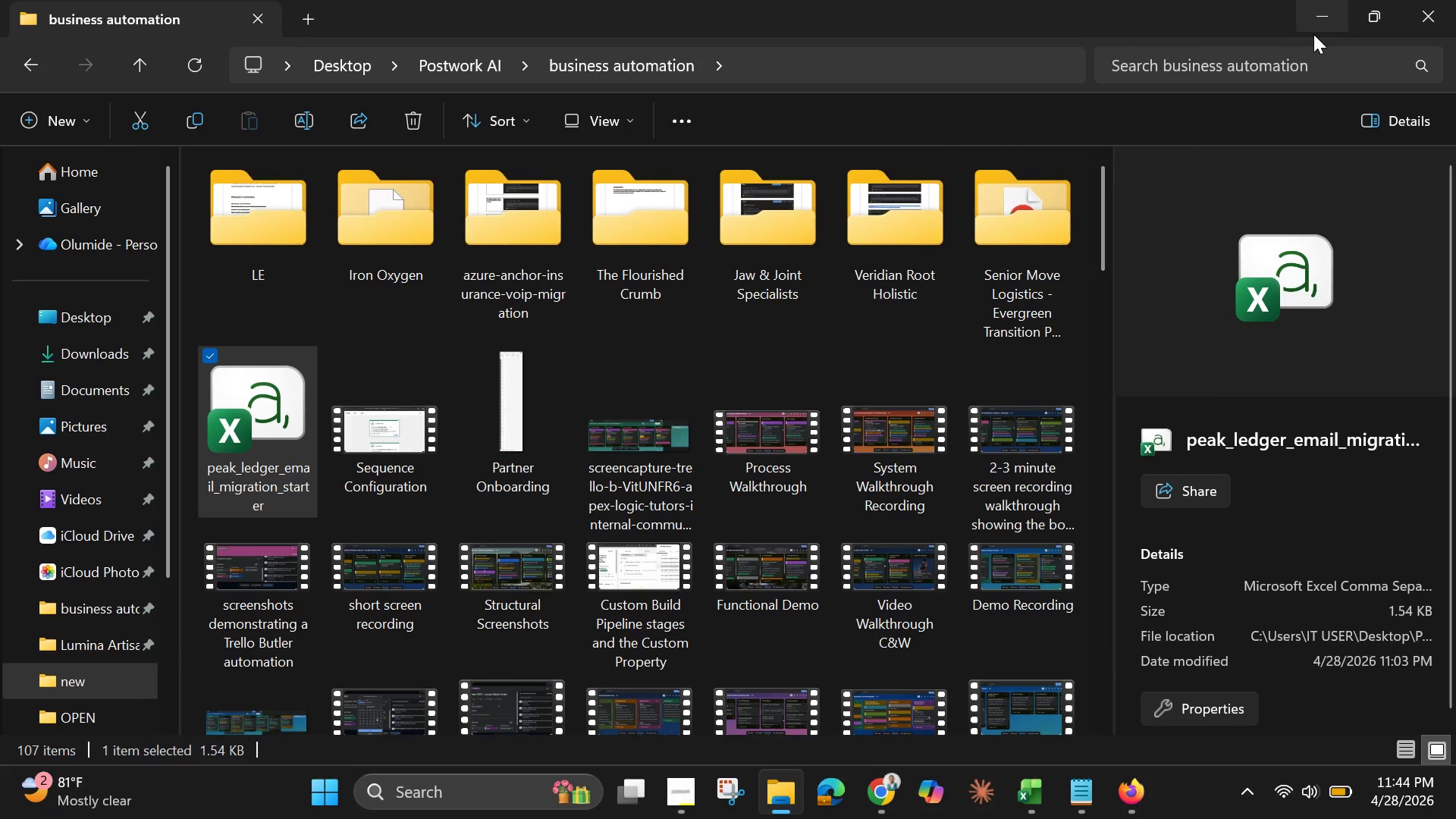 
left_click([1313, 18])
 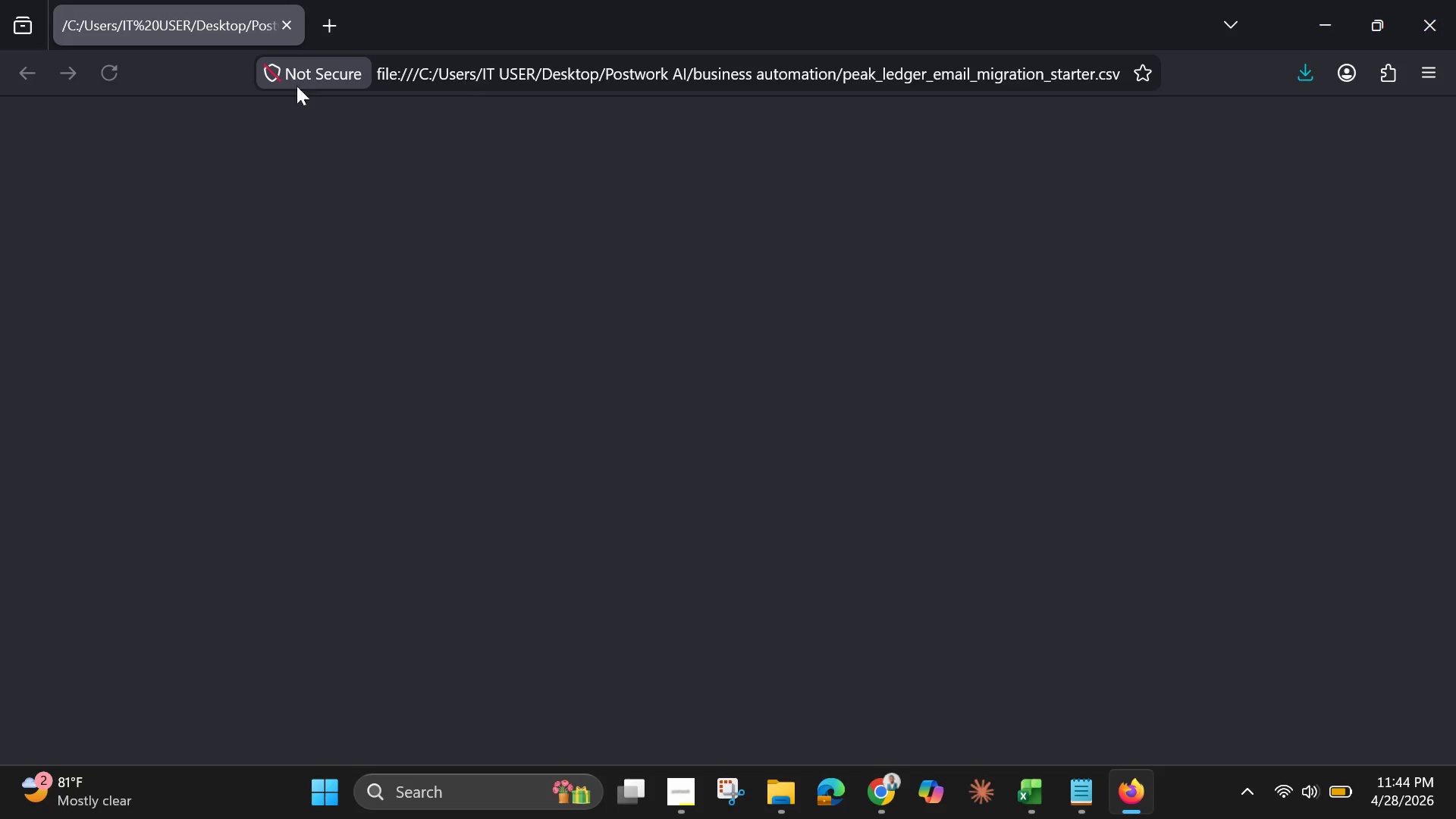 
left_click([125, 67])
 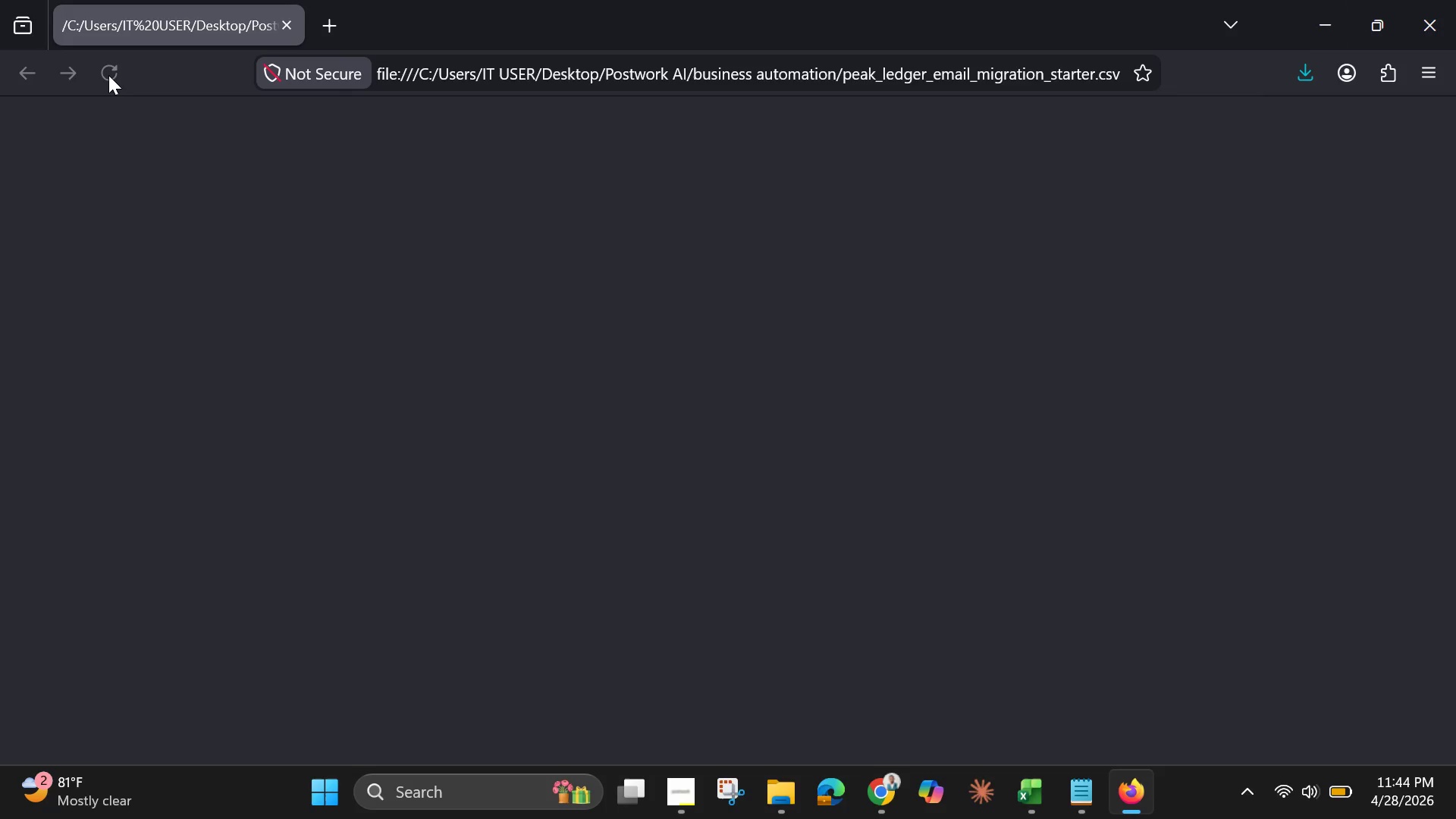 
left_click([108, 74])
 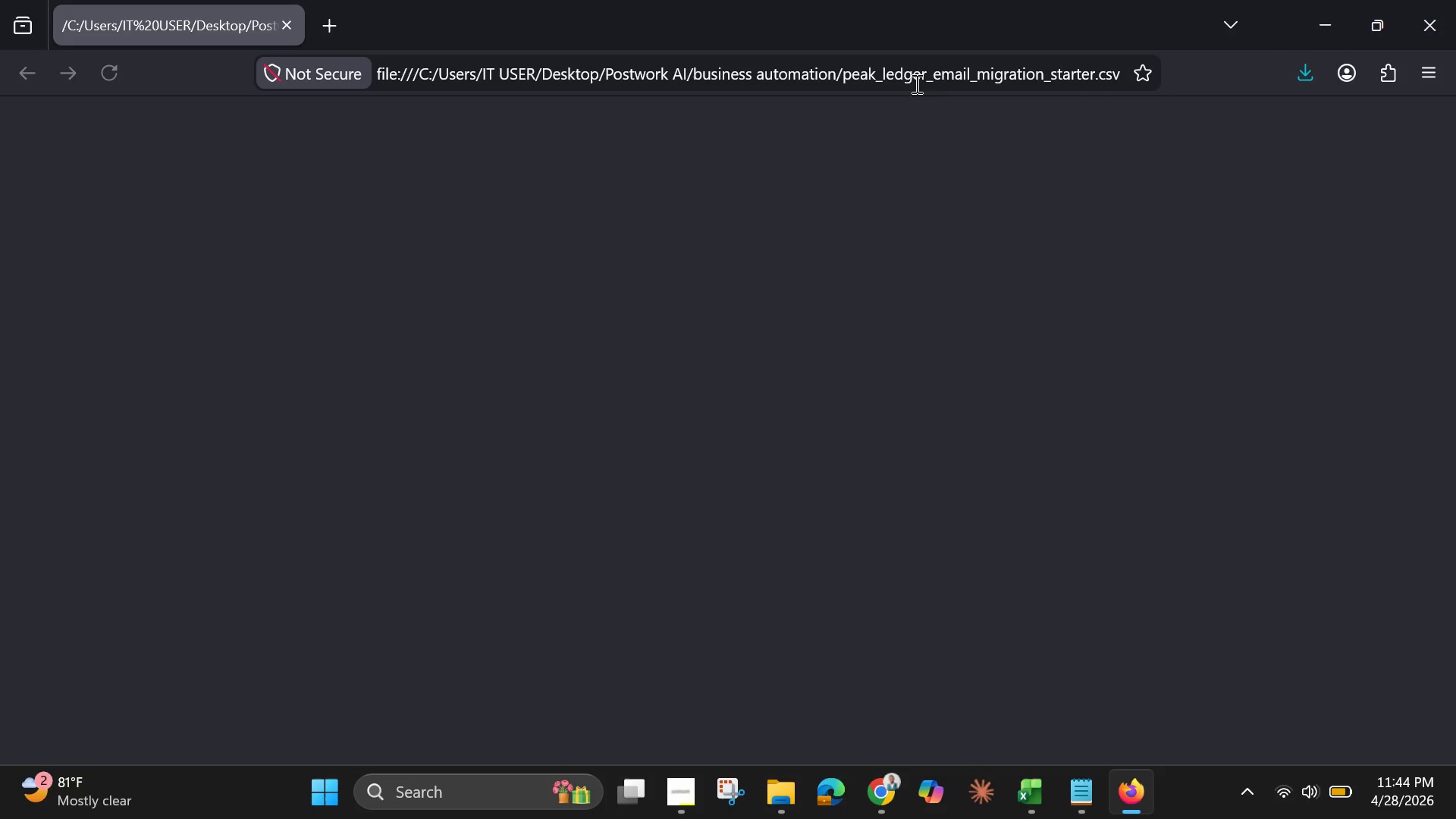 
left_click([861, 68])
 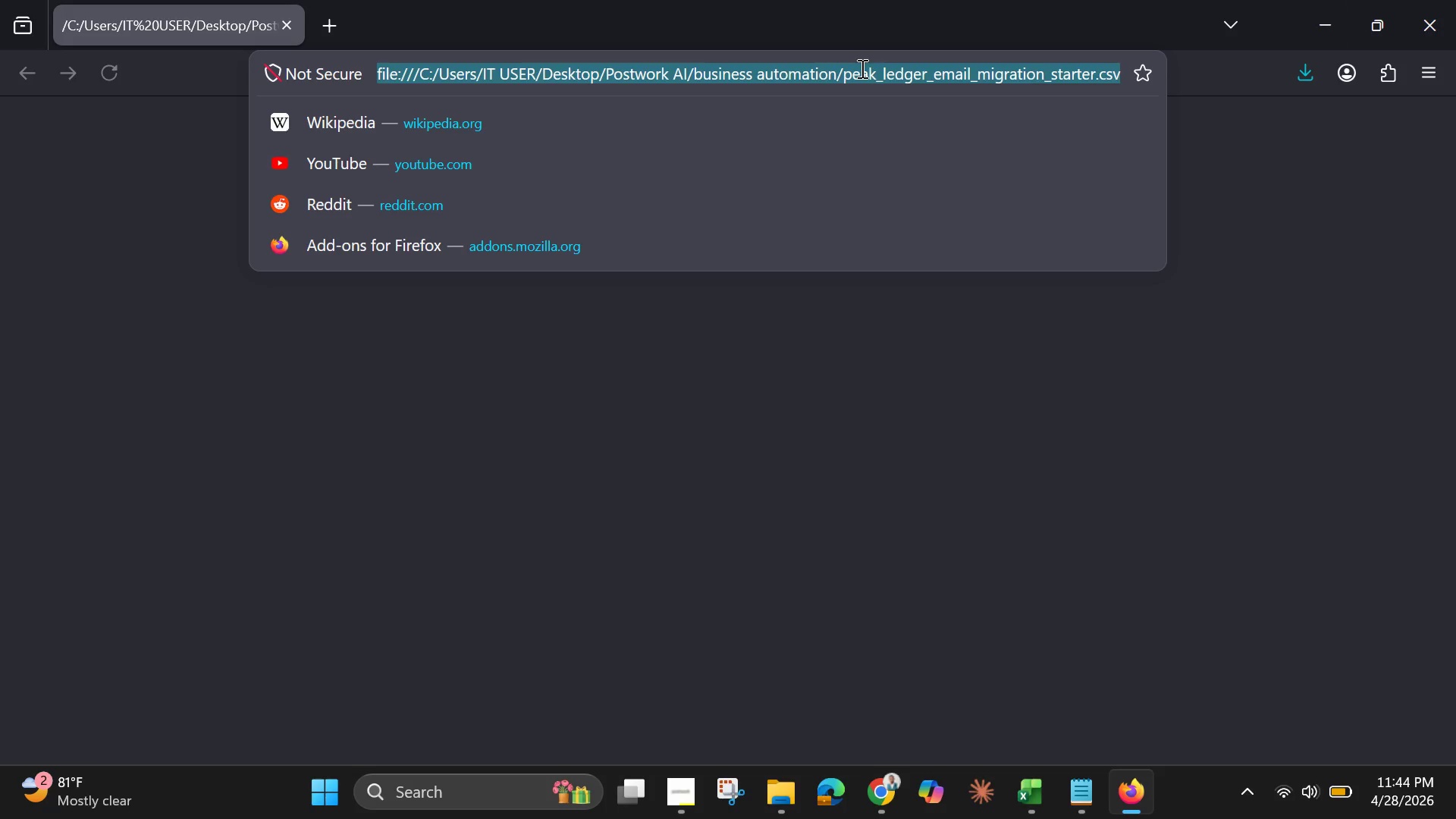 
right_click([861, 68])
 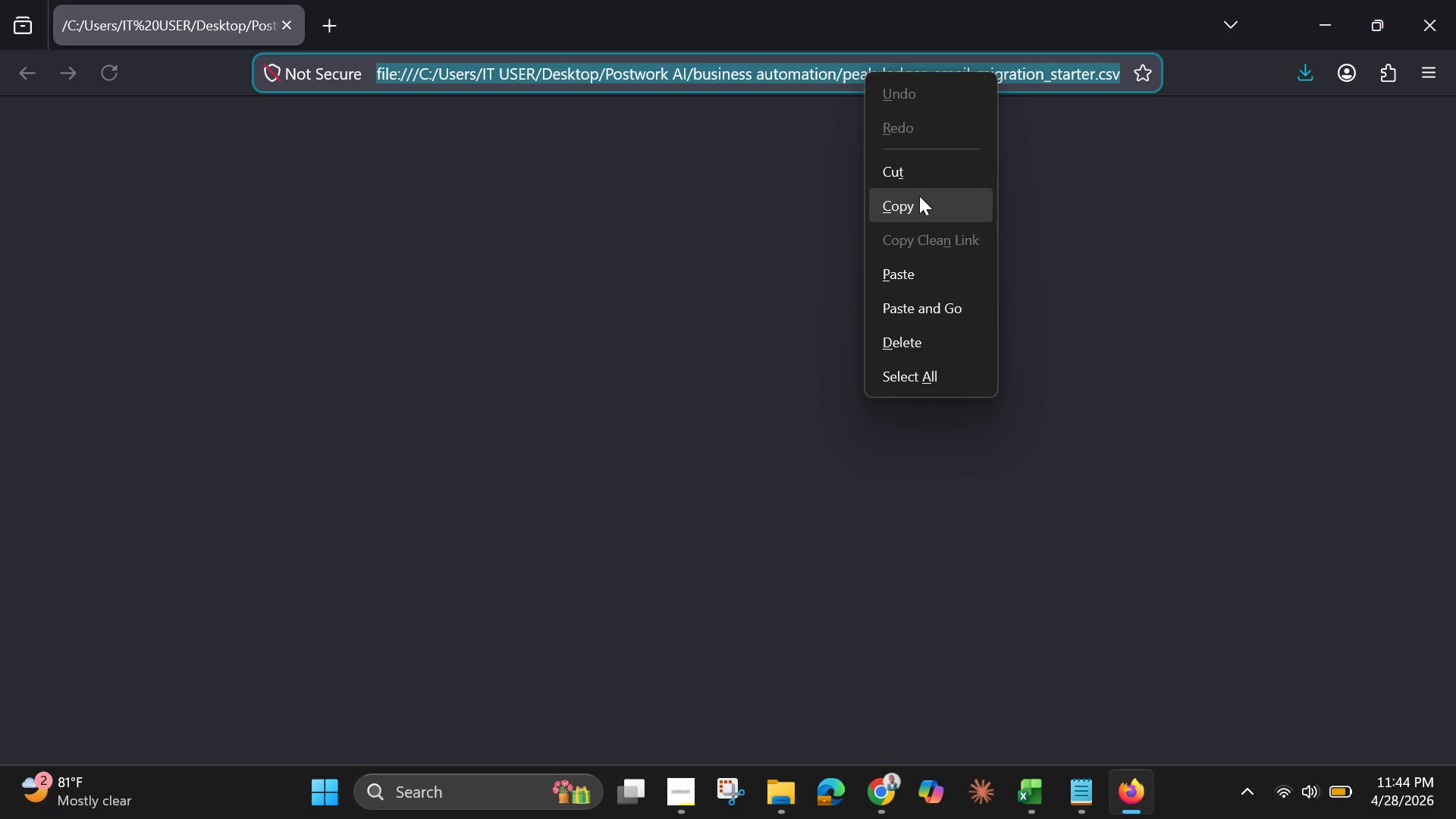 
left_click([918, 198])
 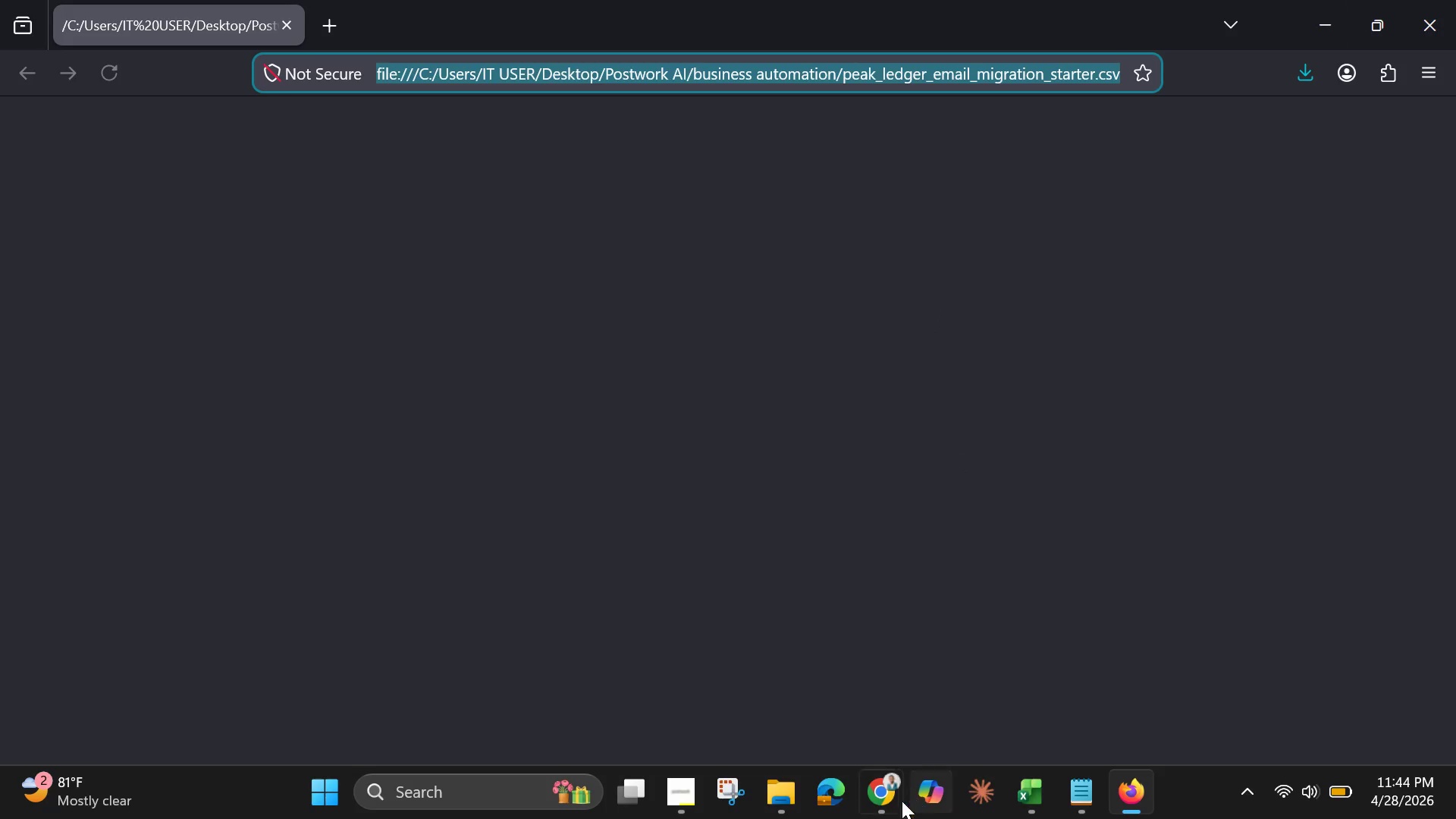 
left_click([887, 792])
 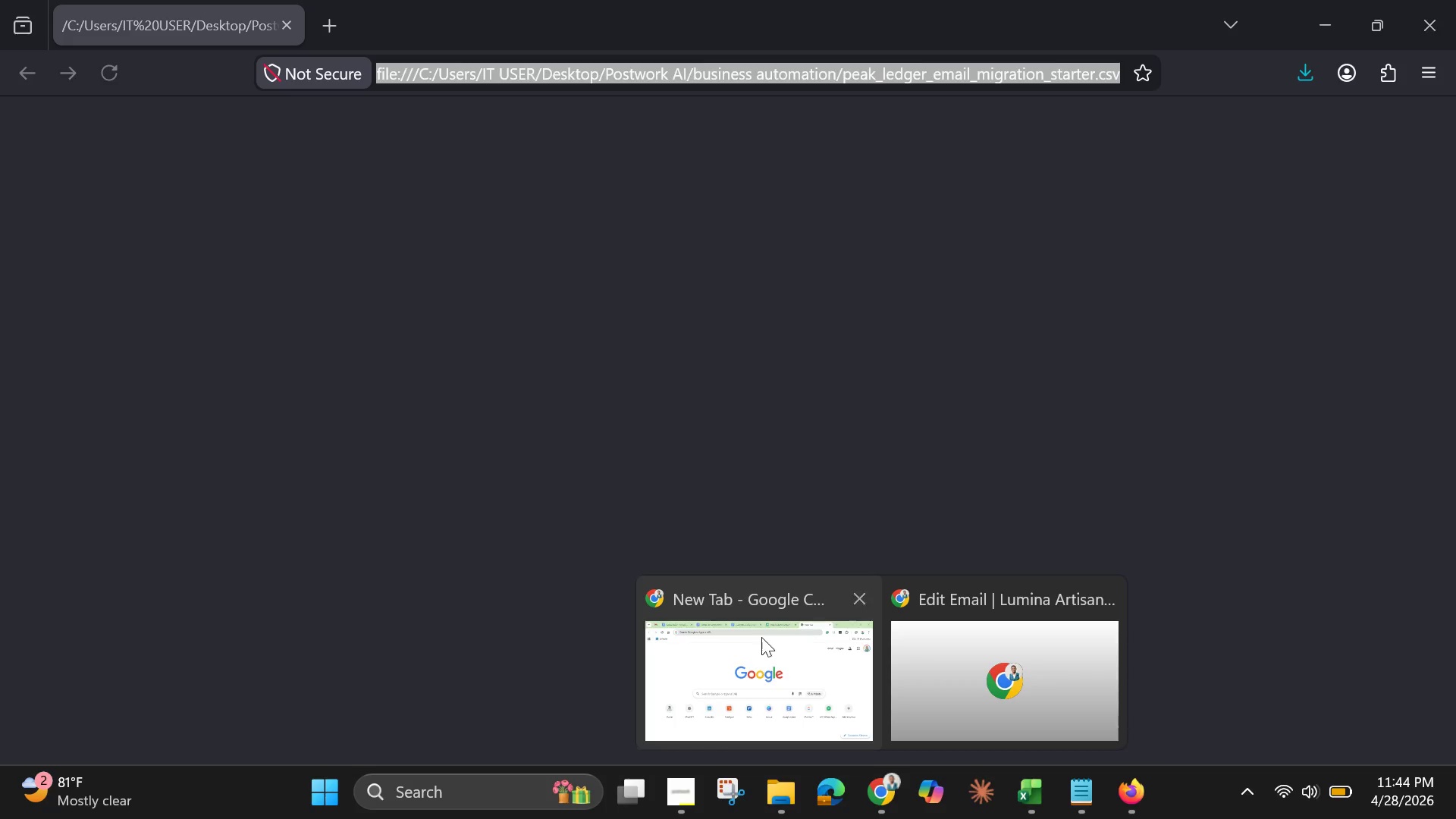 
left_click([752, 679])
 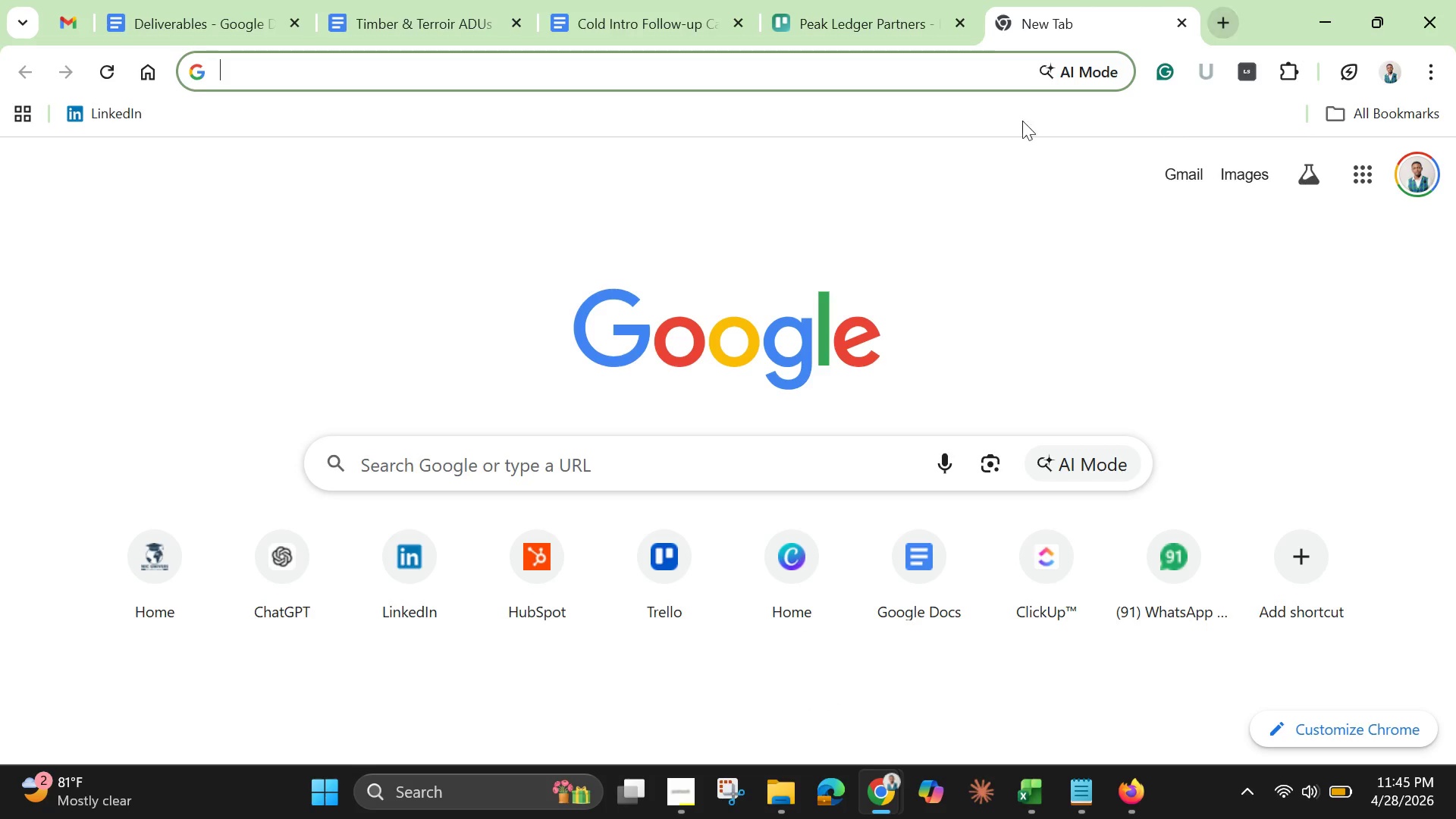 
left_click([934, 80])
 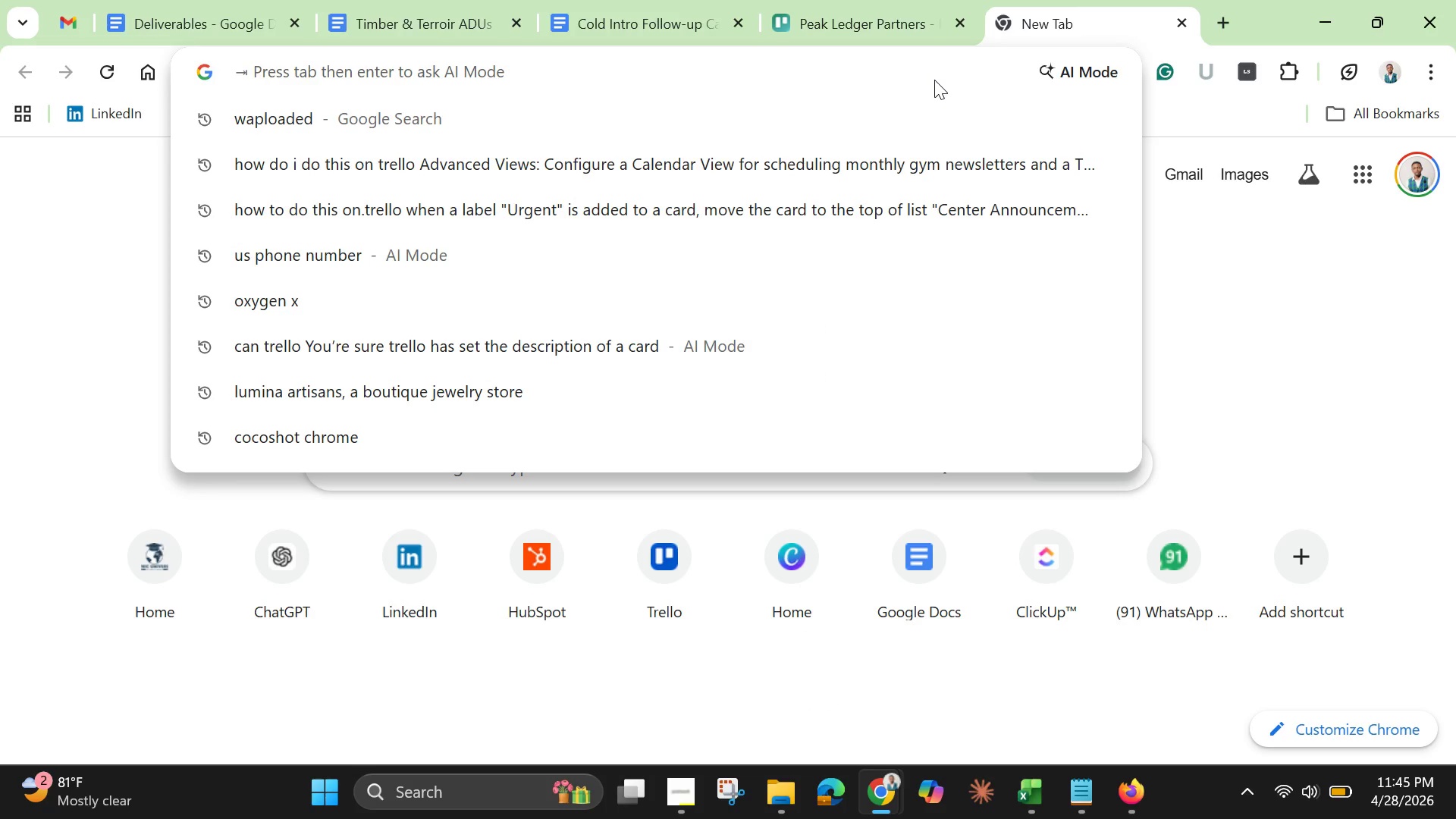 
key(Control+V)
 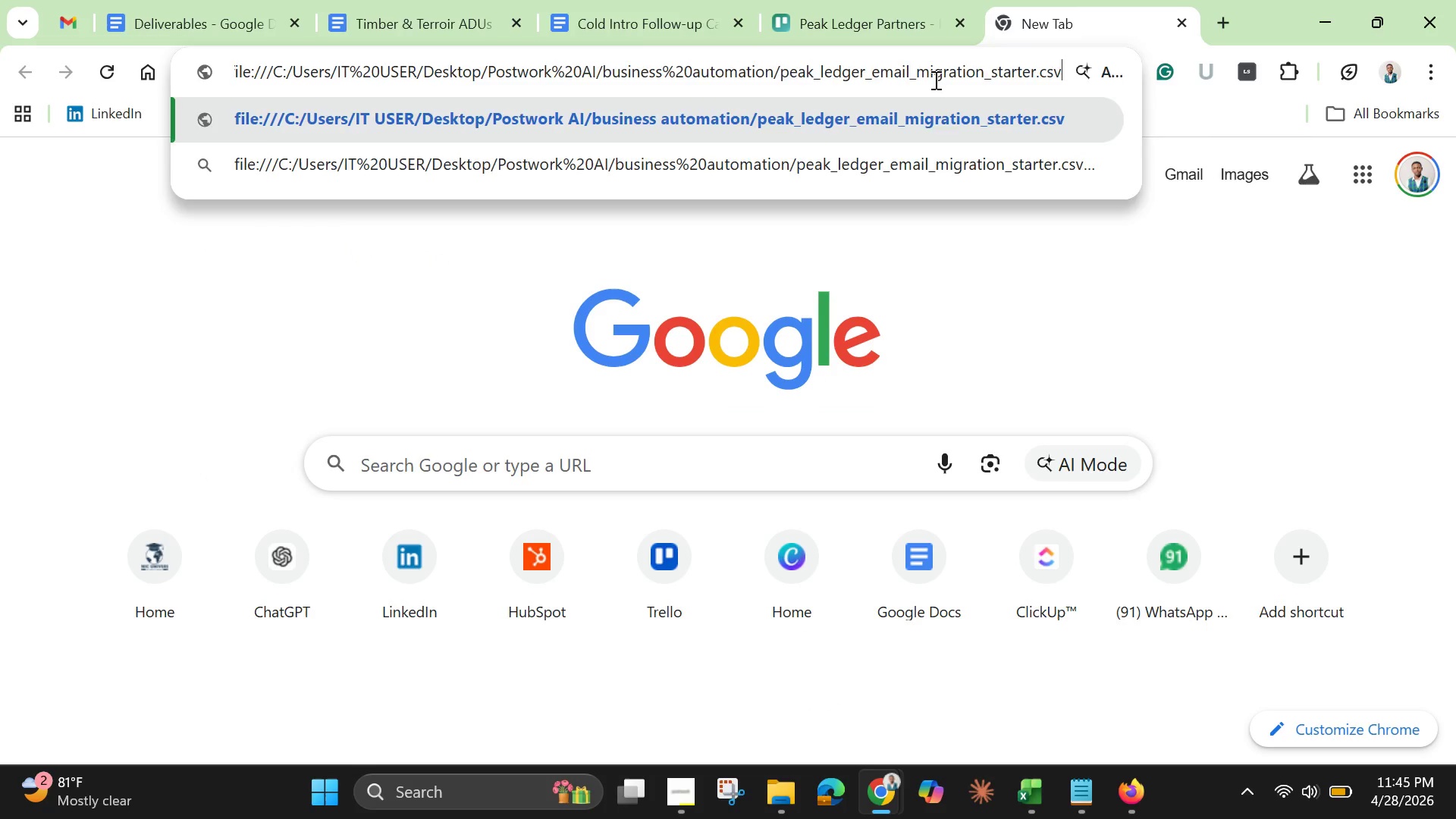 
key(Enter)
 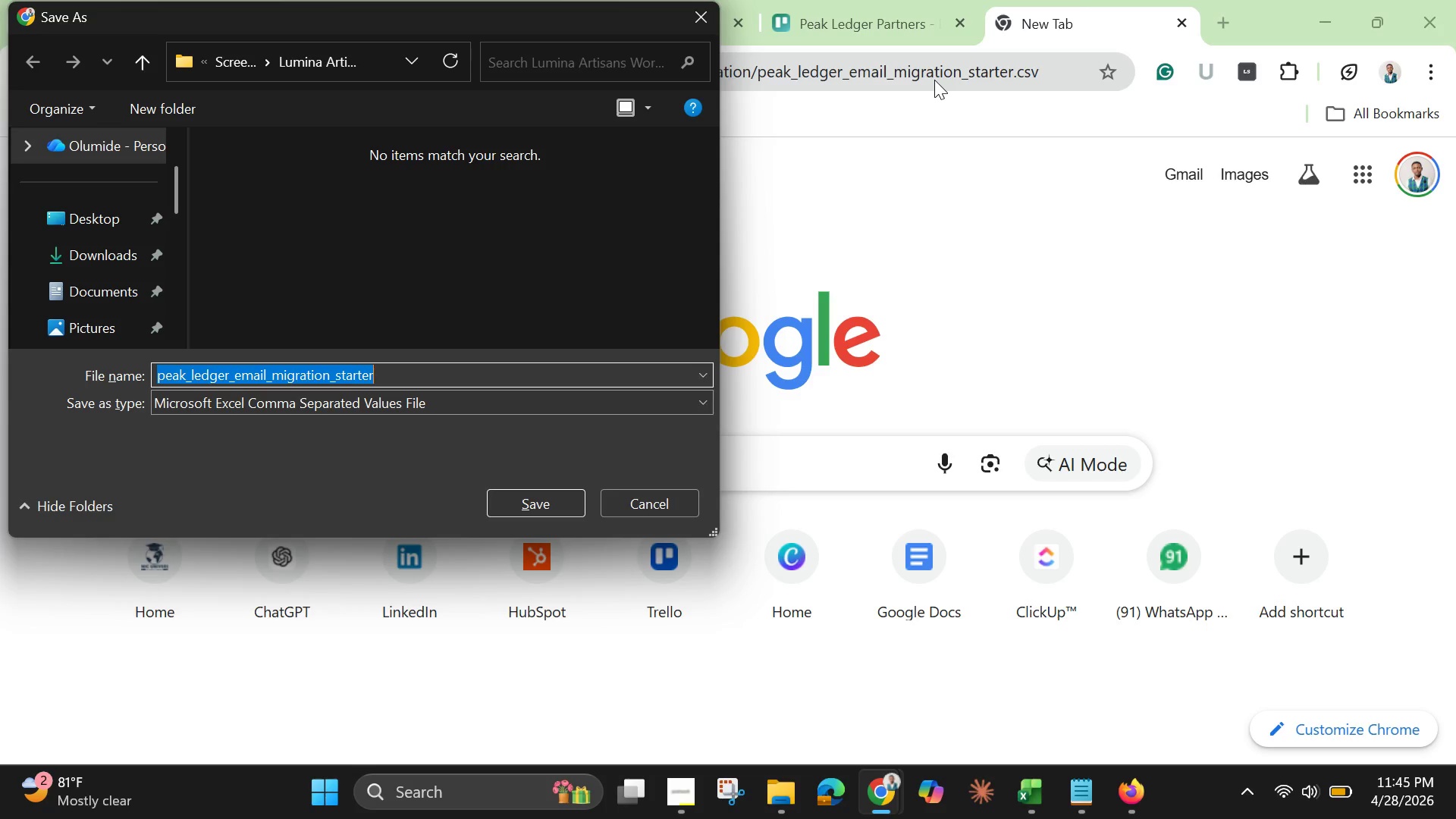 
wait(12.38)
 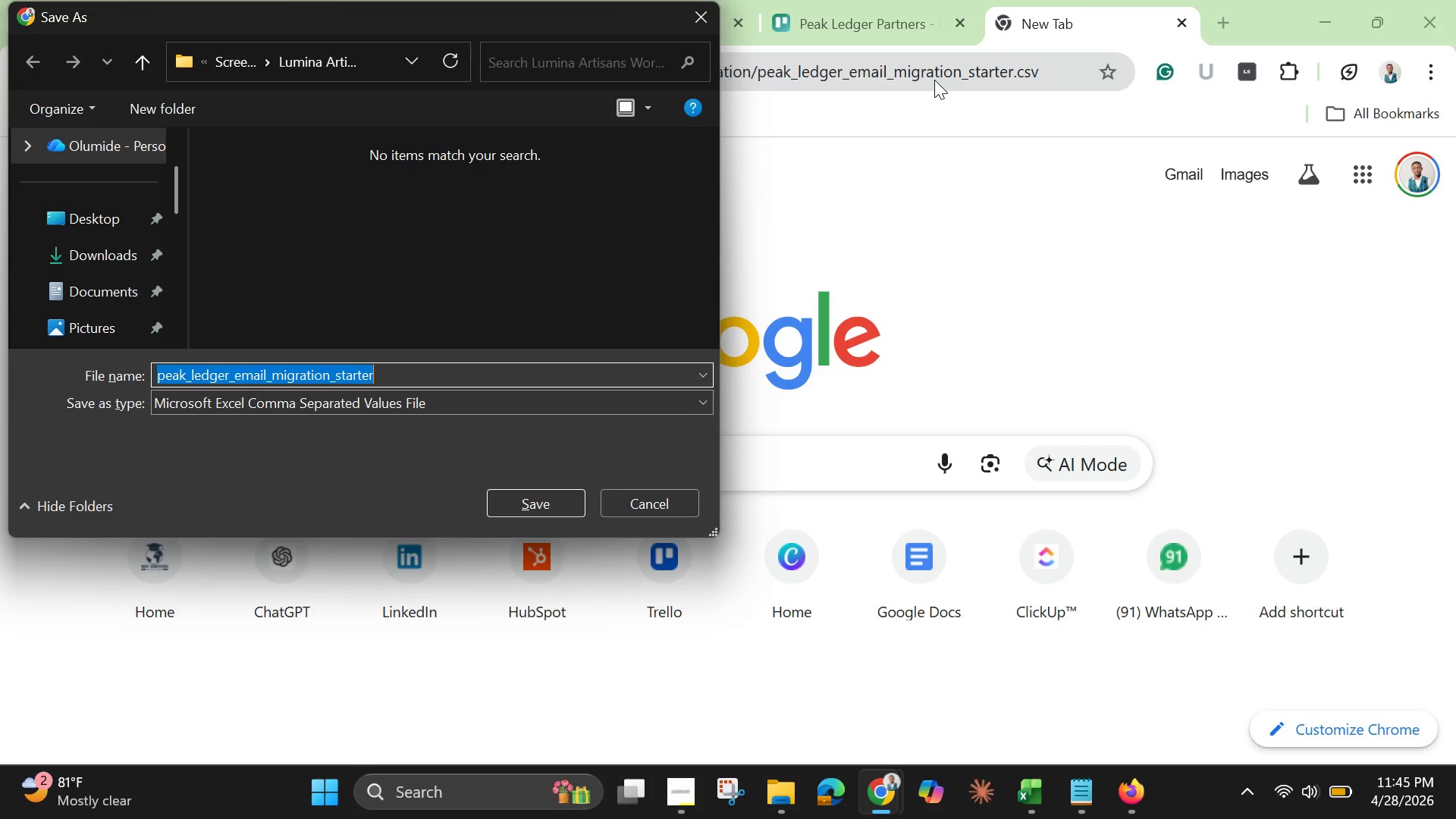 
left_click([629, 18])
 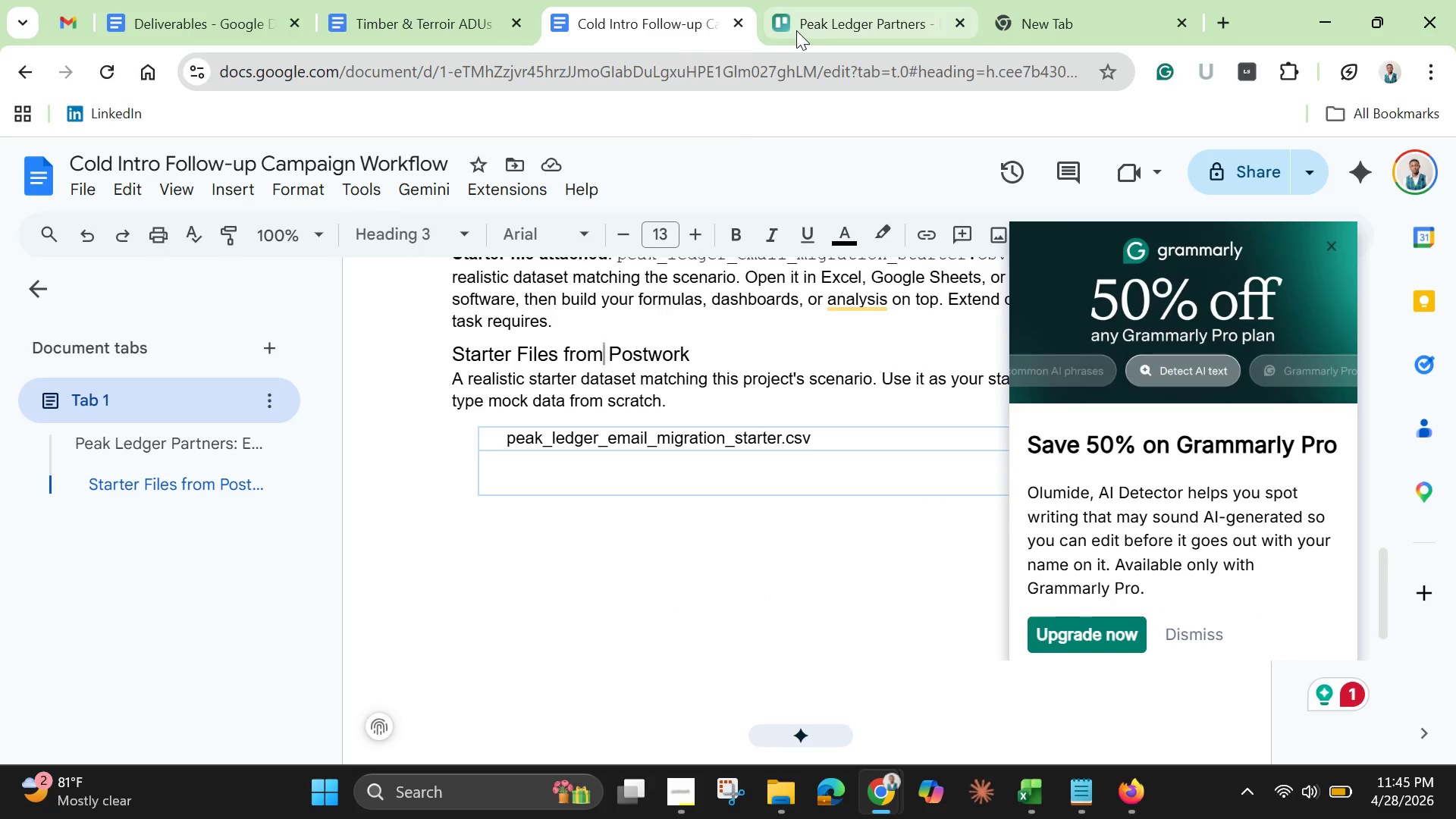 
left_click([815, 19])
 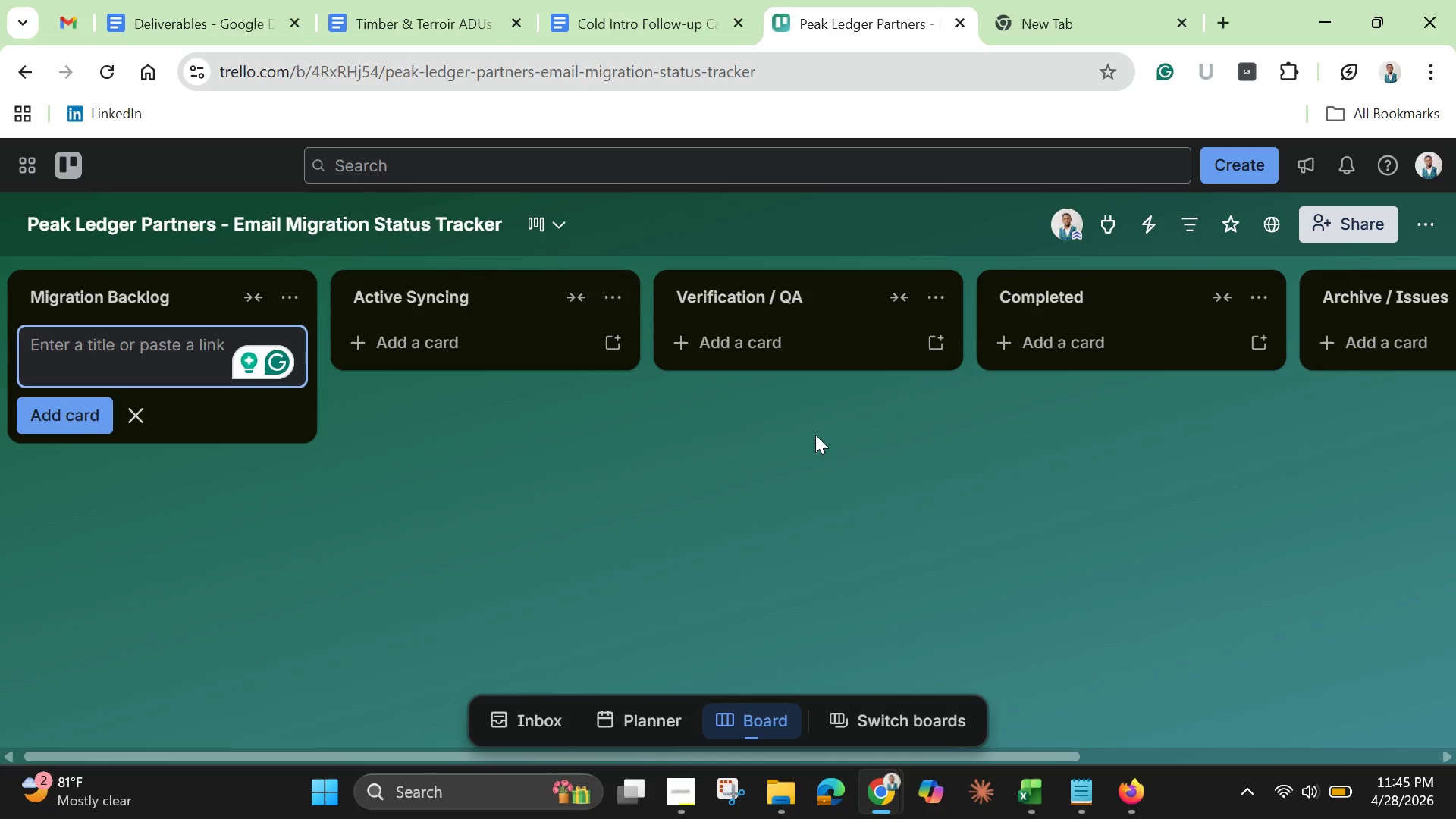 
left_click([421, 598])
 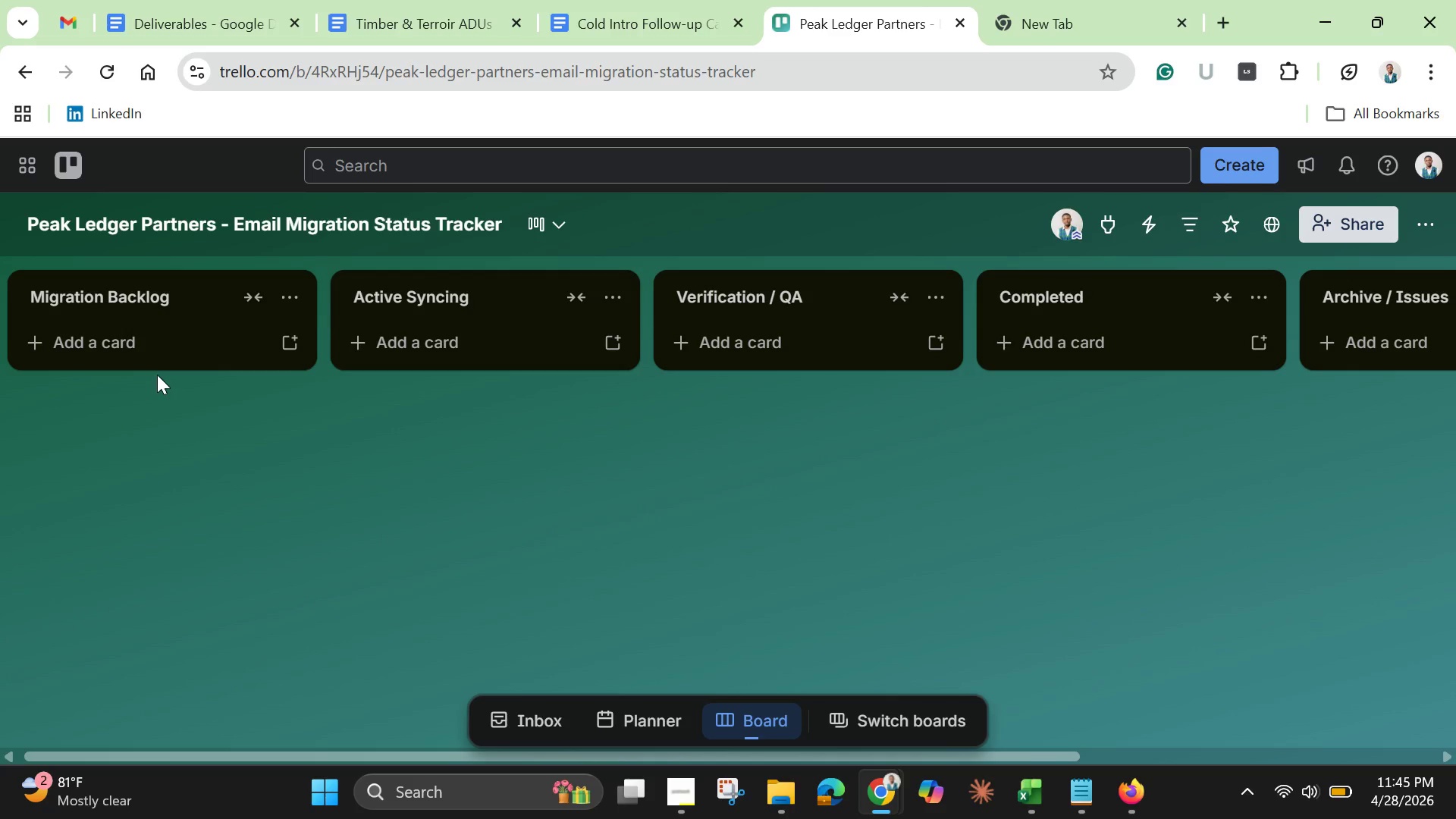 
left_click([150, 352])
 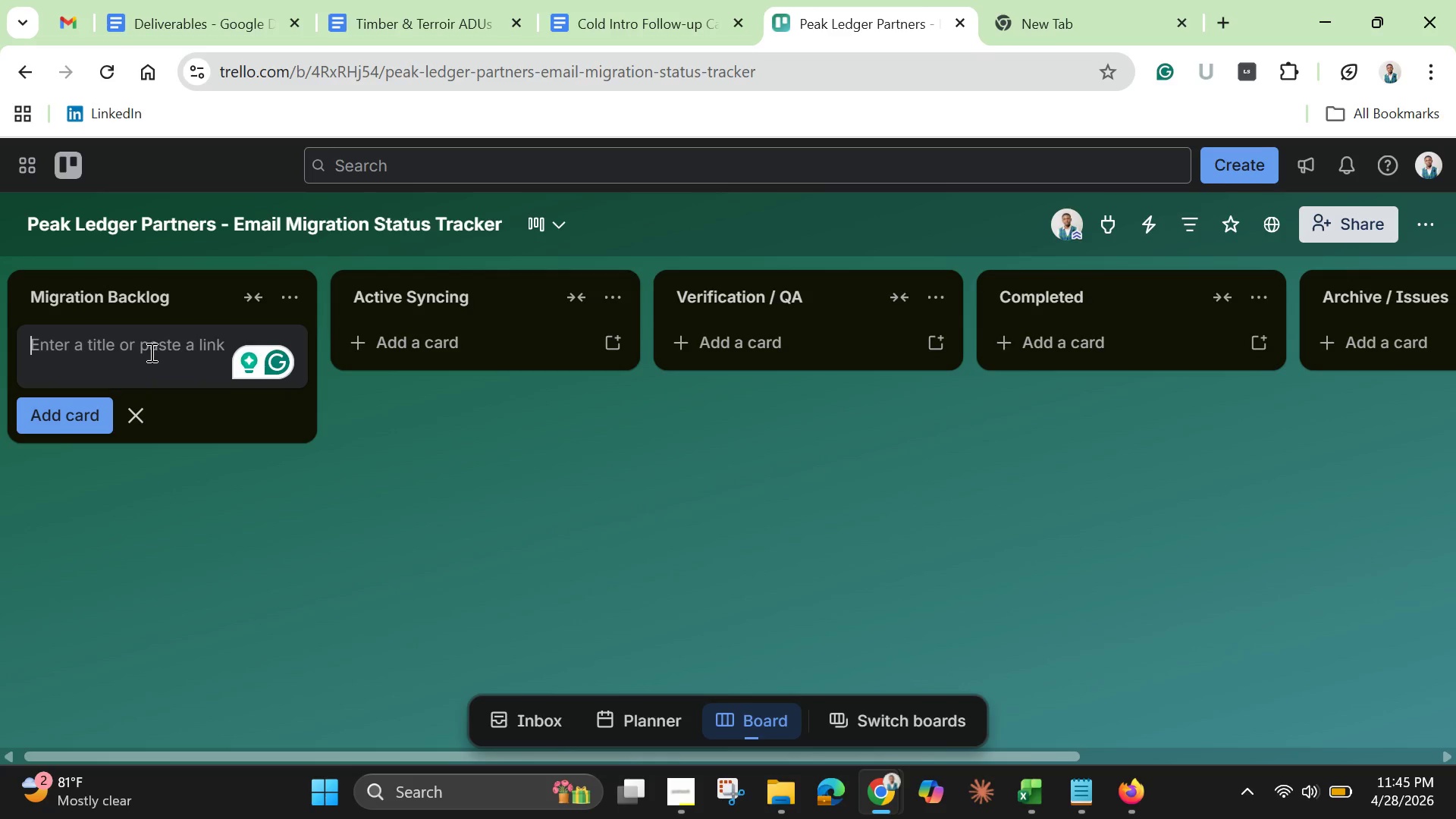 
wait(16.36)
 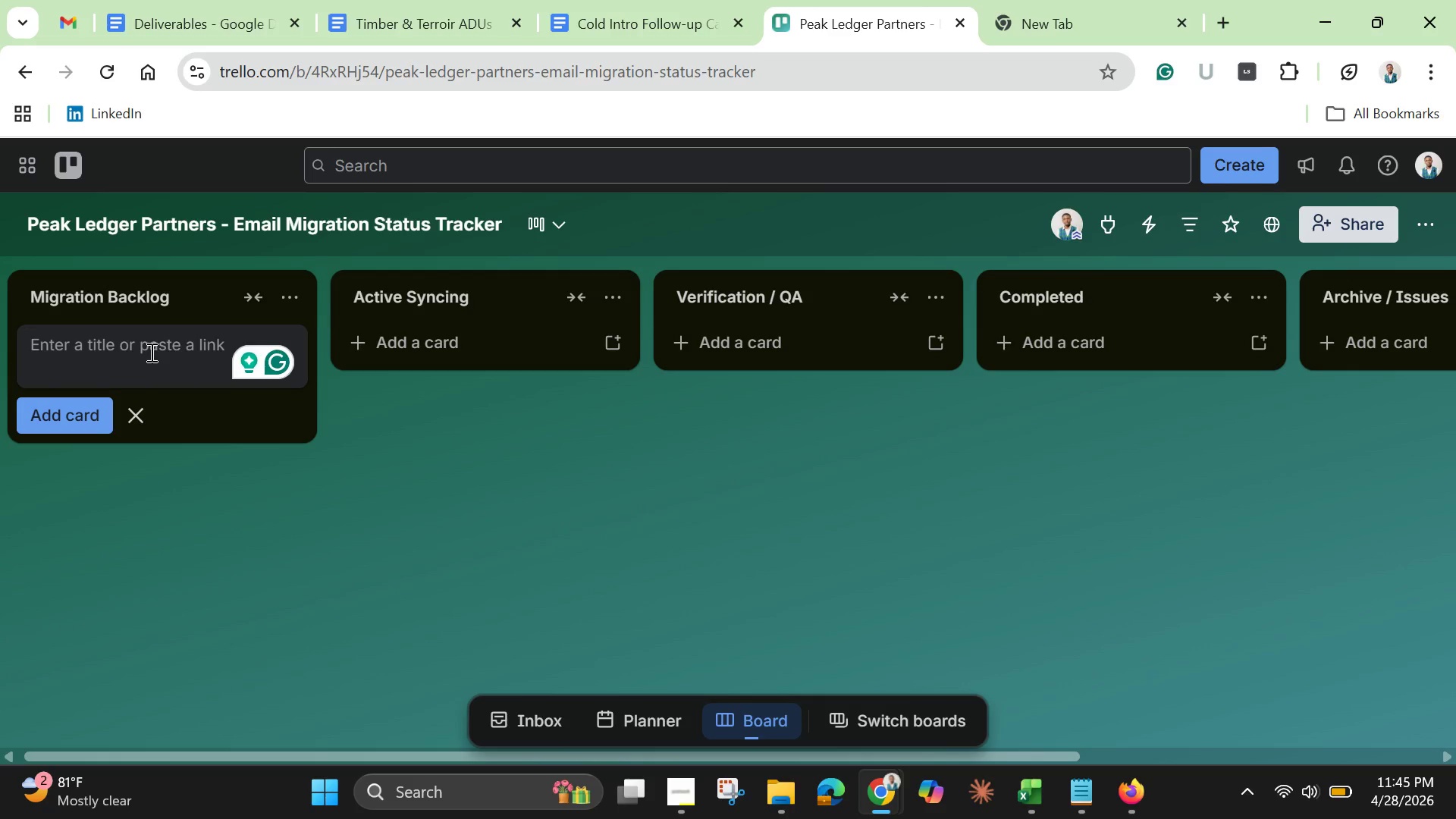 
type(James Peak)
 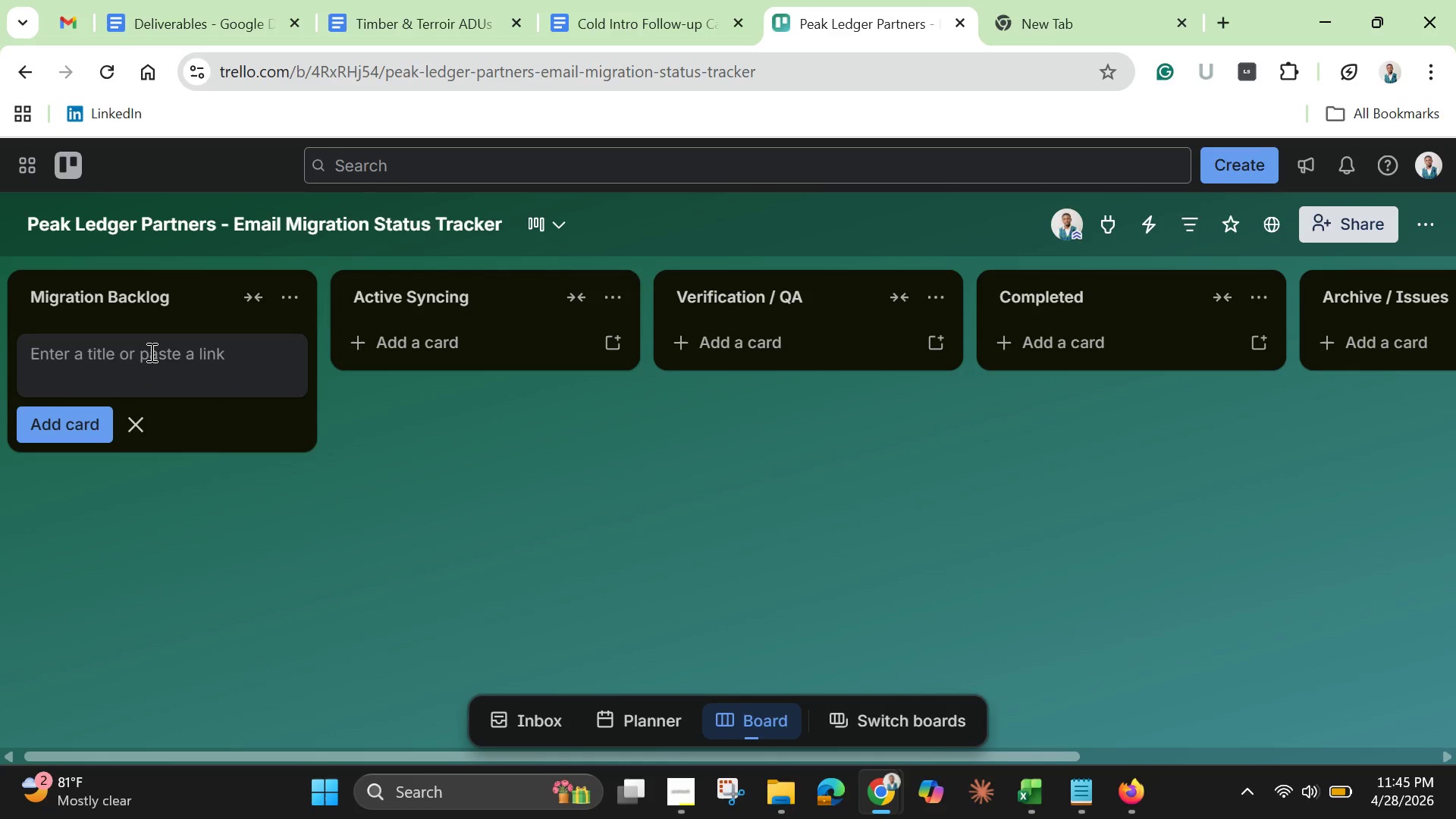 
 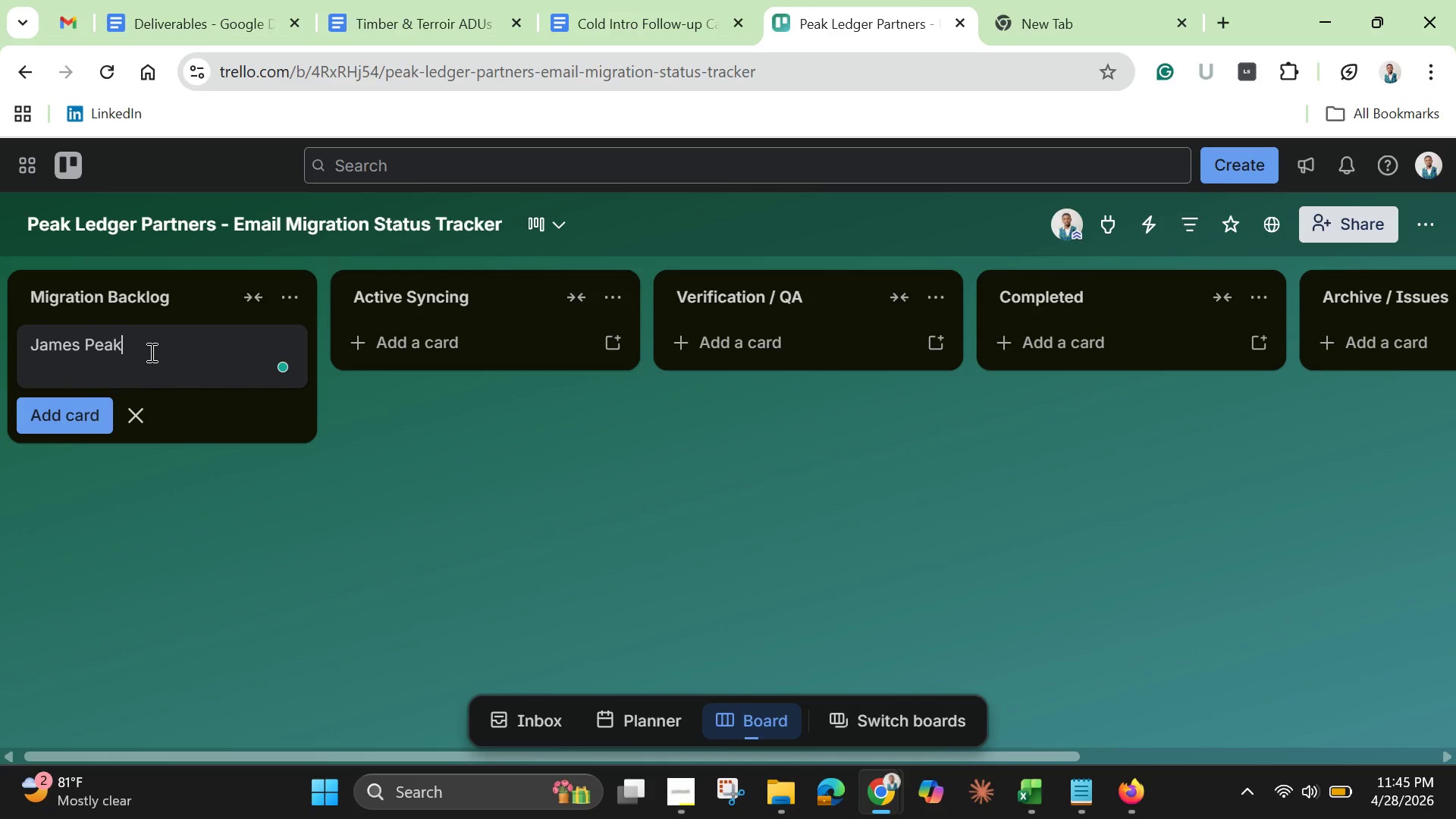 
key(Enter)
 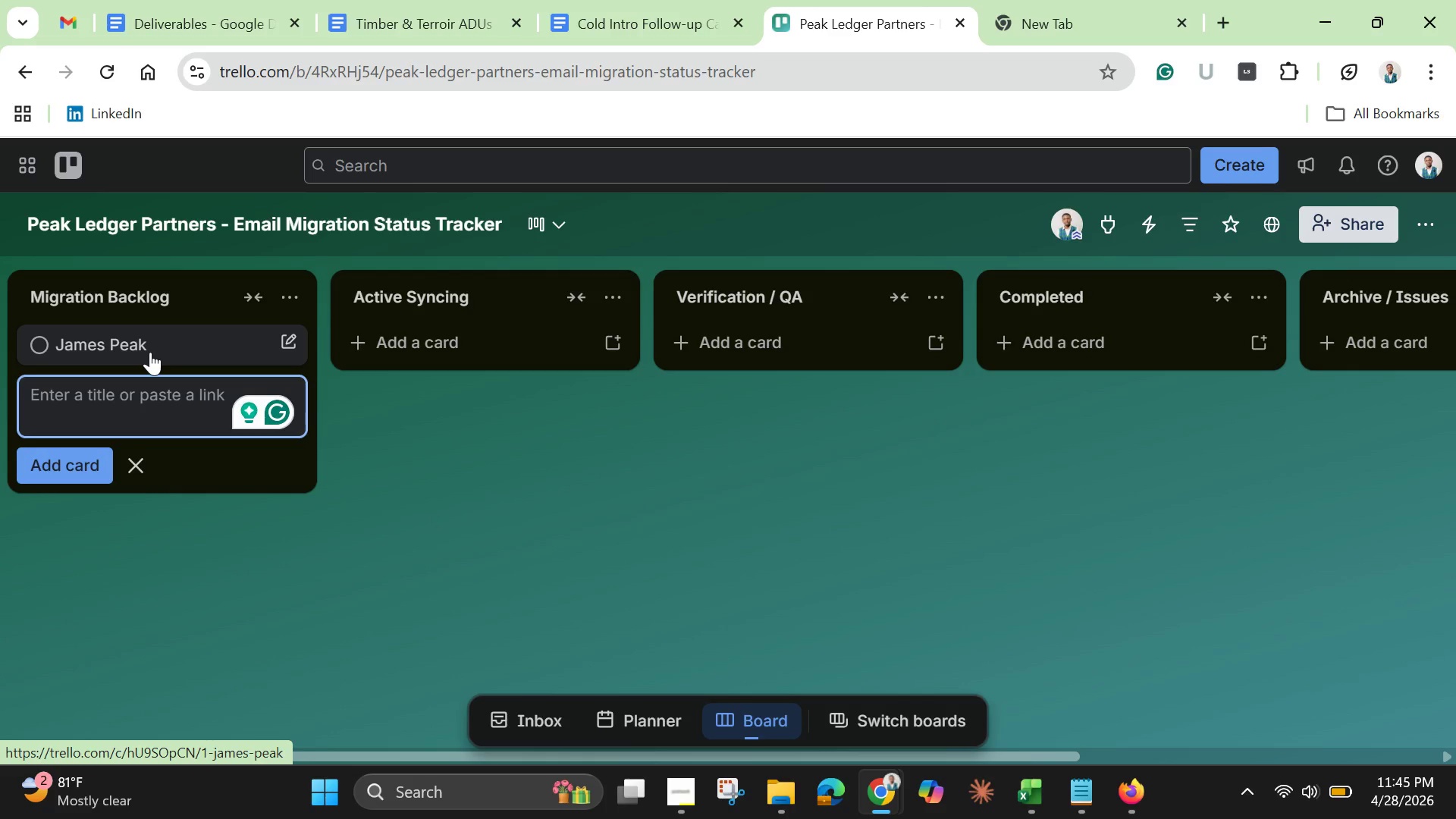 
wait(6.19)
 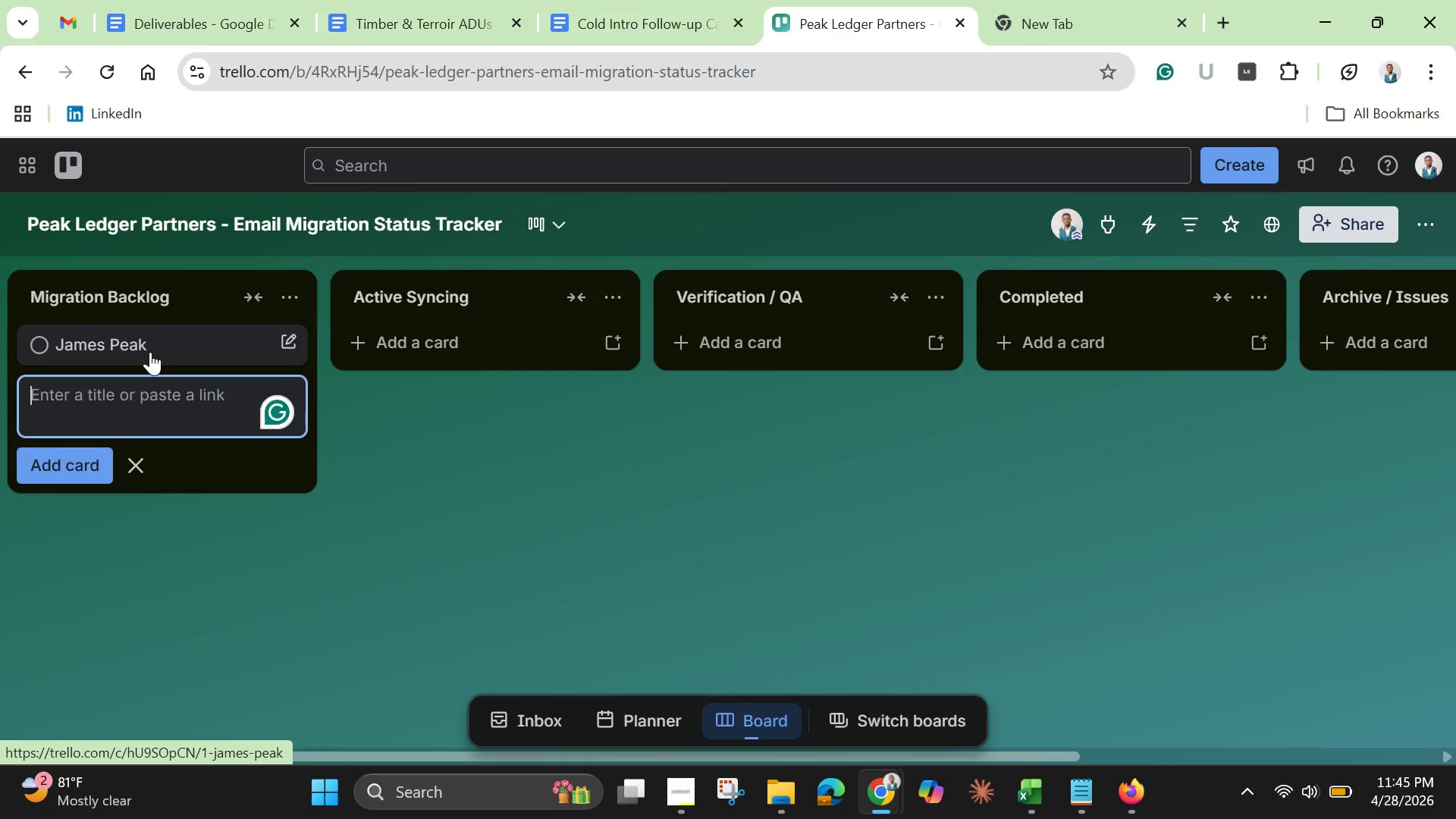 
type(Tax Deoartn)
key(Backspace)
key(Backspace)
key(Backspace)
key(Backspace)
key(Backspace)
type(partment)
 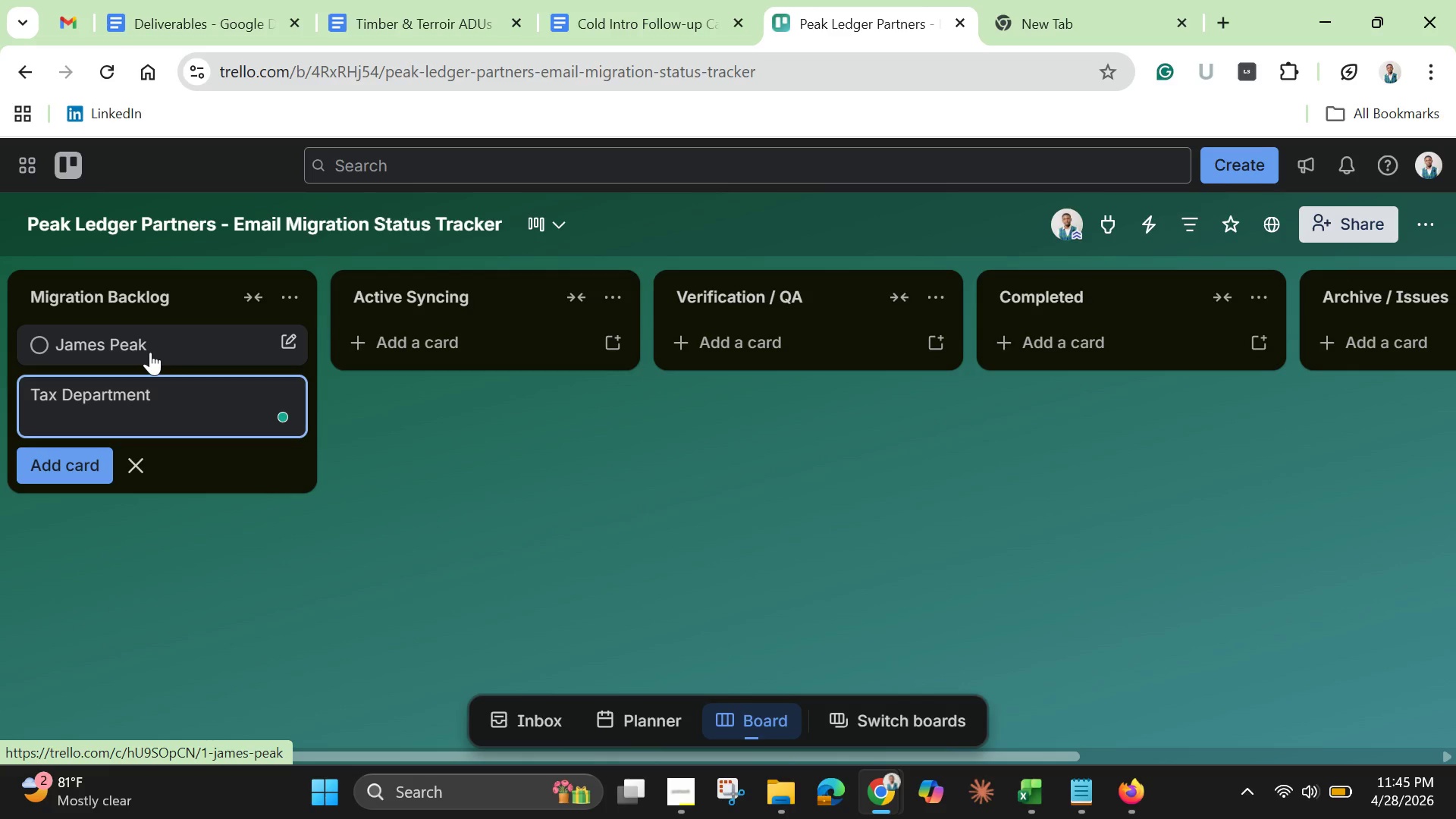 
key(Enter)
 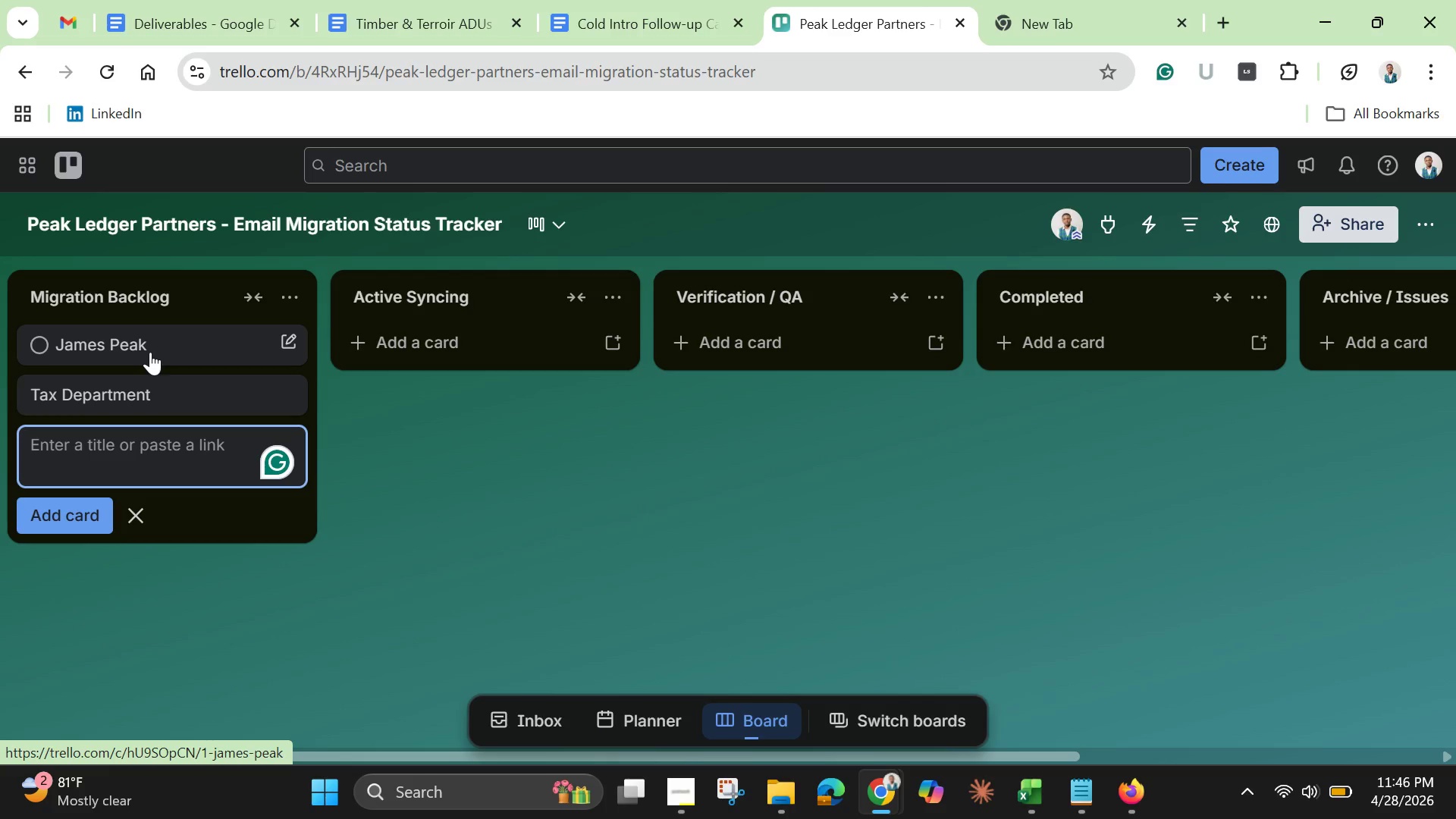 
type(Sarah Miller)
 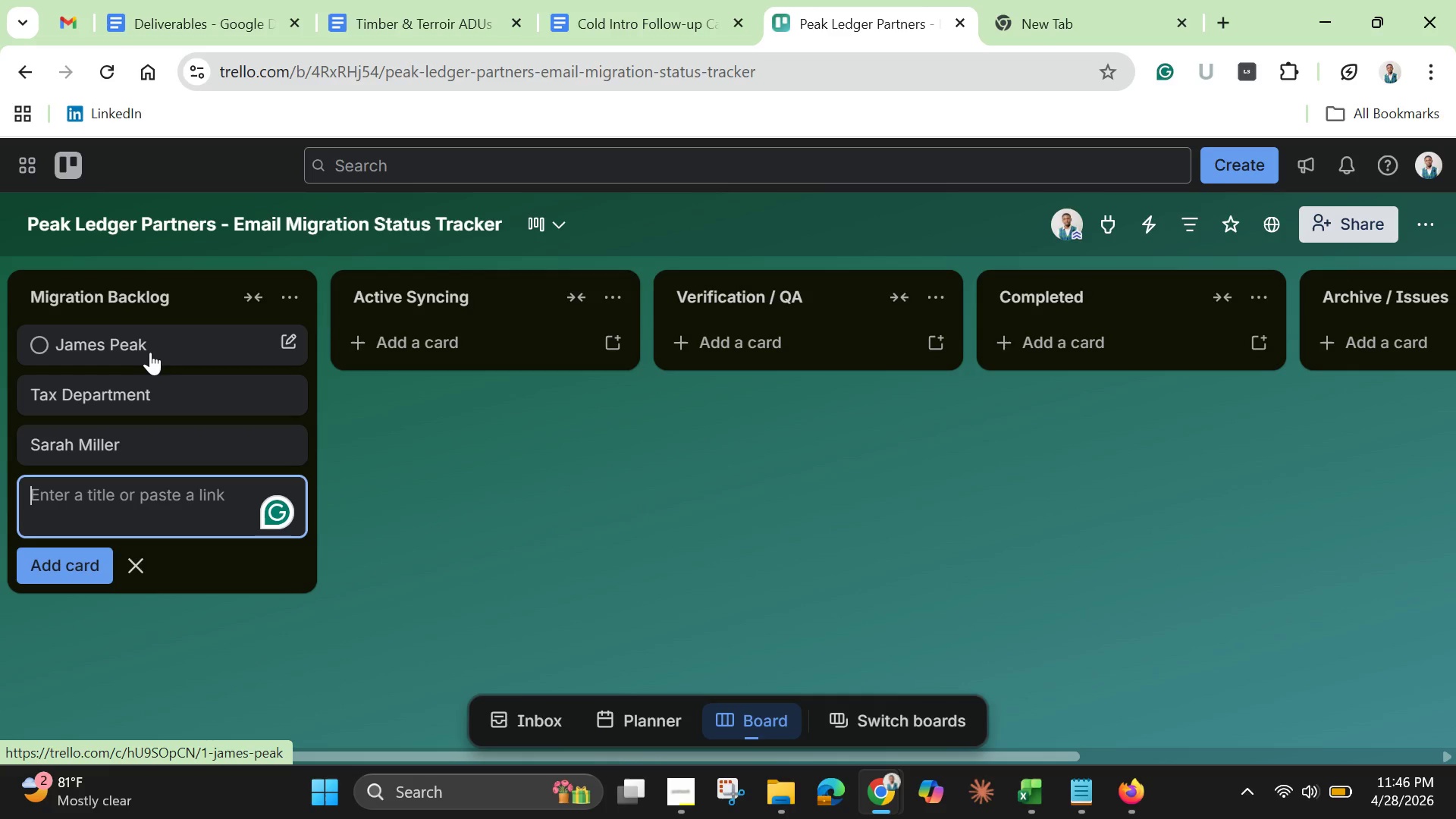 
 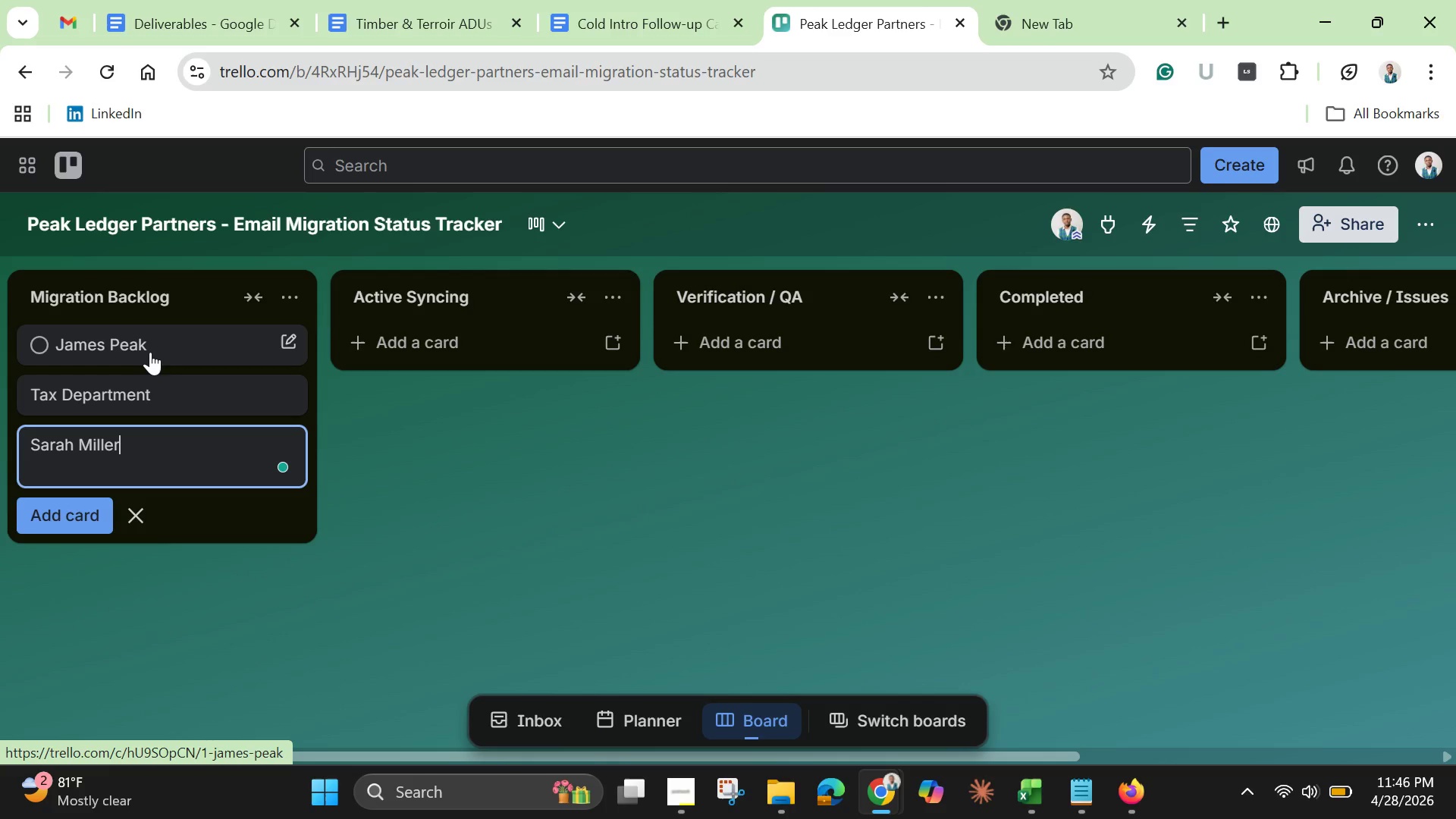 
key(Enter)
 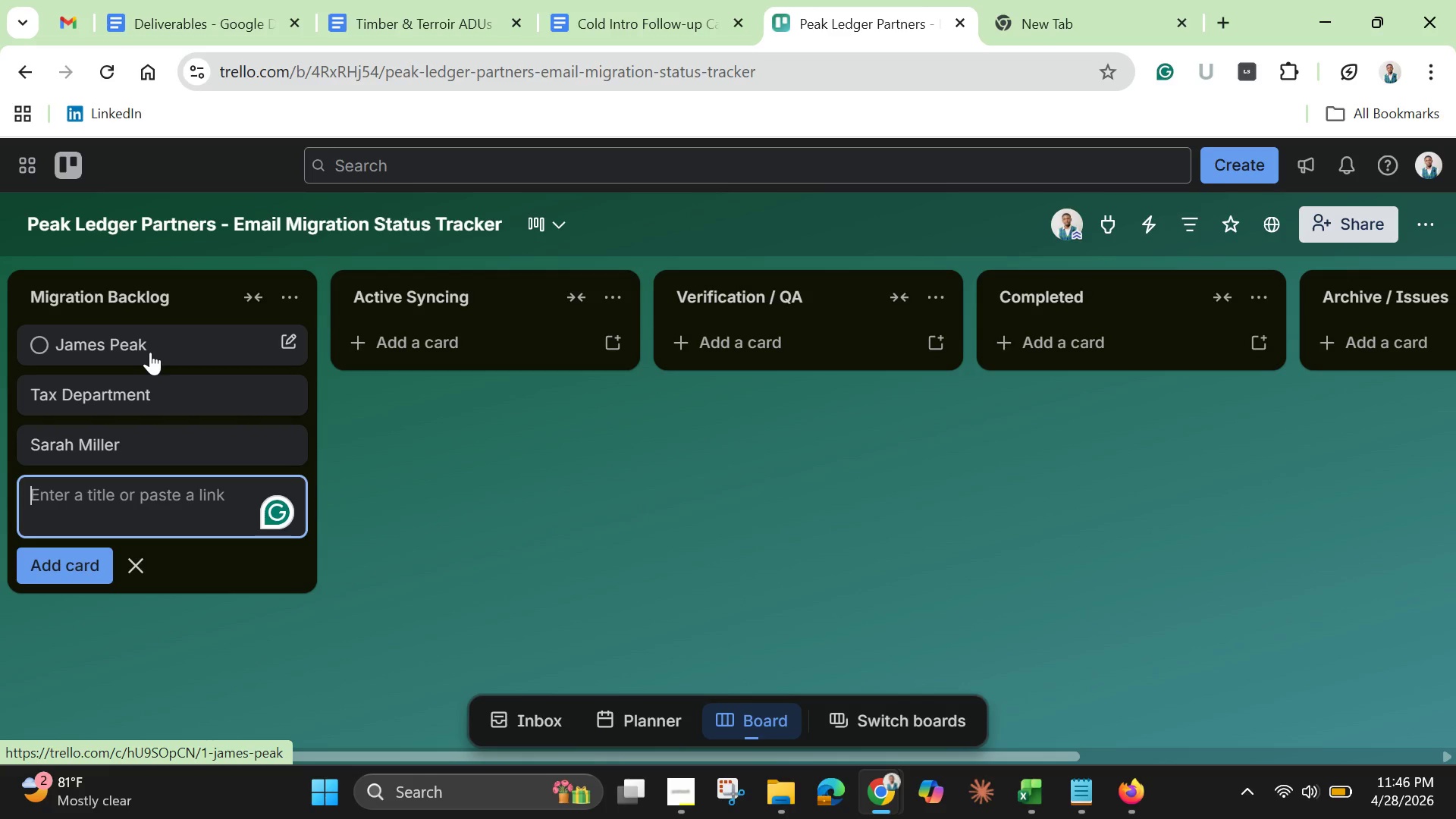 
type(Payroll n)
key(Backspace)
type( )
key(Backspace)
type(Sga)
key(Backspace)
key(Backspace)
type(hared)
 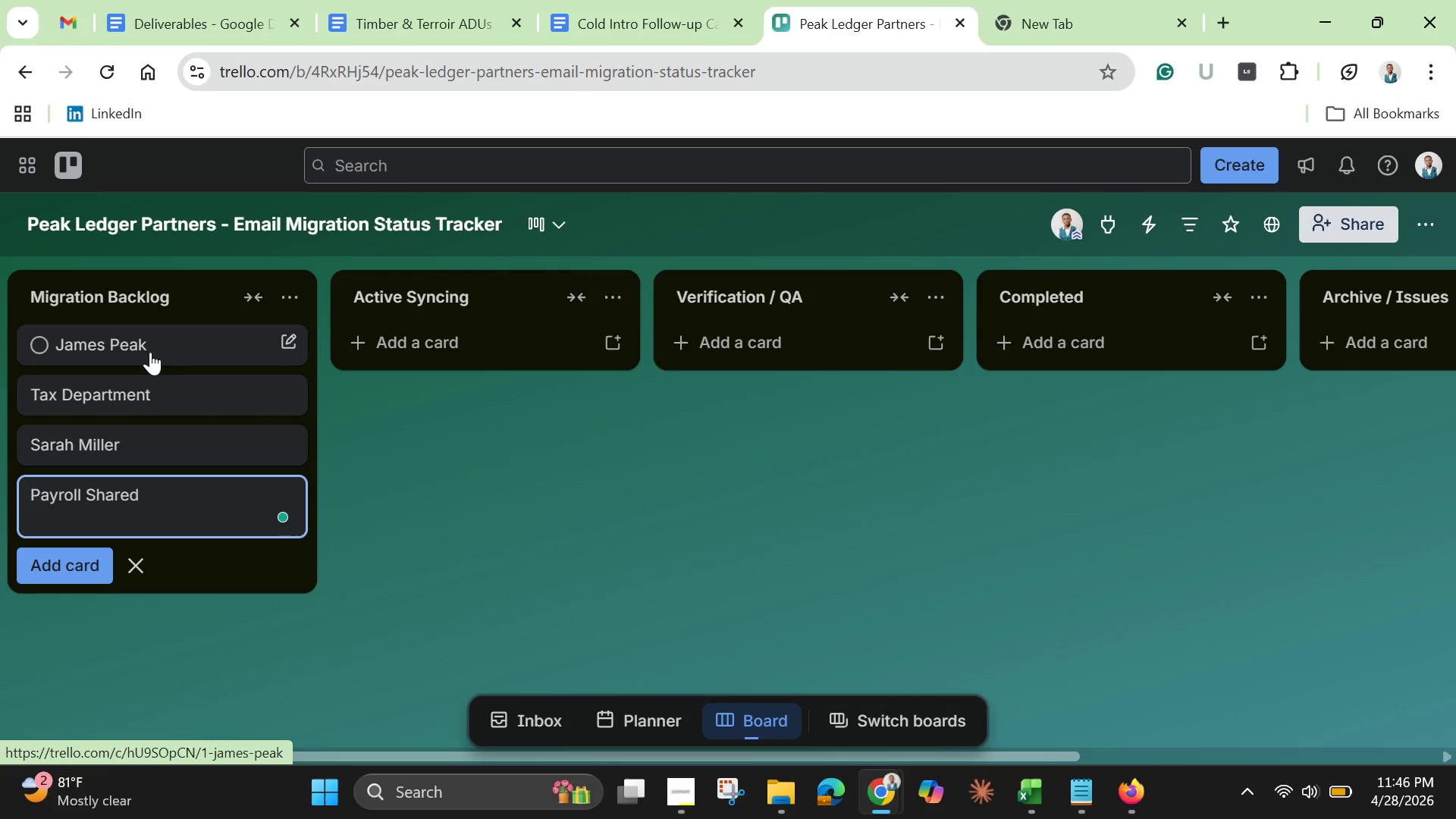 
key(Enter)
 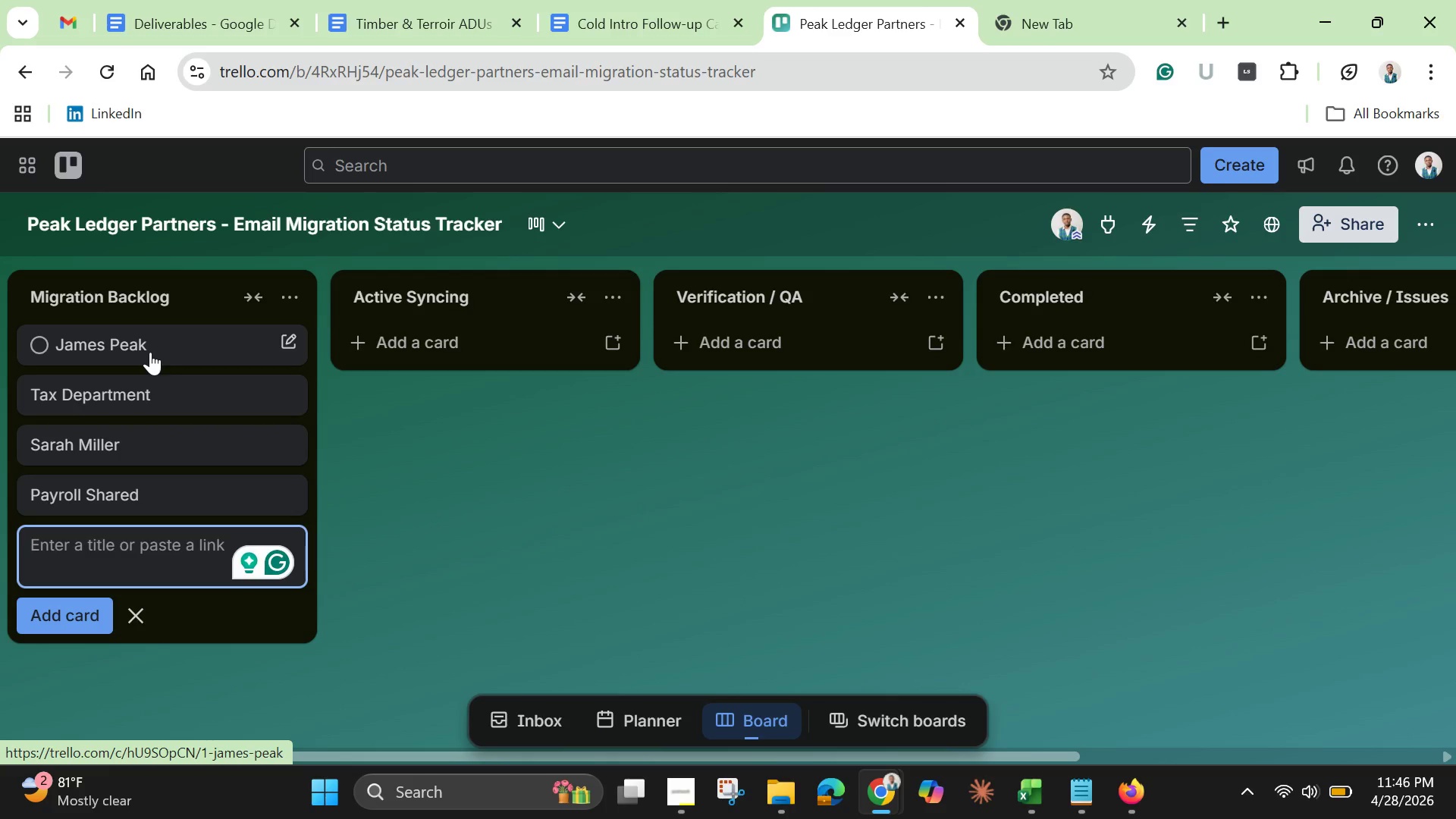 
type(Da)
 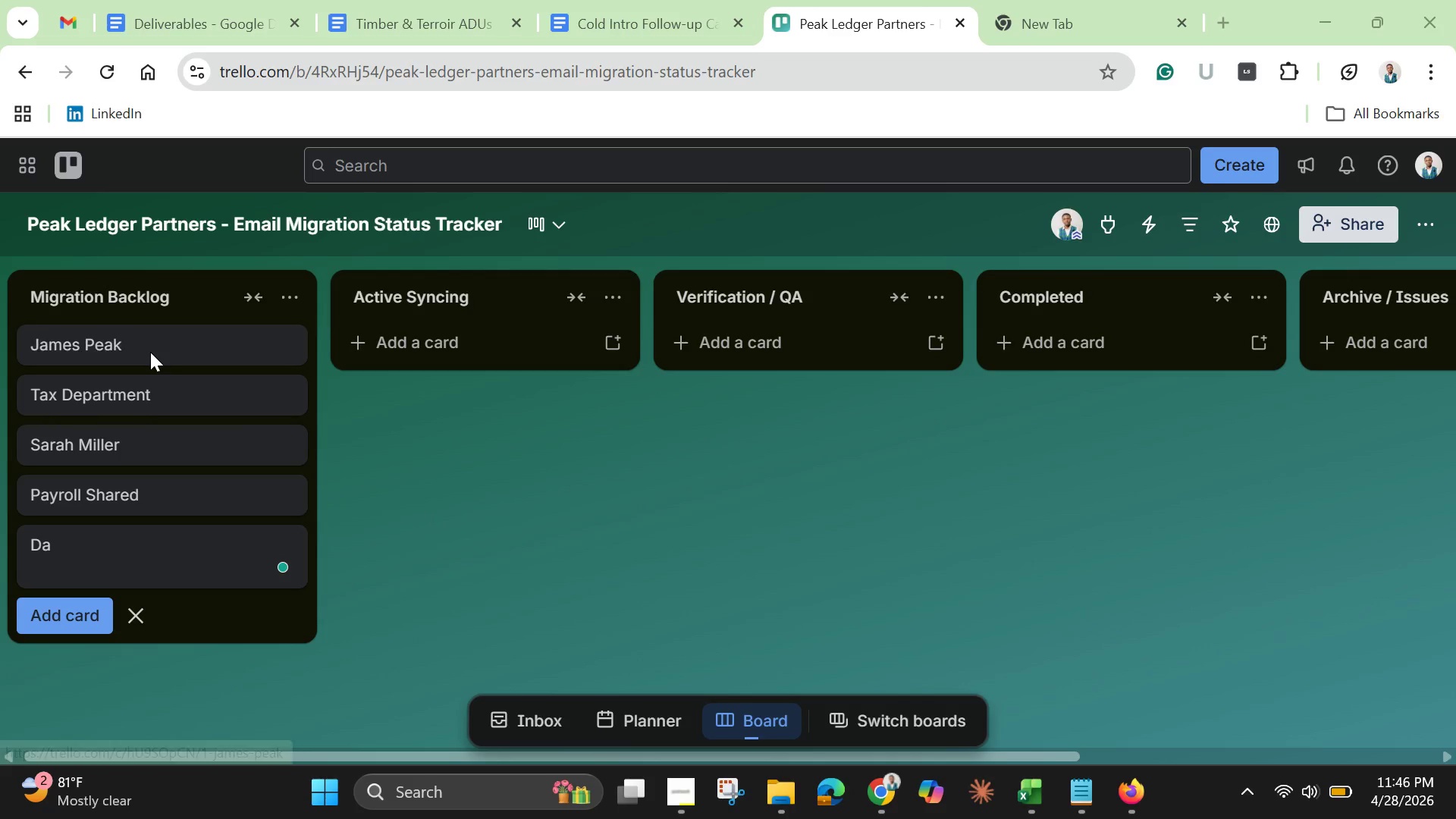 
key(Meta+MetaLeft)
 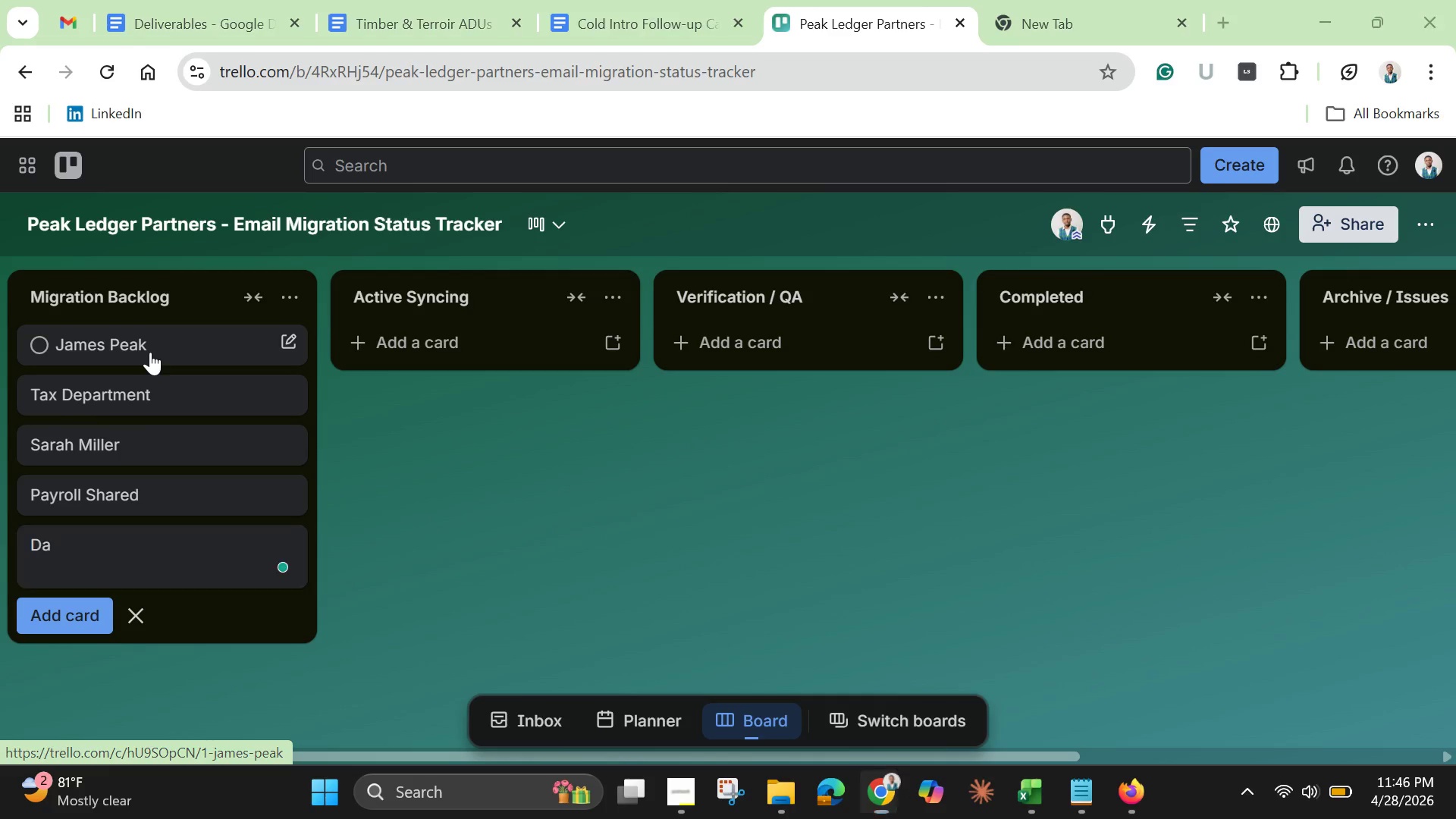 
type(vid )
 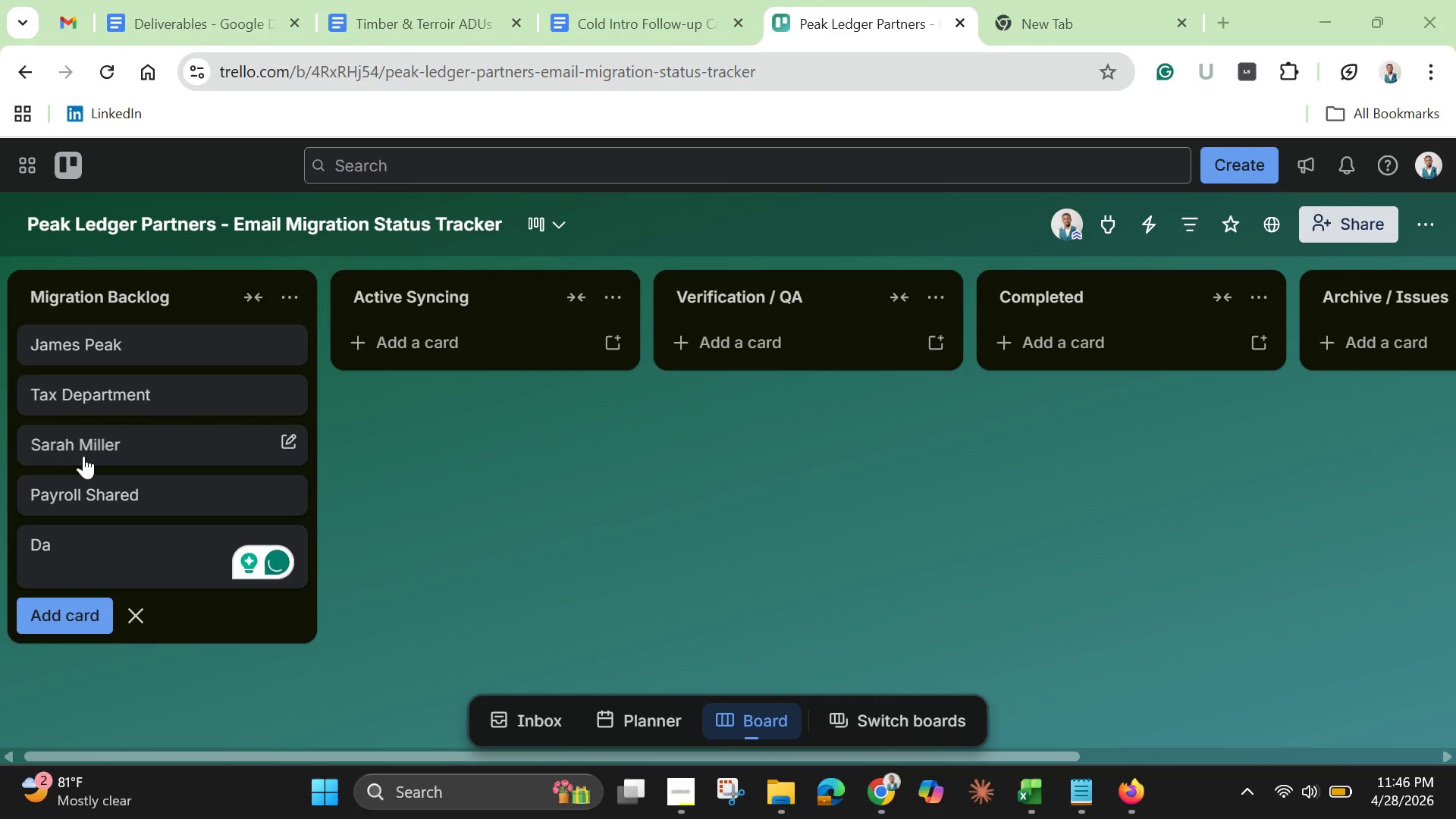 
left_click([67, 541])
 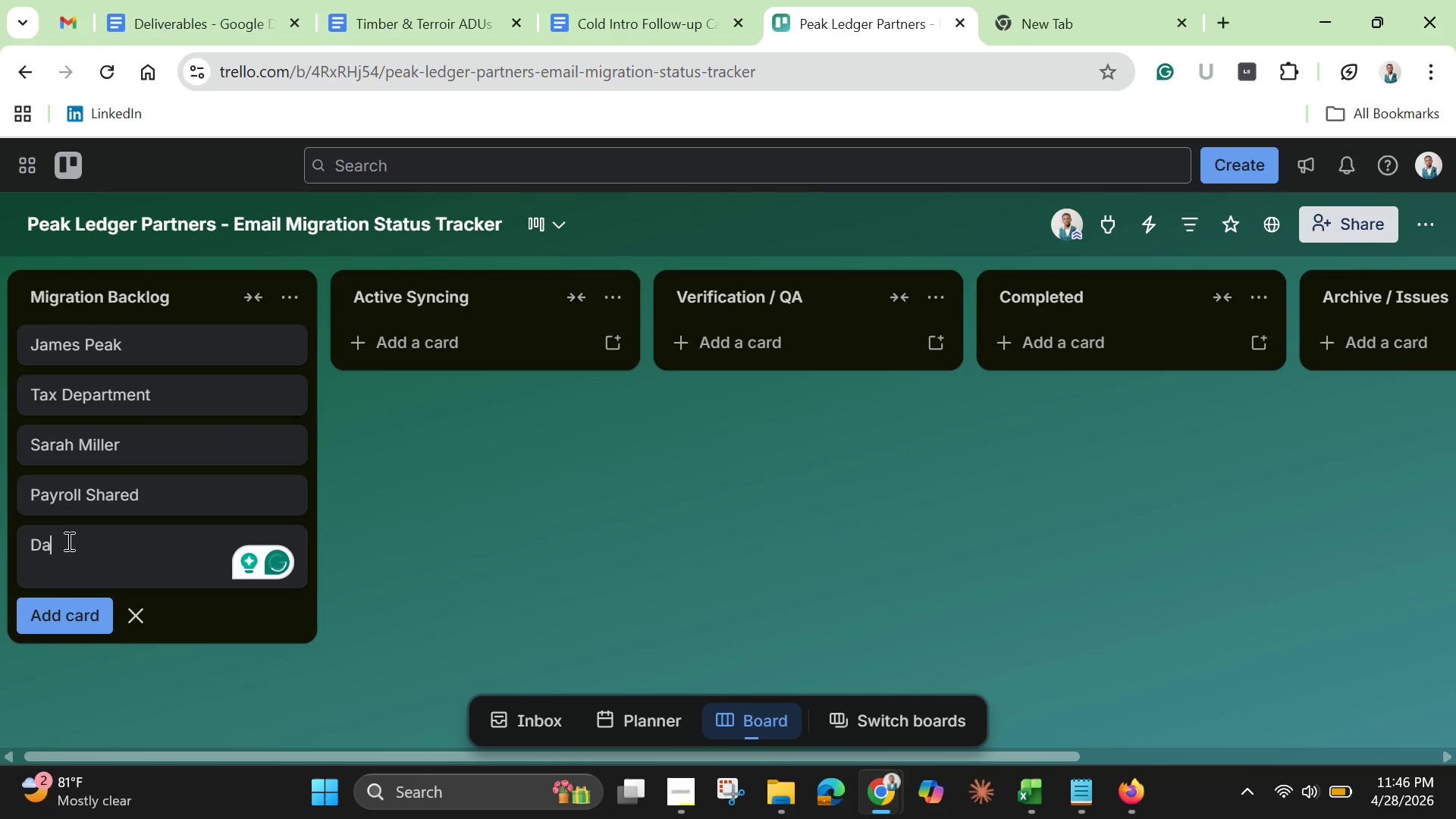 
type(vu)
key(Backspace)
type(id Chen)
 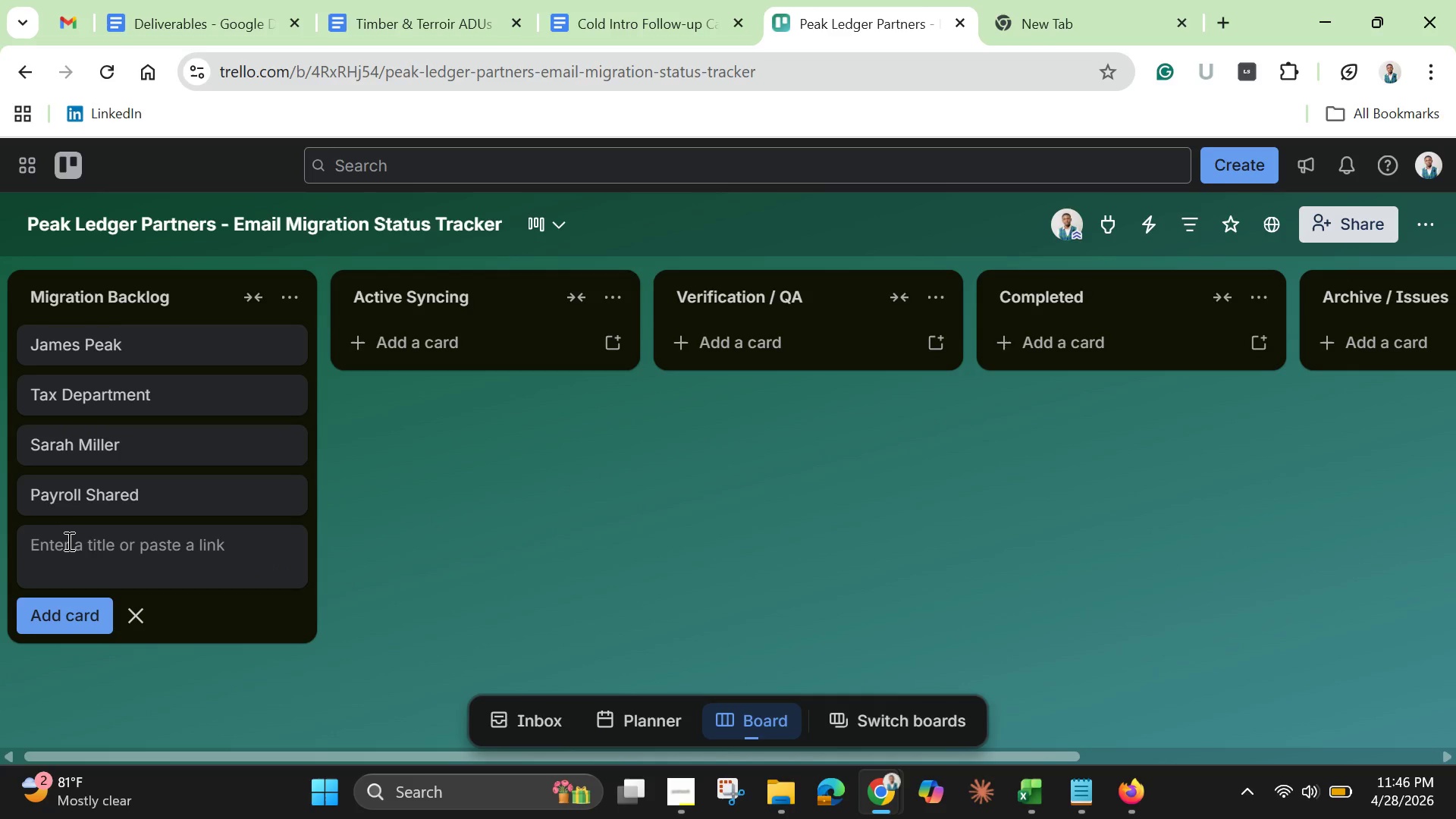 
 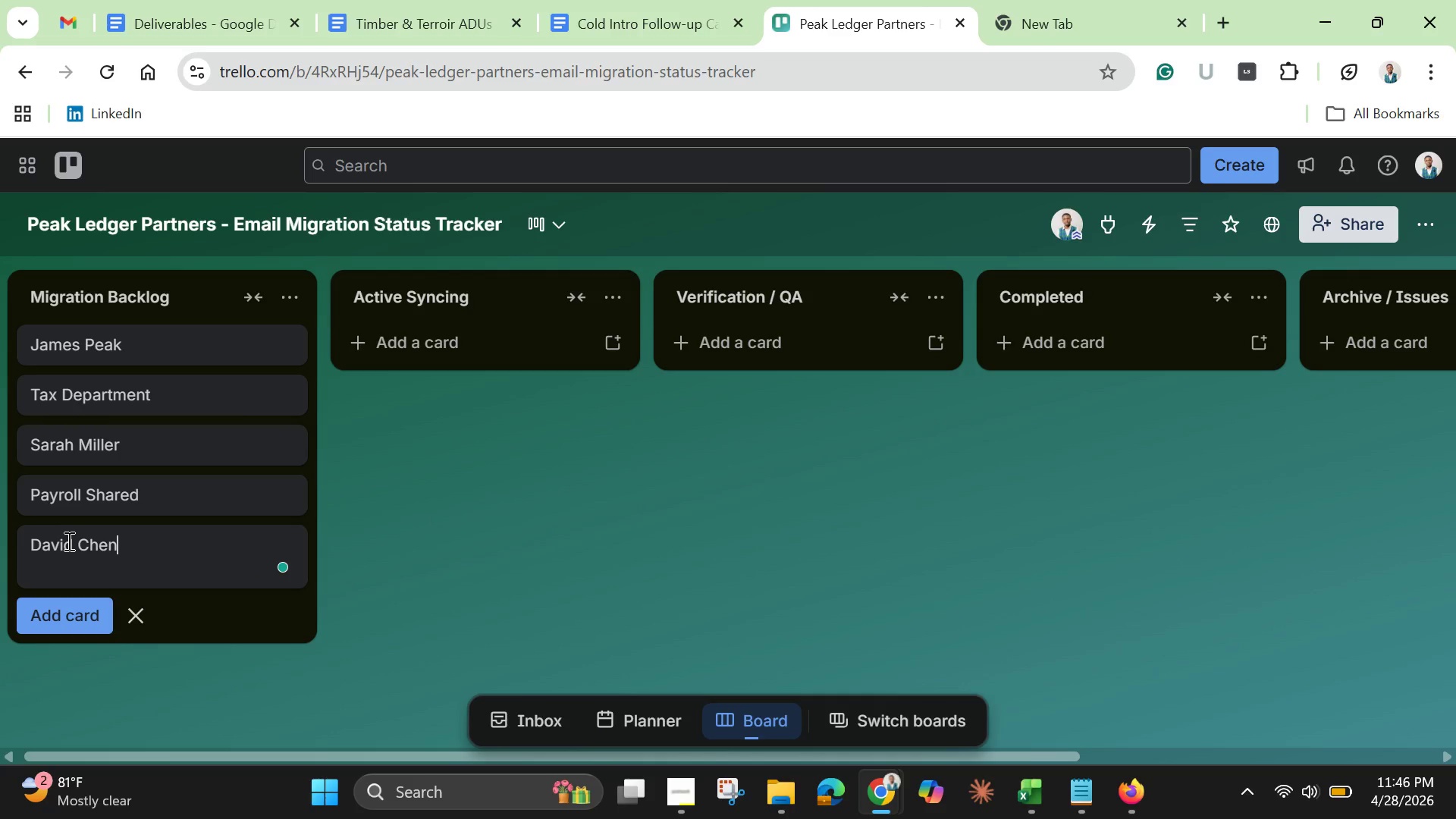 
hold_key(key=Enter, duration=0.36)
 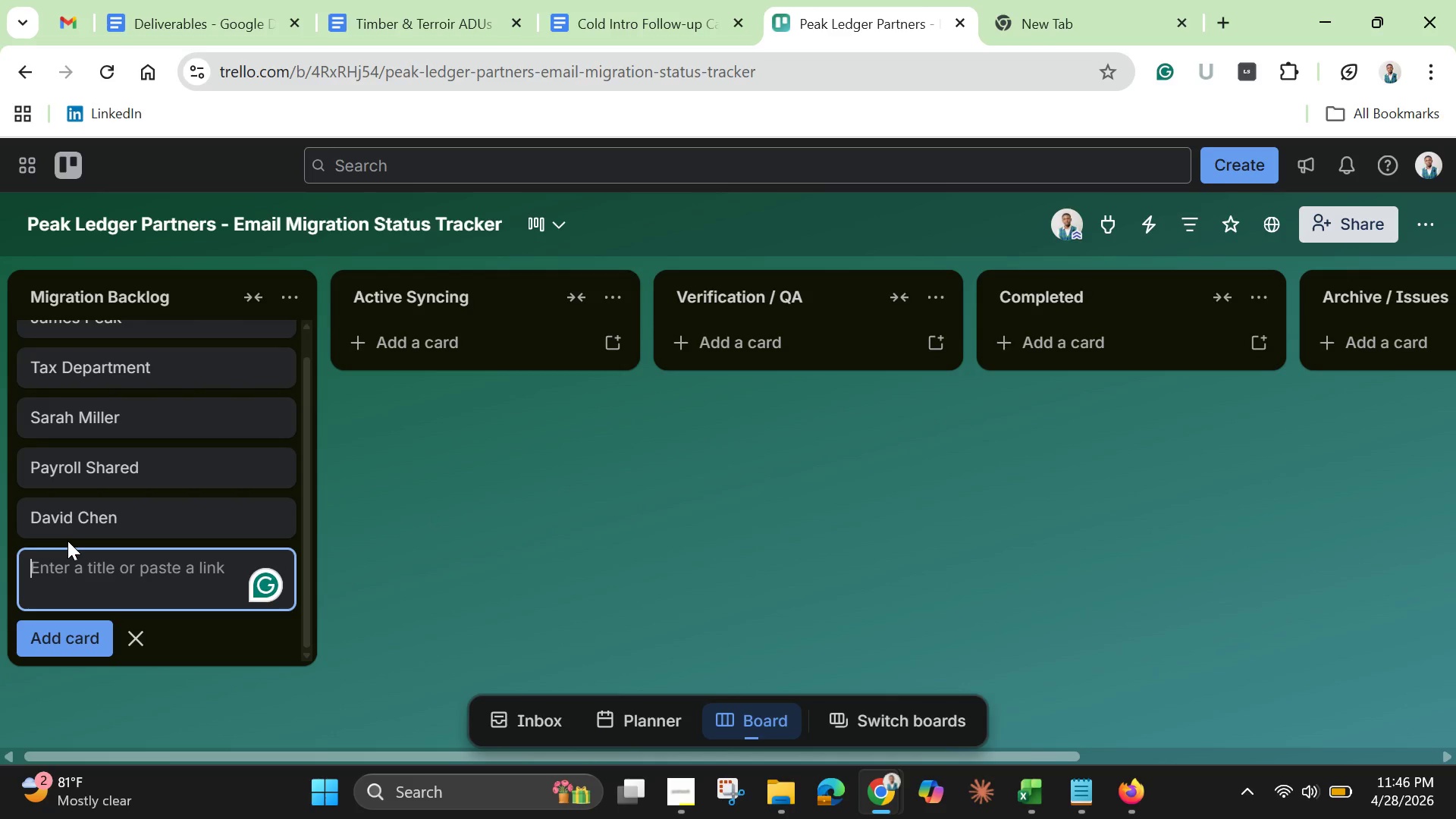 
type(Accounts Payable)
 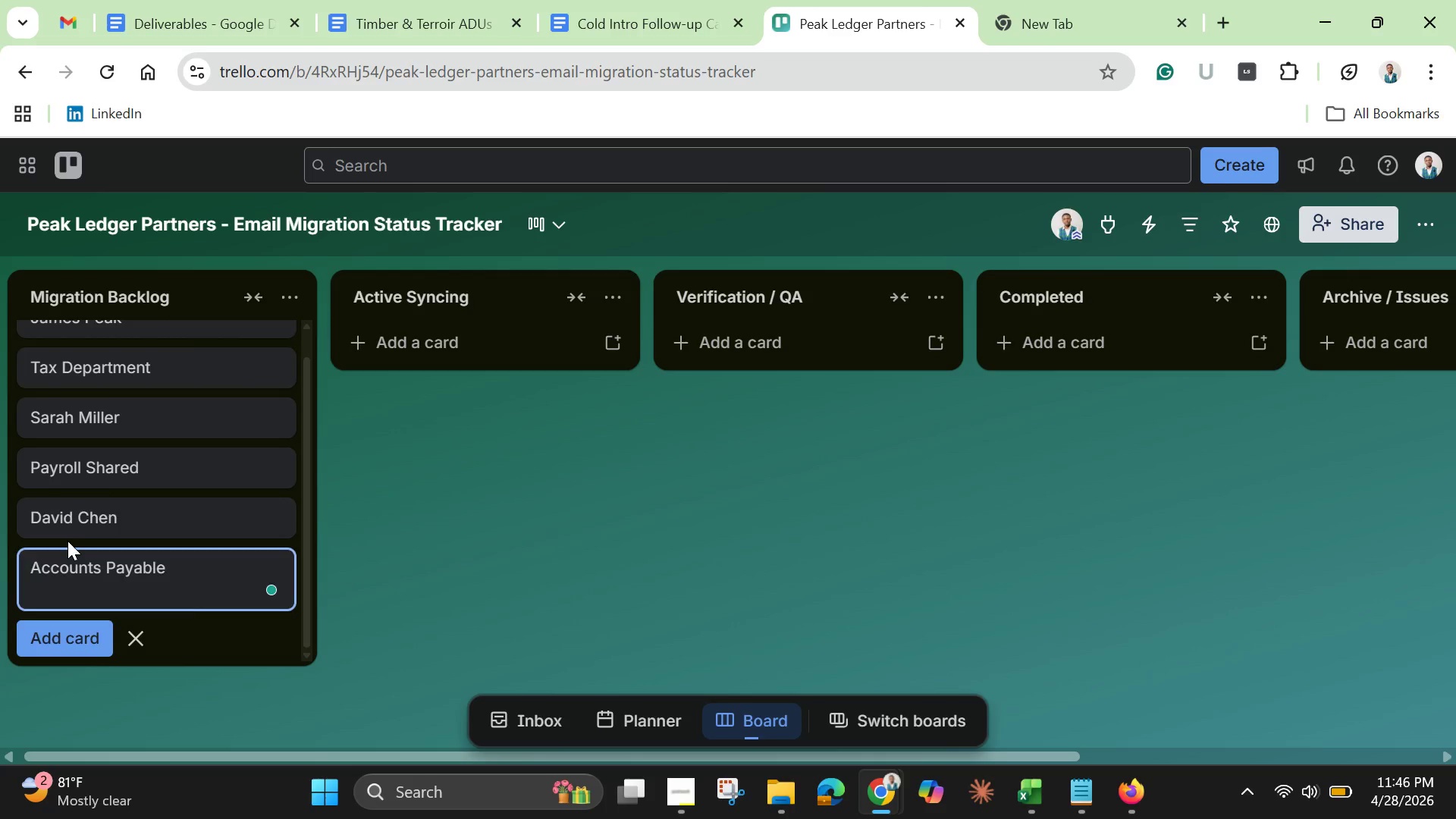 
 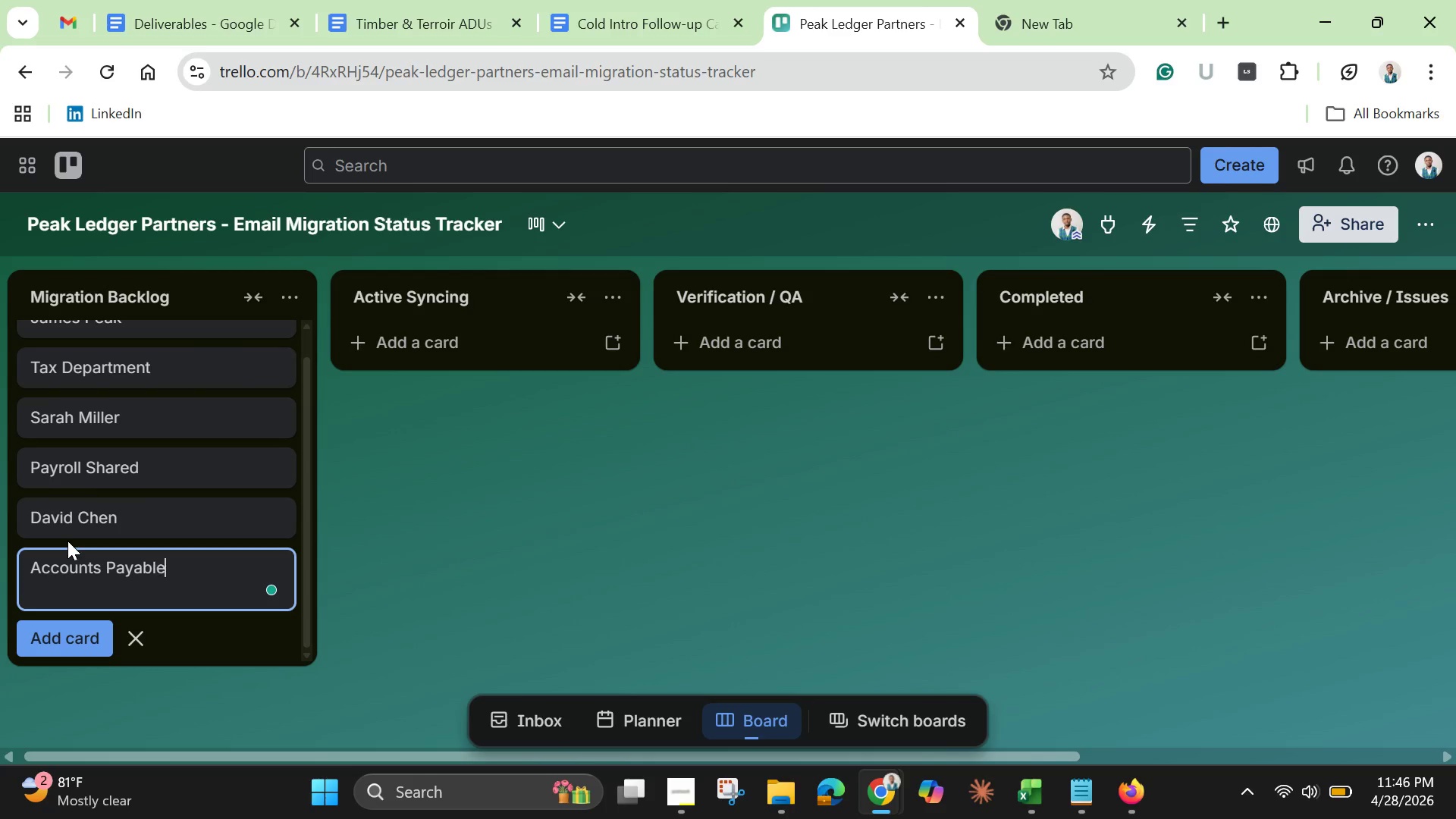 
key(Enter)
 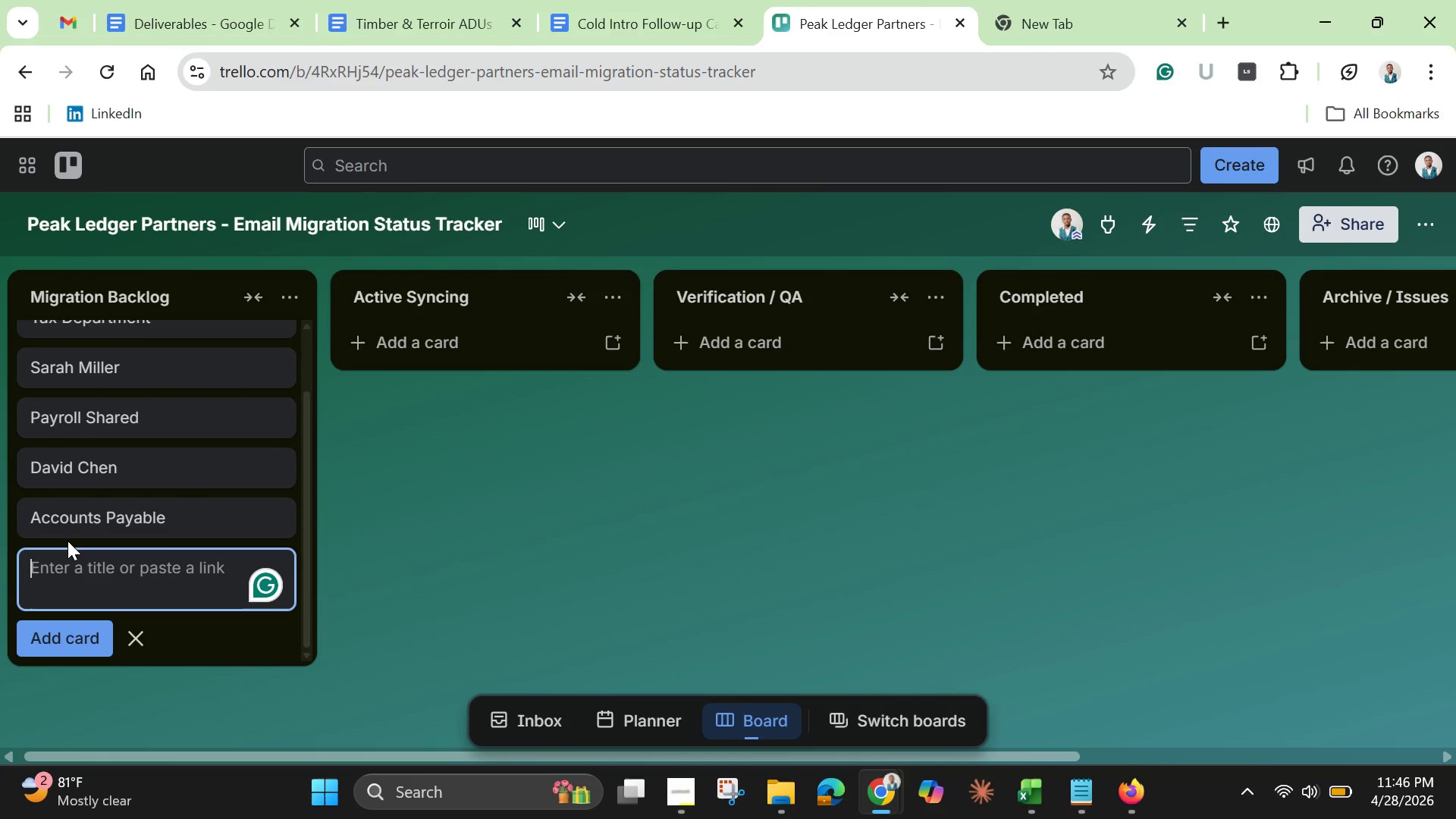 
type(Audit Team)
 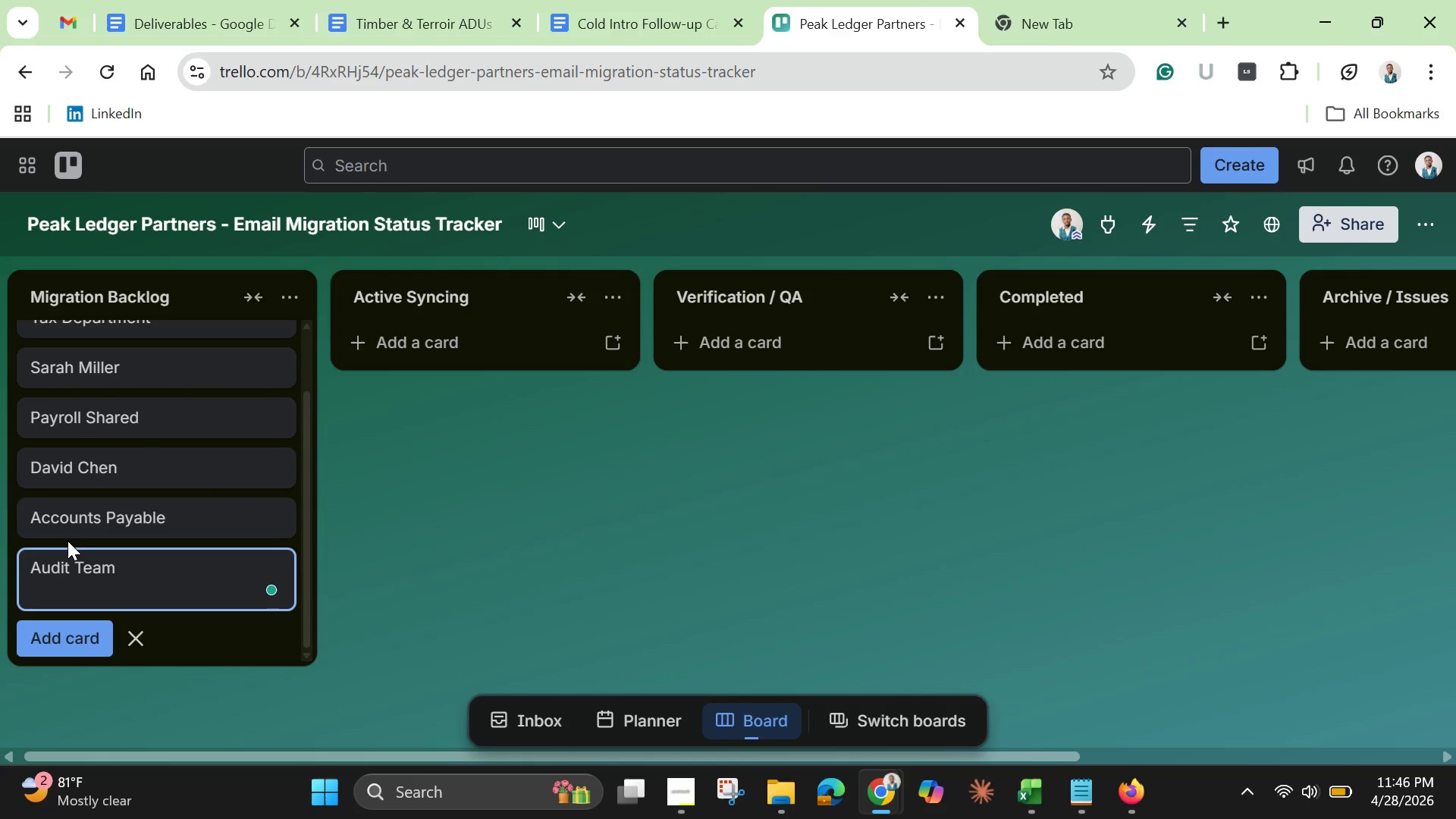 
key(Enter)
 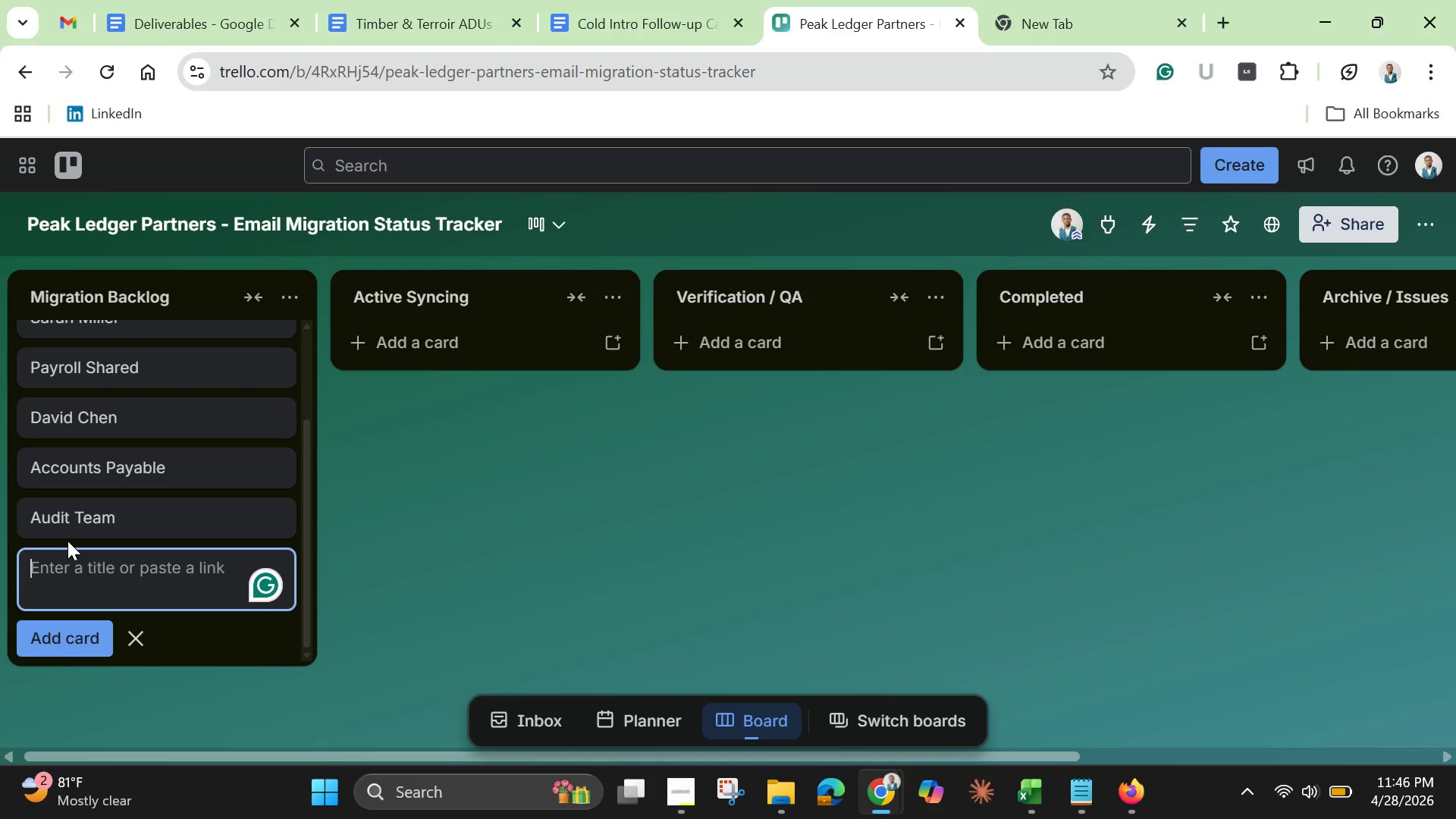 
type(Ek)
key(Backspace)
type(lena Rodrique[Break])
key(Backspace)
type(z)
 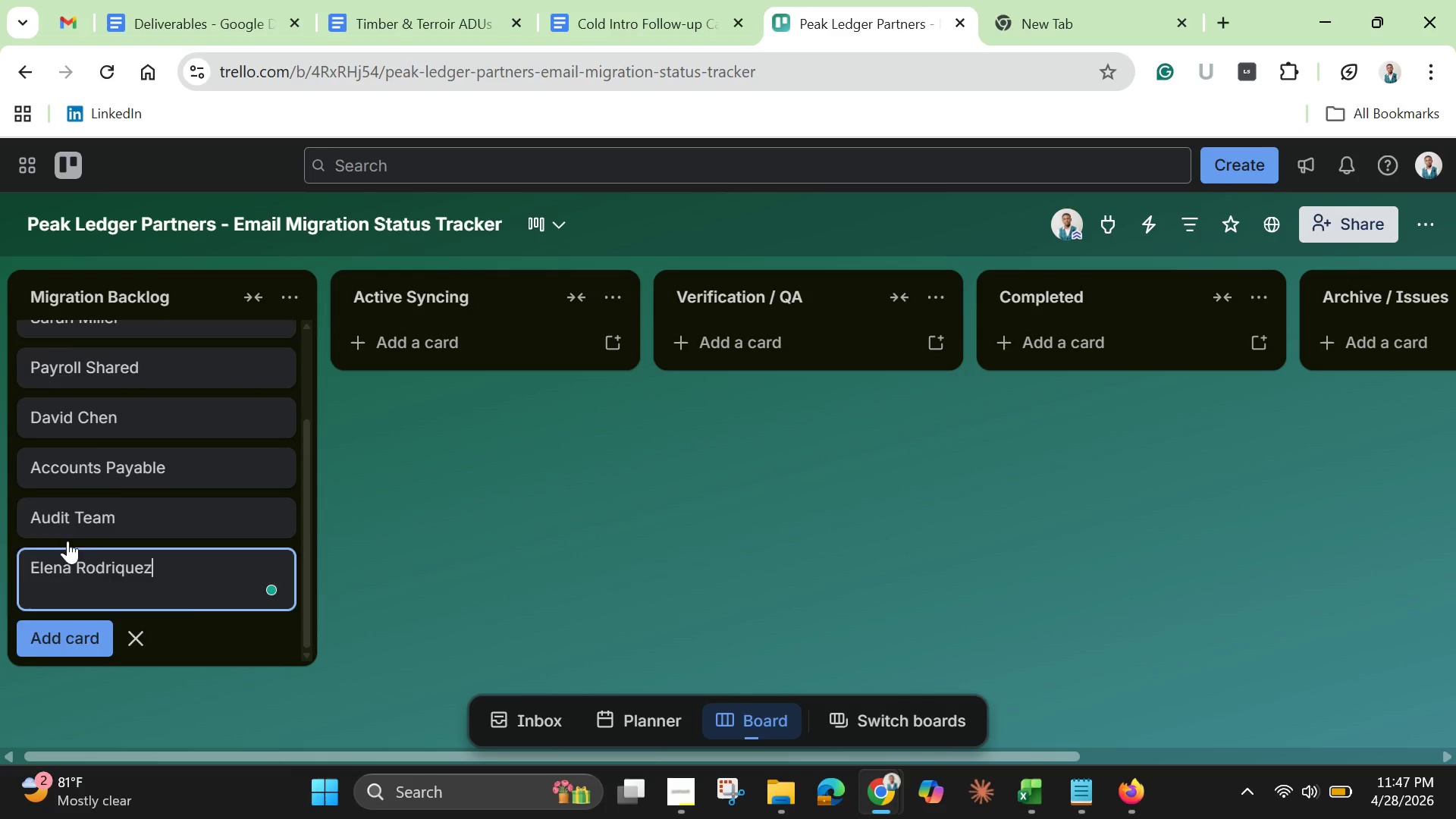 
 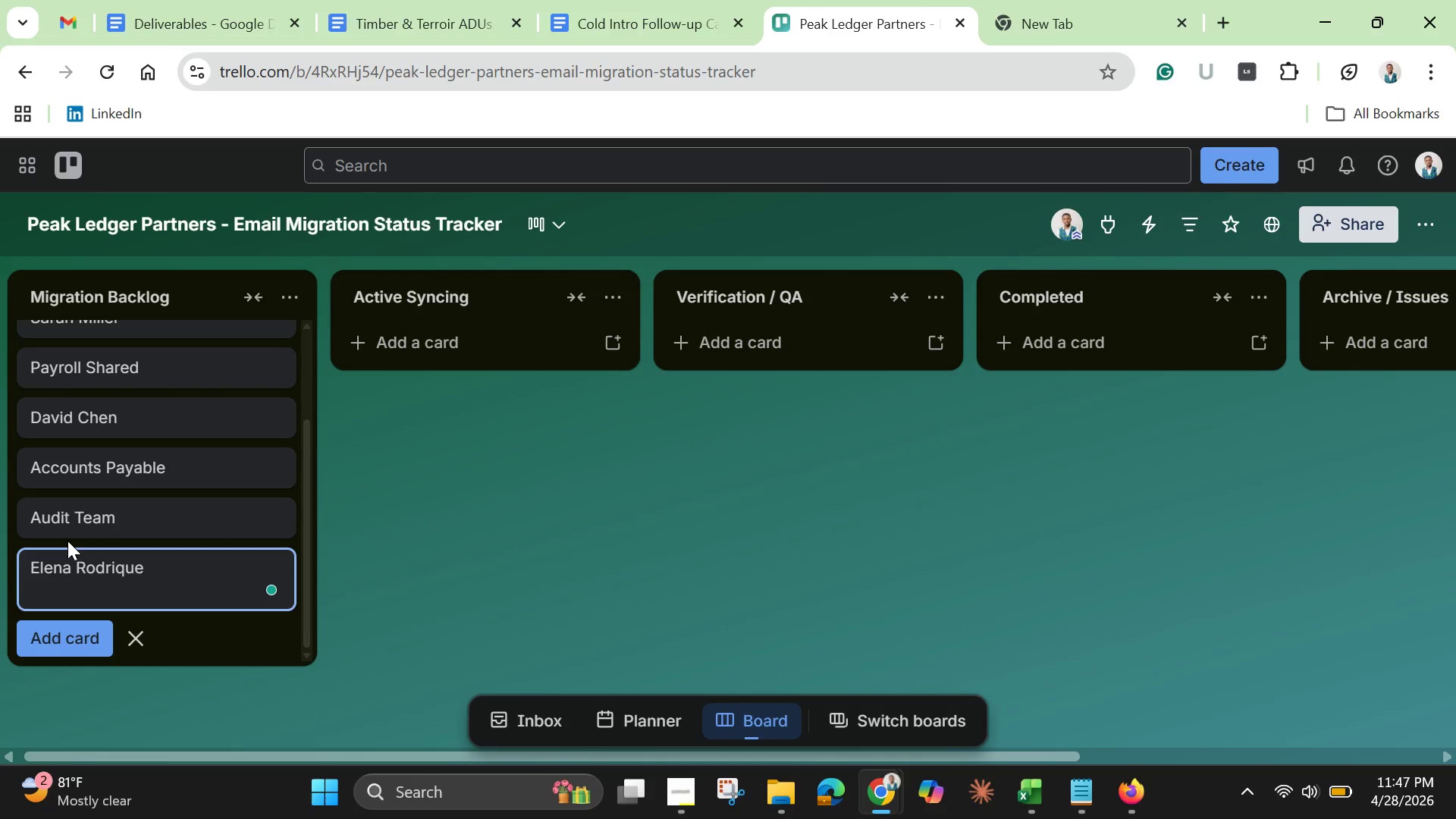 
key(Enter)
 